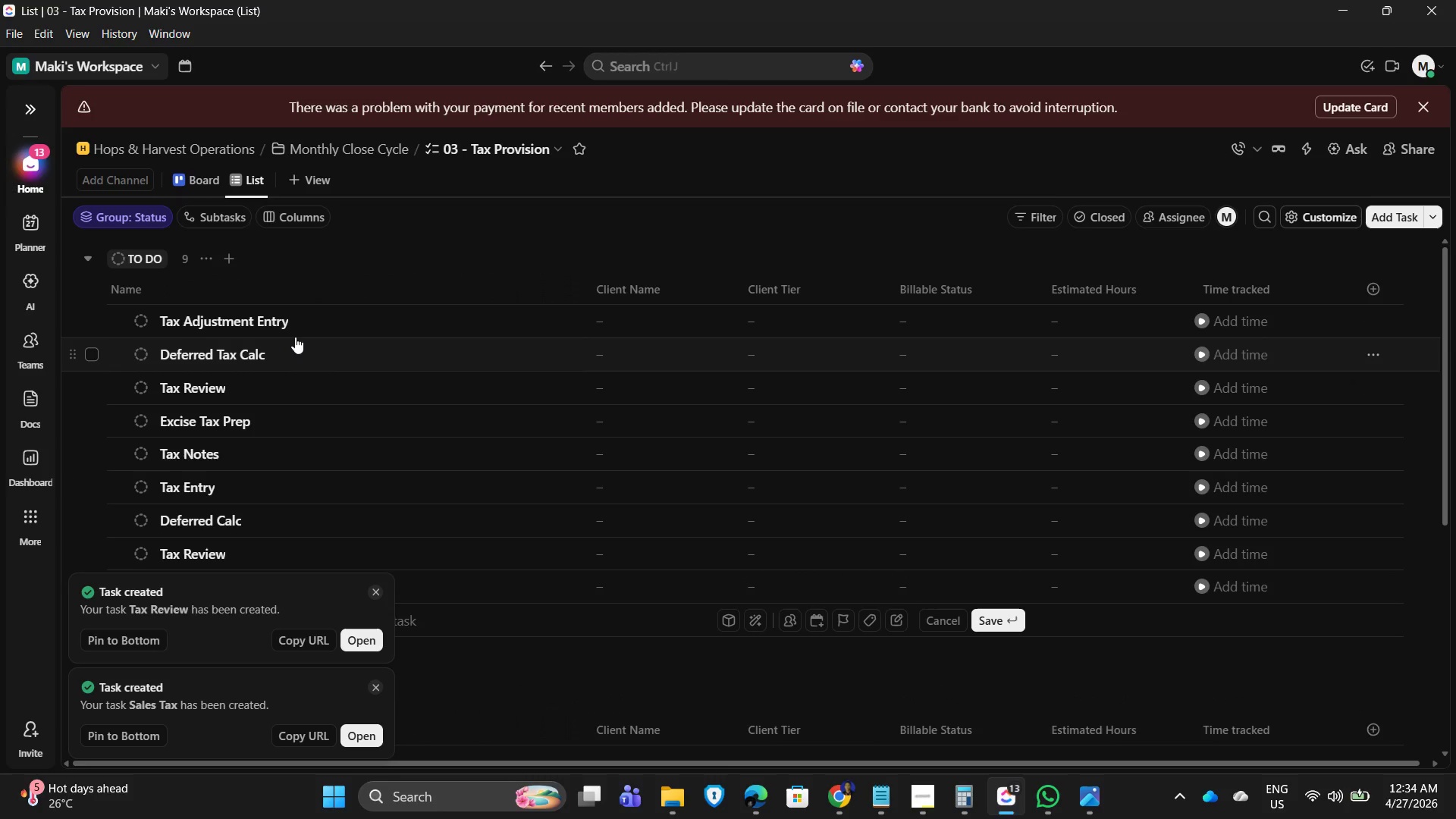 
scroll: coordinate [352, 438], scroll_direction: down, amount: 3.0
 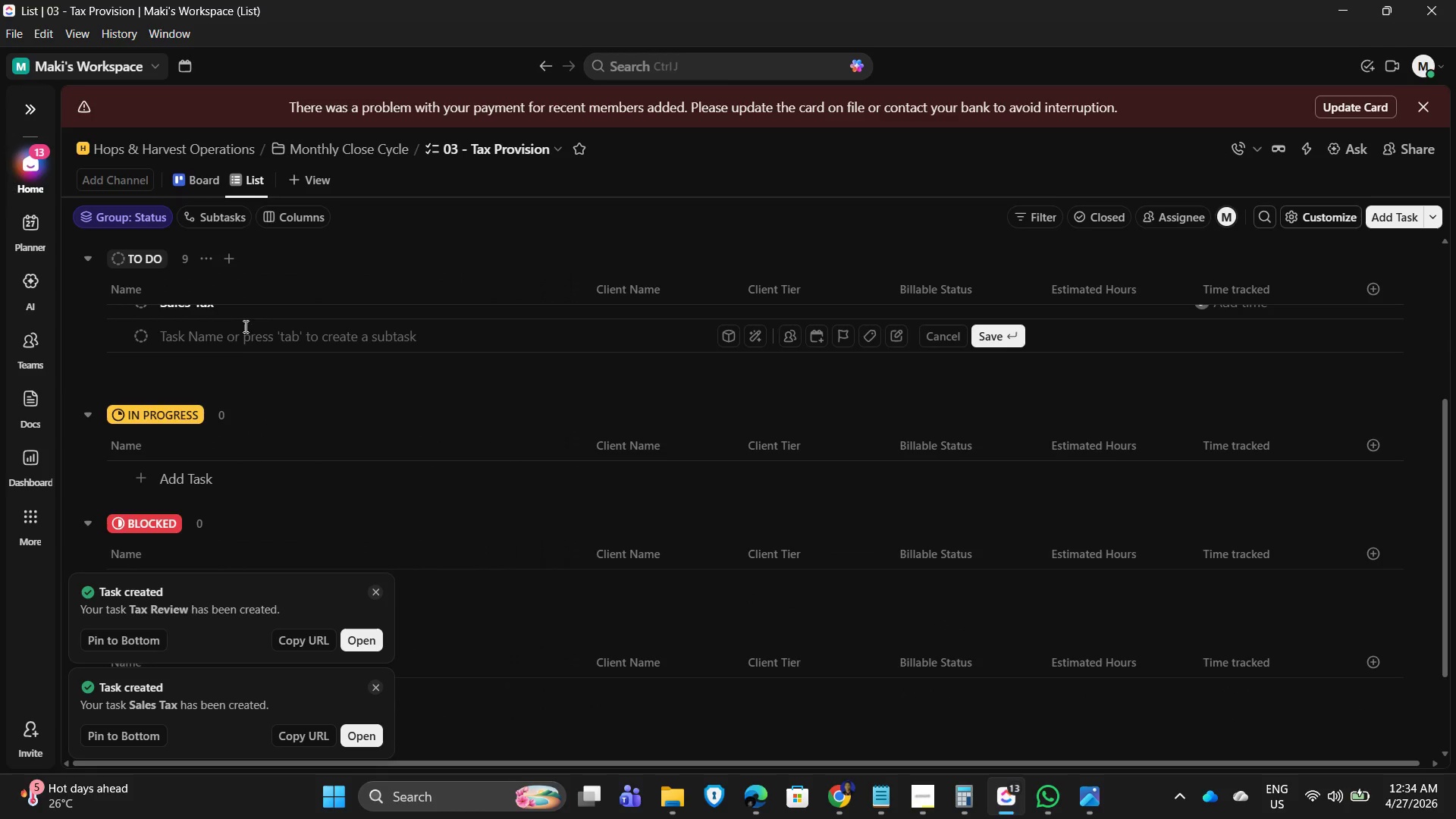 
scroll: coordinate [238, 352], scroll_direction: up, amount: 1.0
 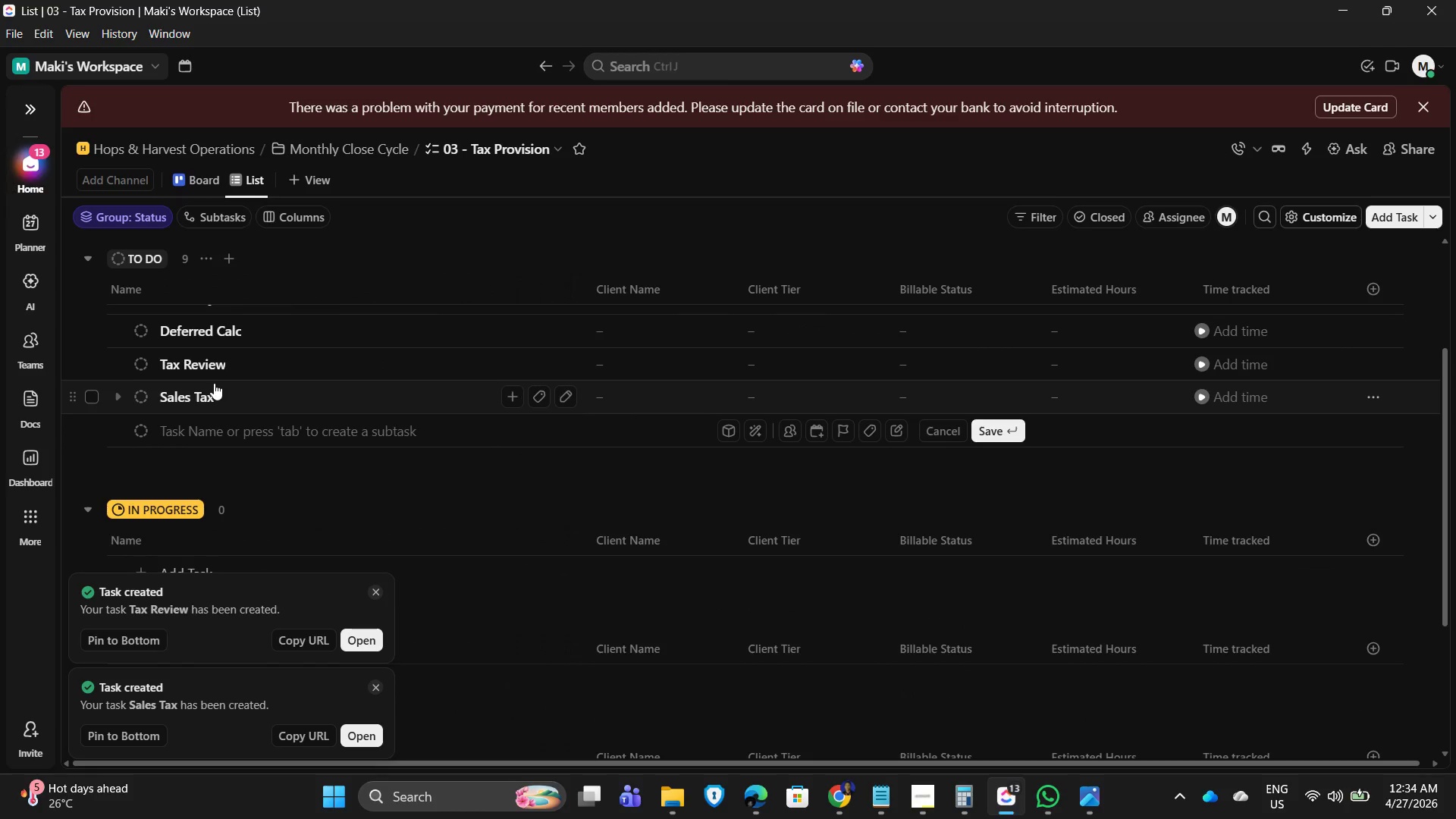 
left_click([212, 391])
 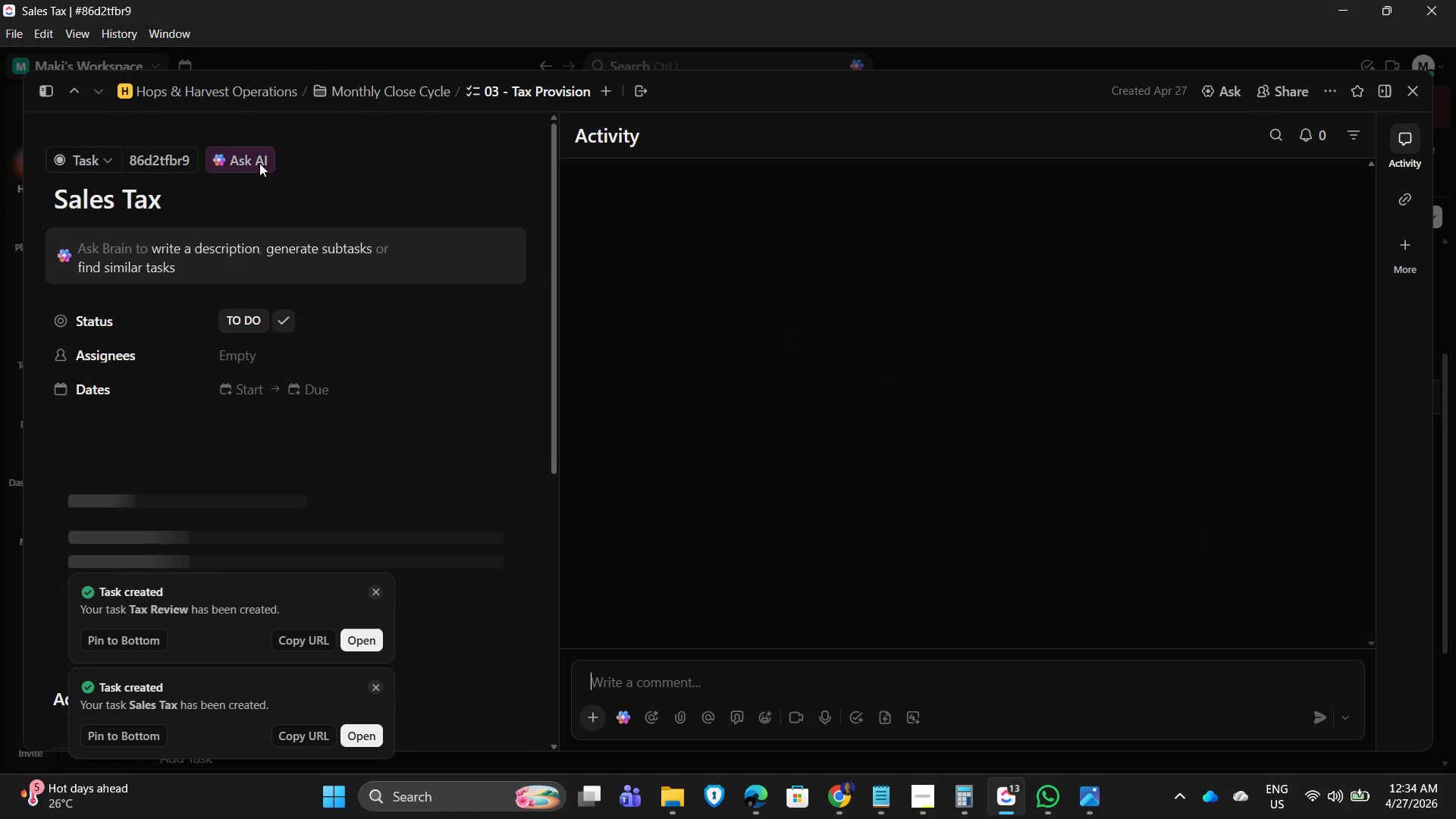 
left_click([184, 194])
 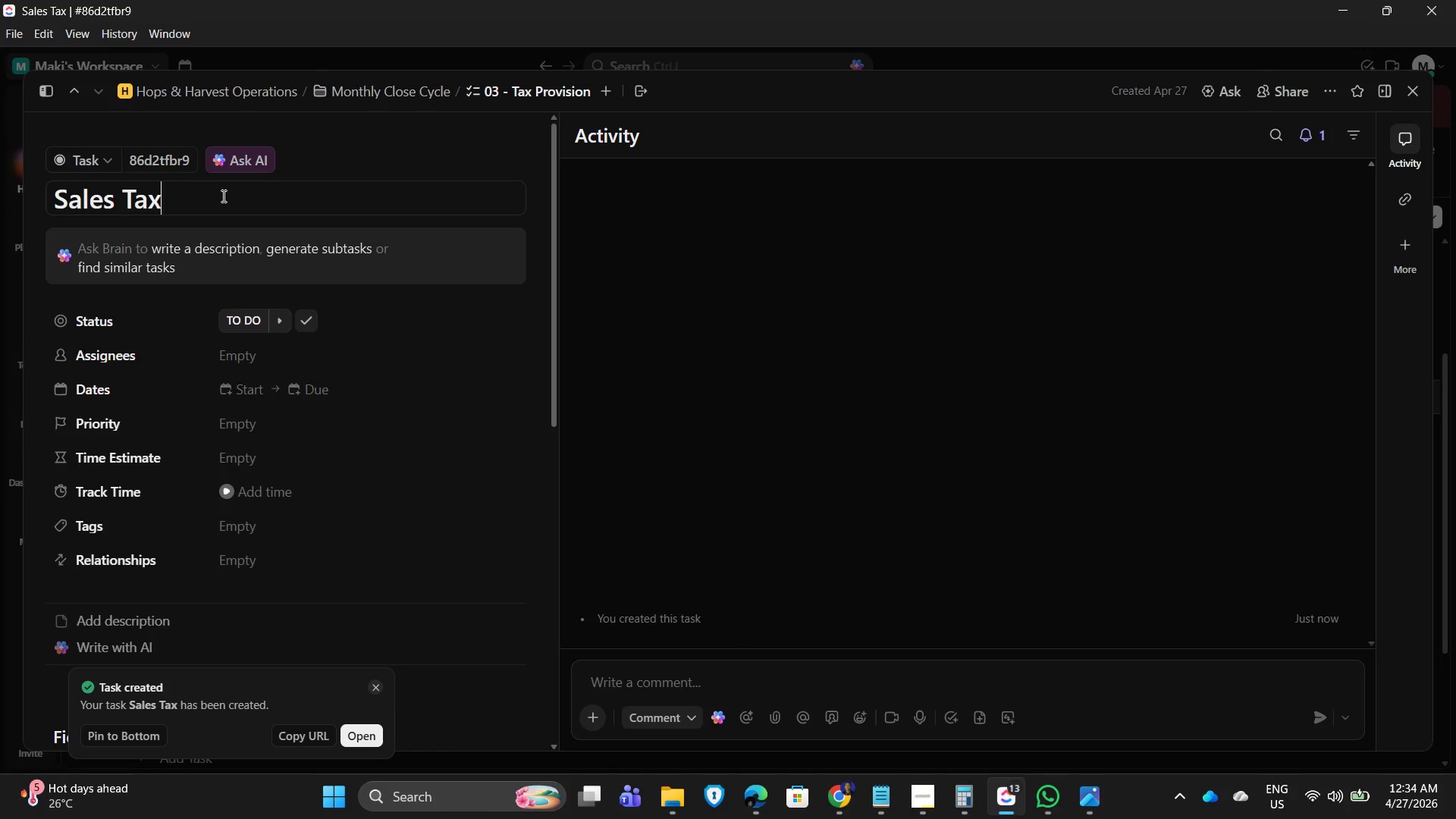 
type( Filing)
 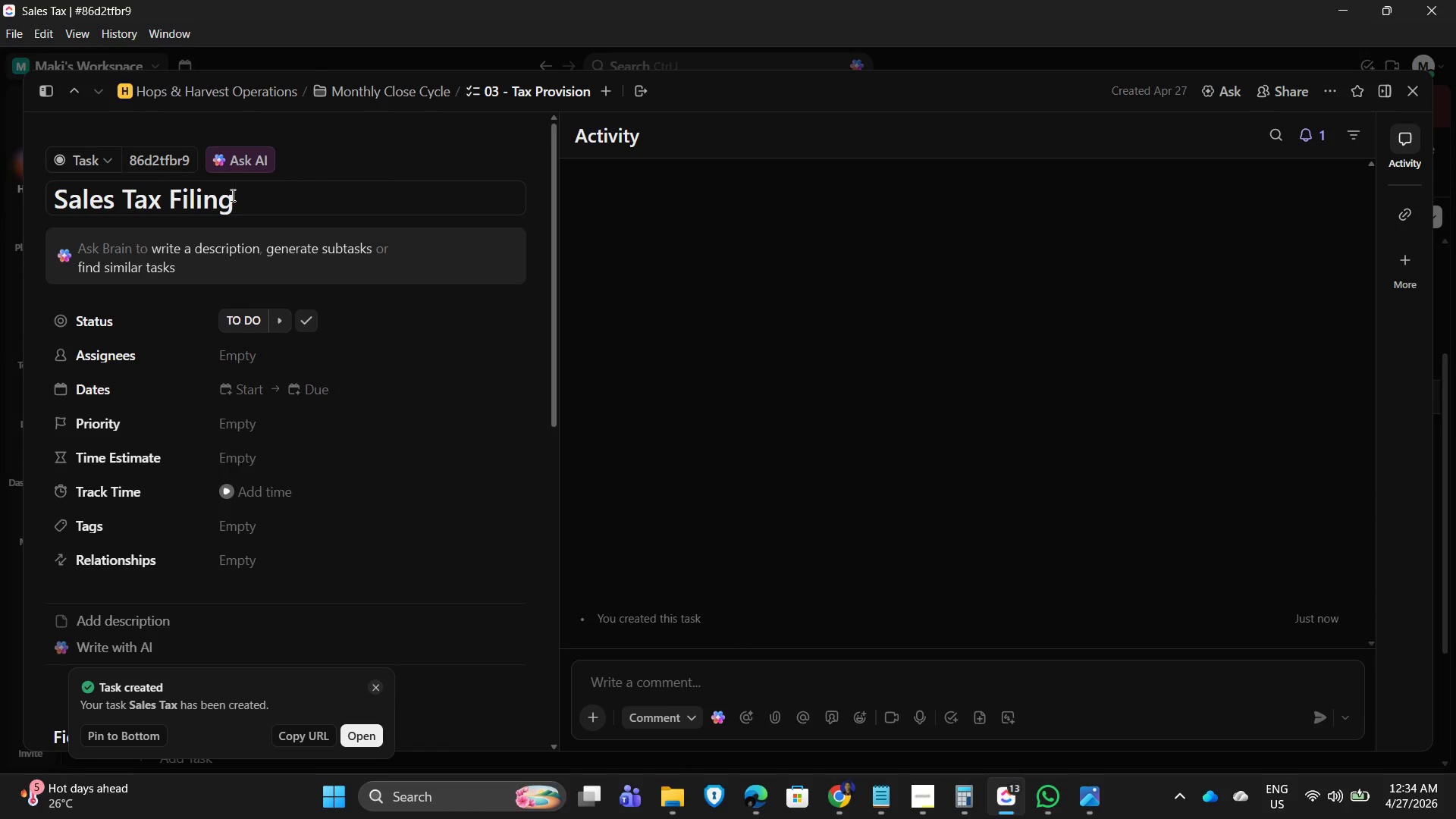 
 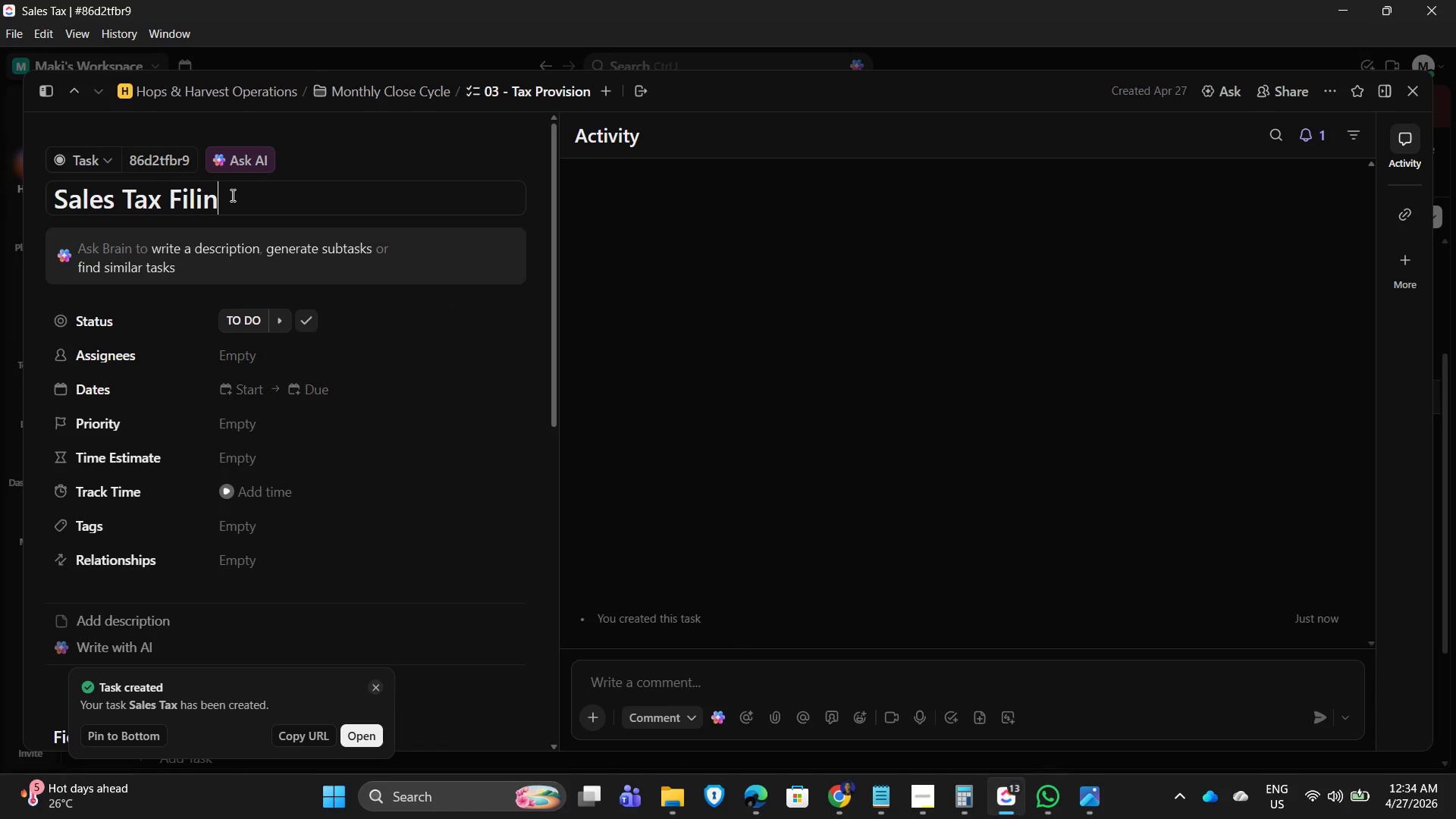 
key(Enter)
 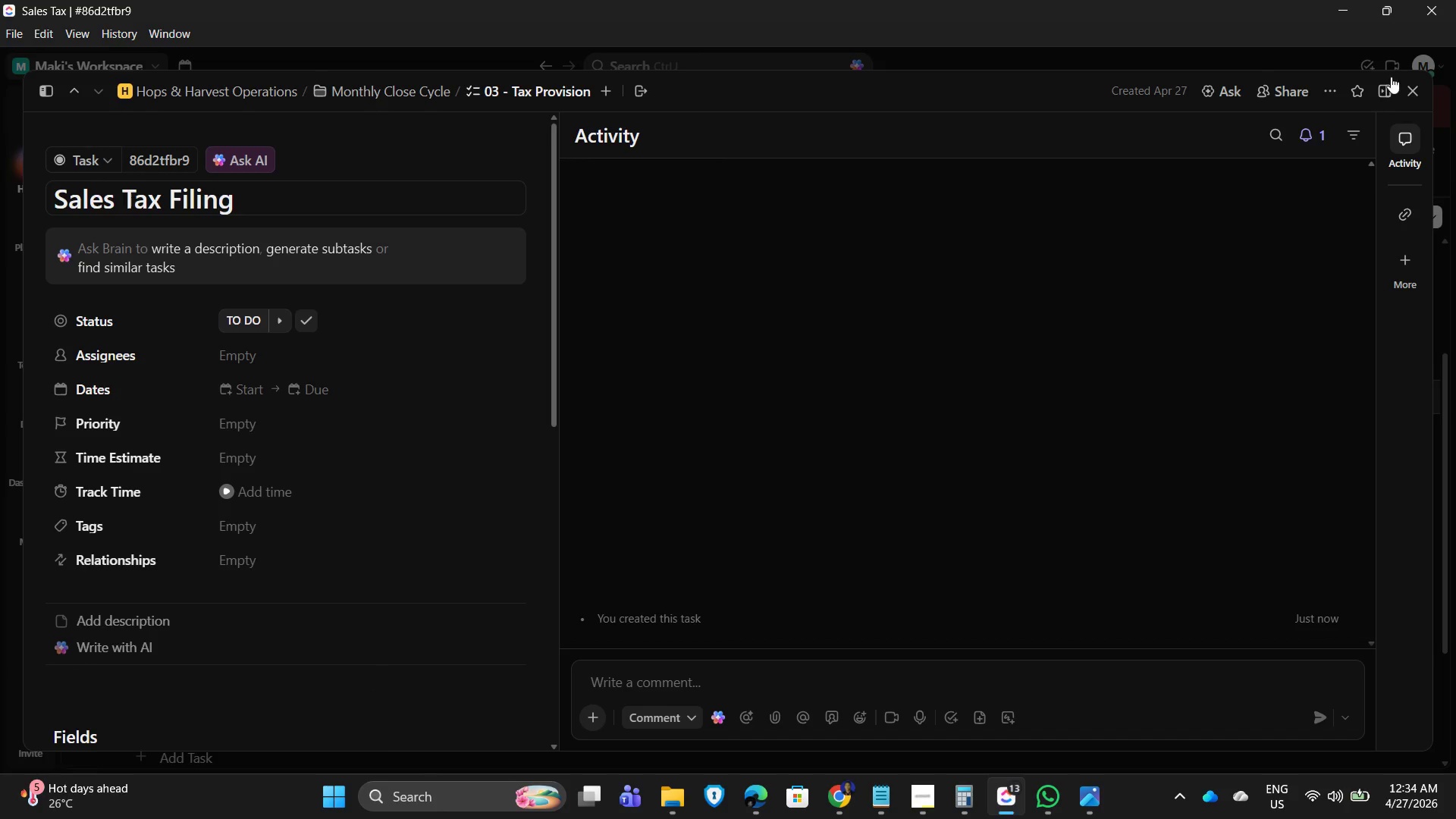 
left_click([1415, 87])
 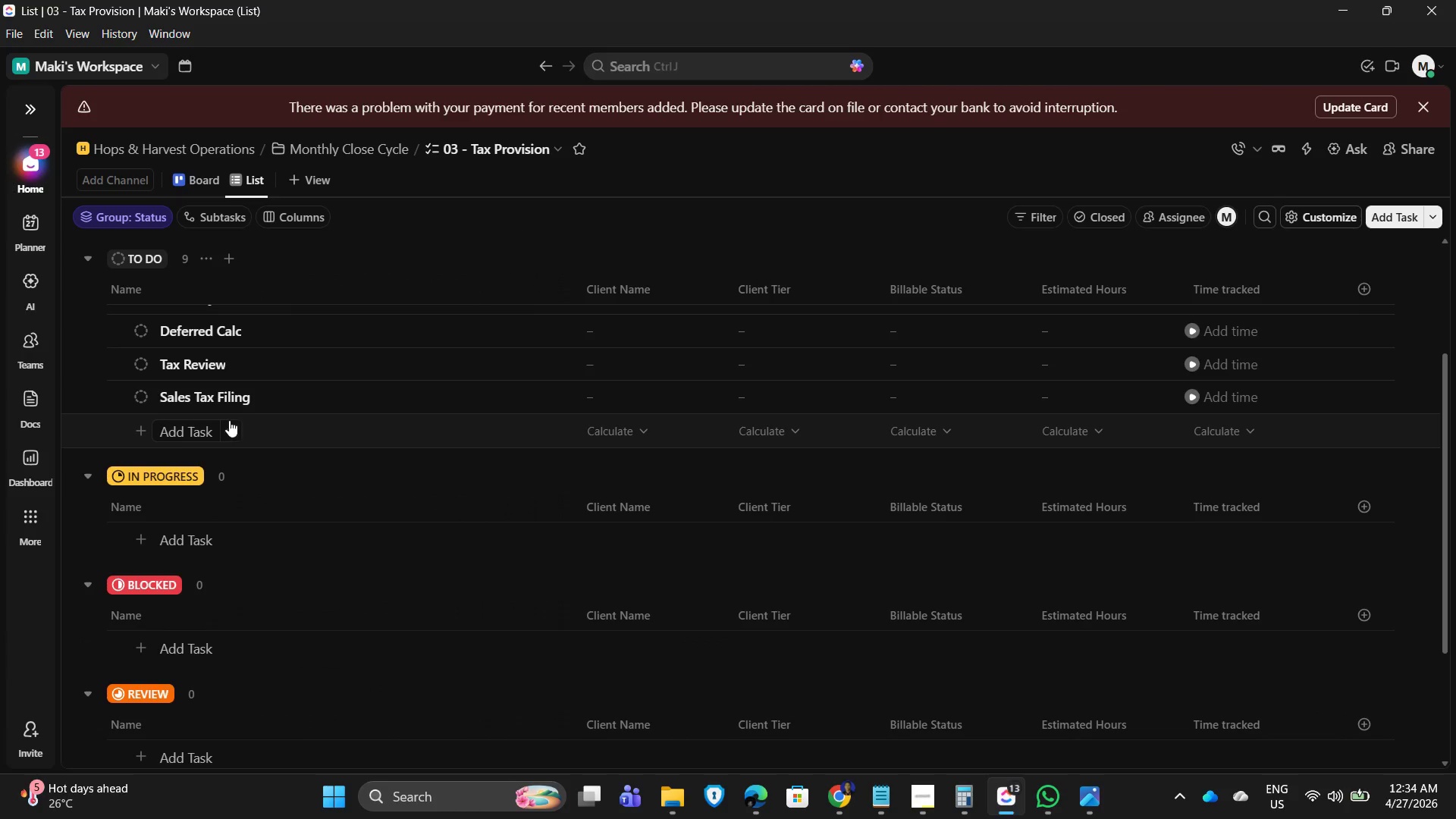 
left_click([177, 435])
 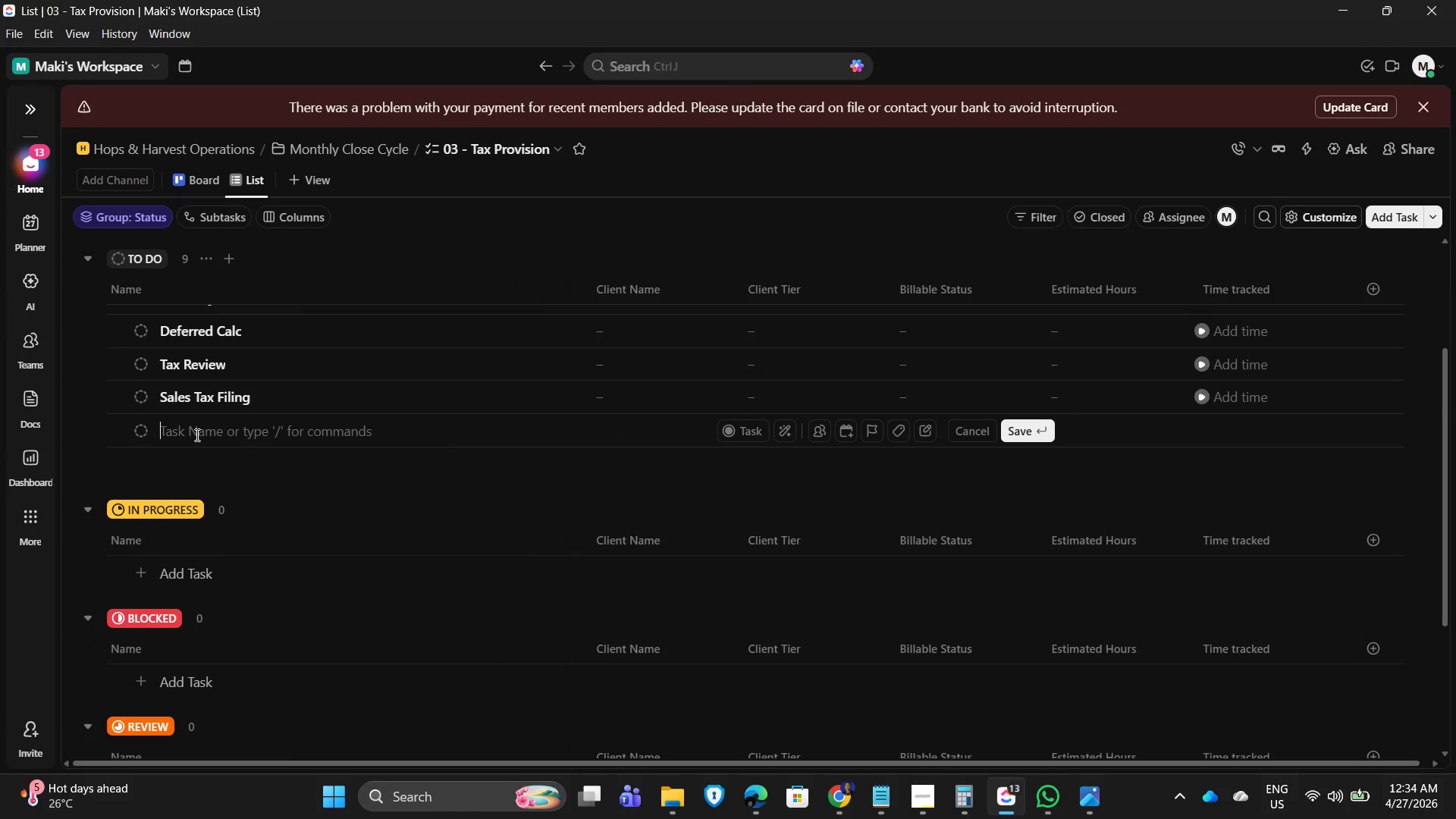 
type(Tax Notes)
 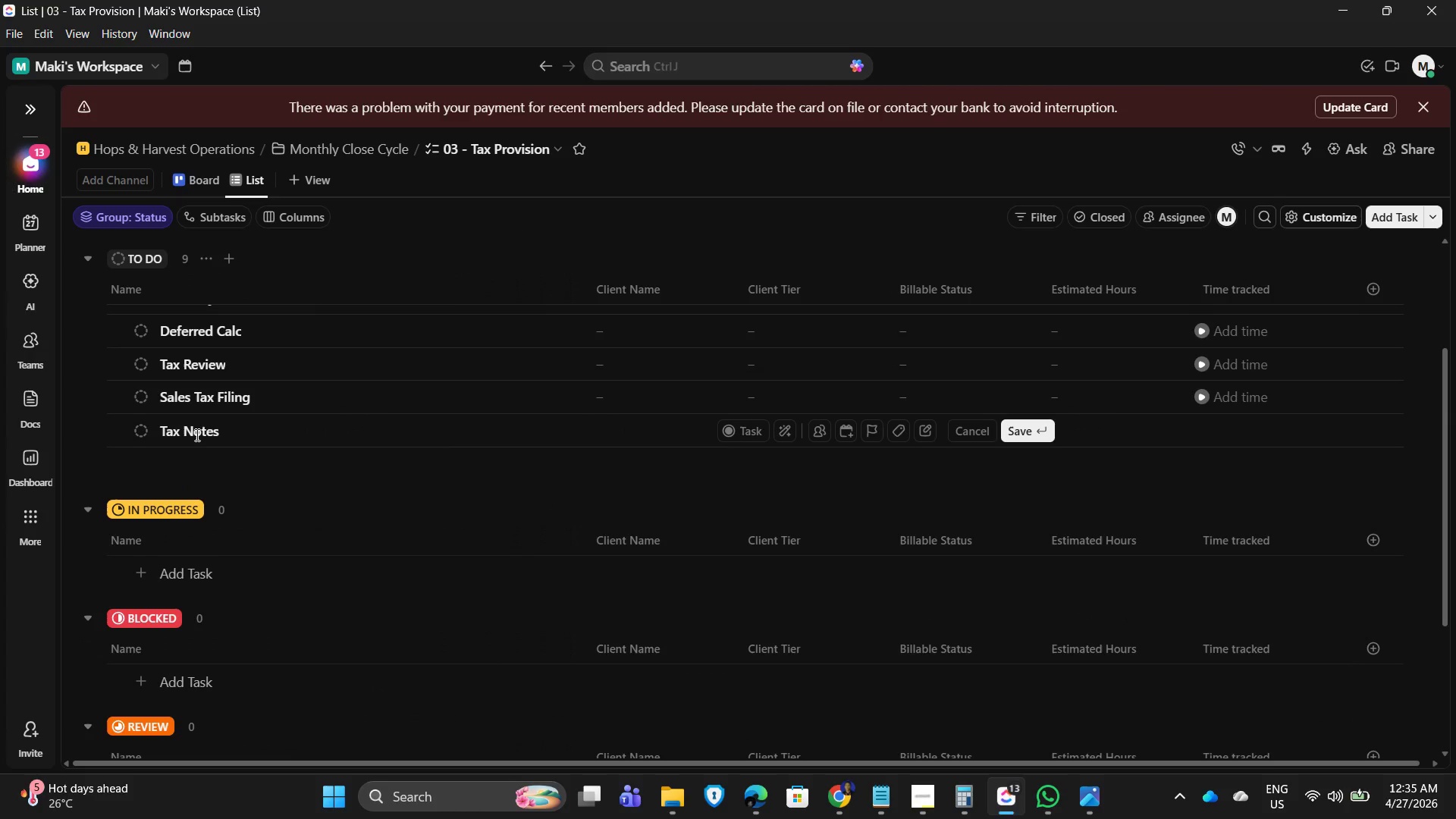 
wait(8.62)
 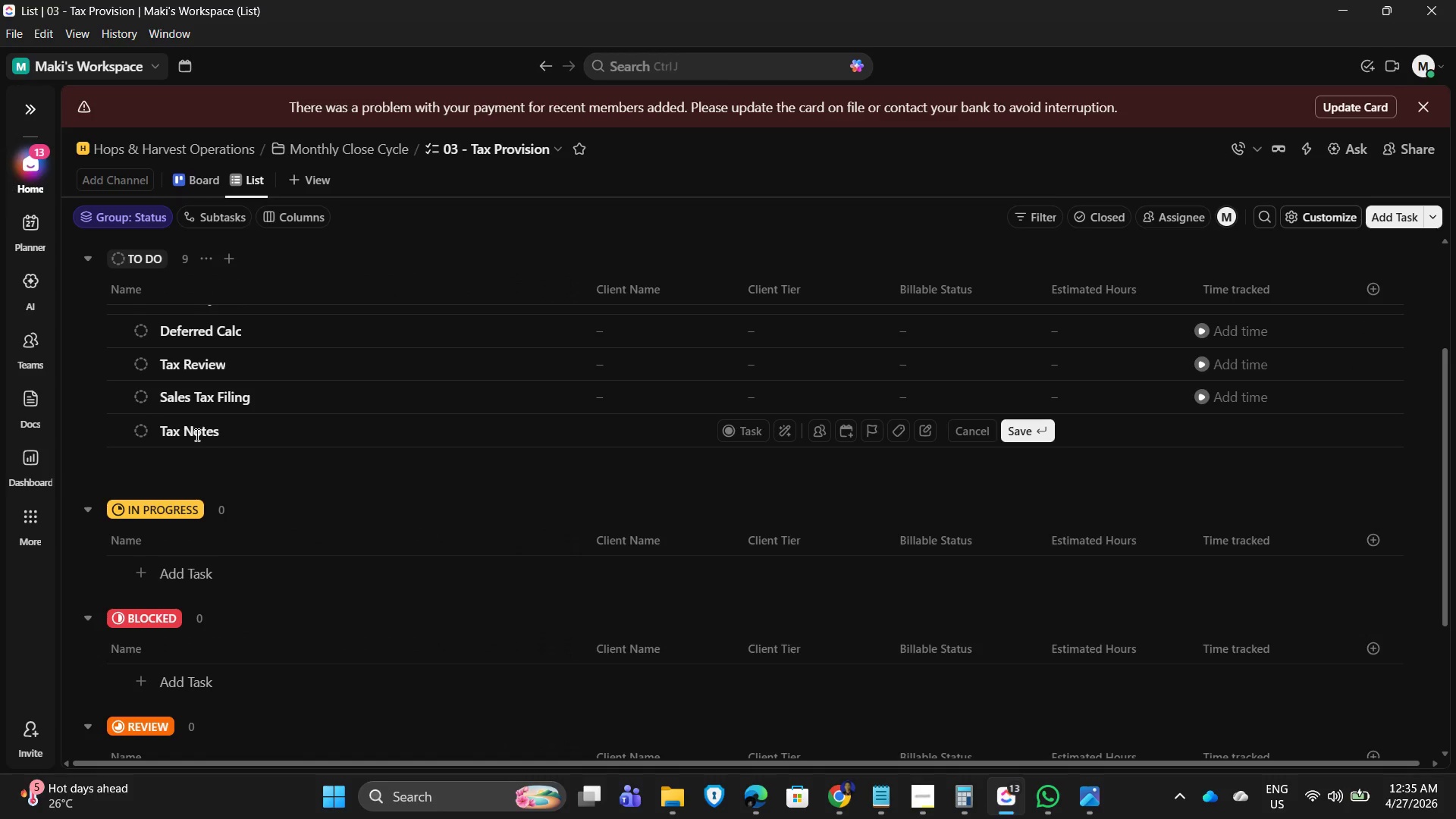 
key(Enter)
 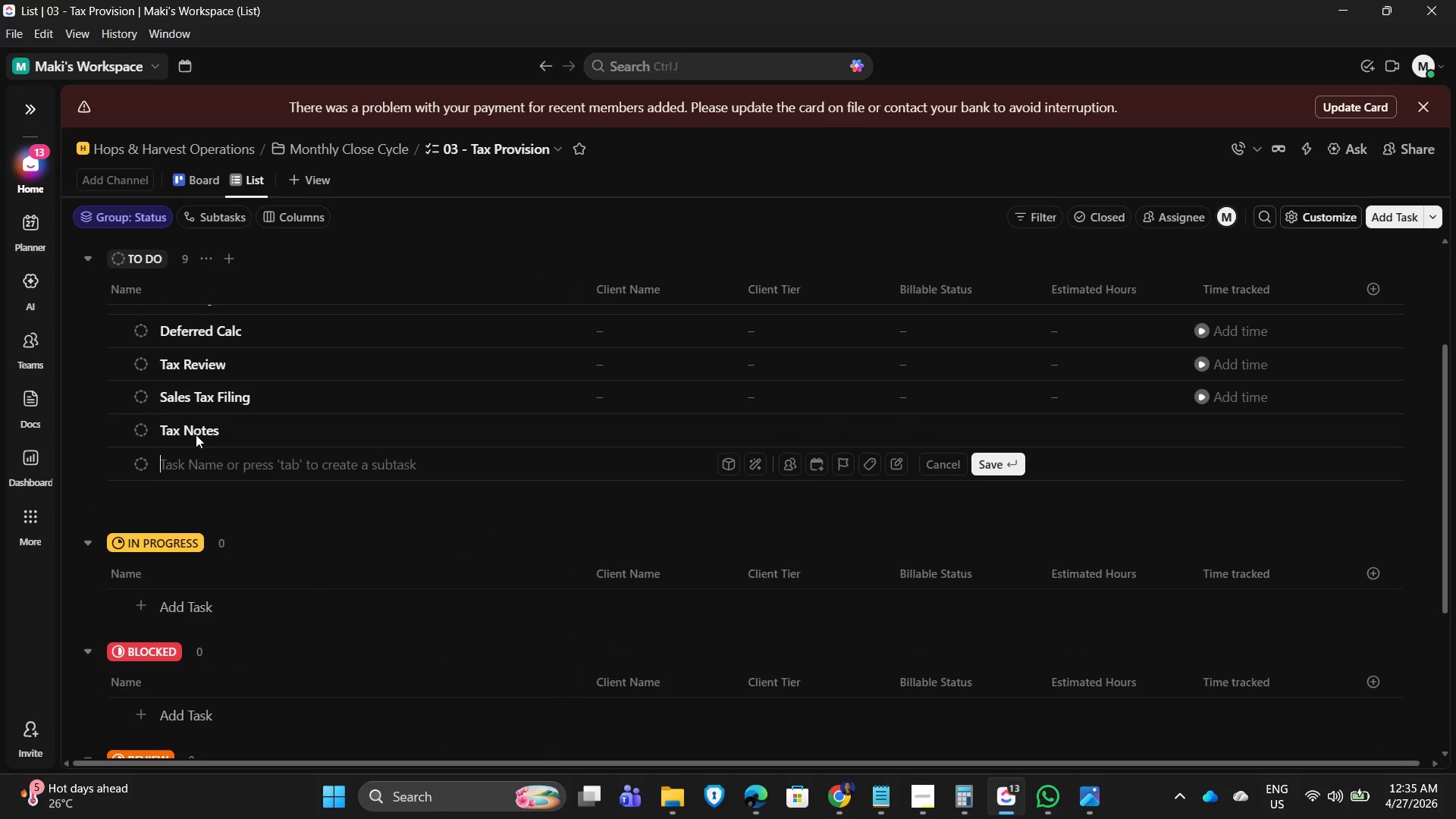 
type(Tax Entry)
 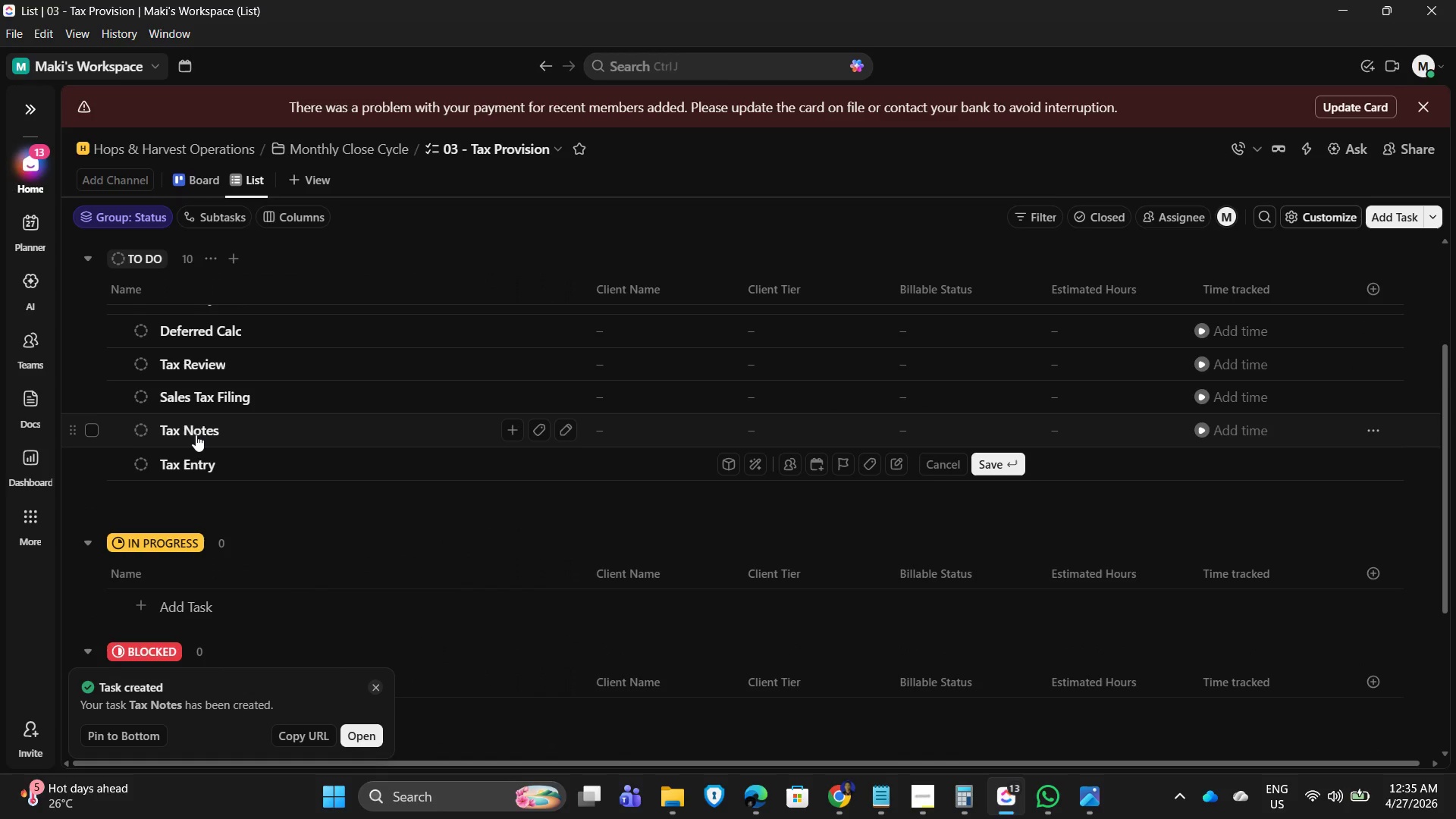 
key(Enter)
 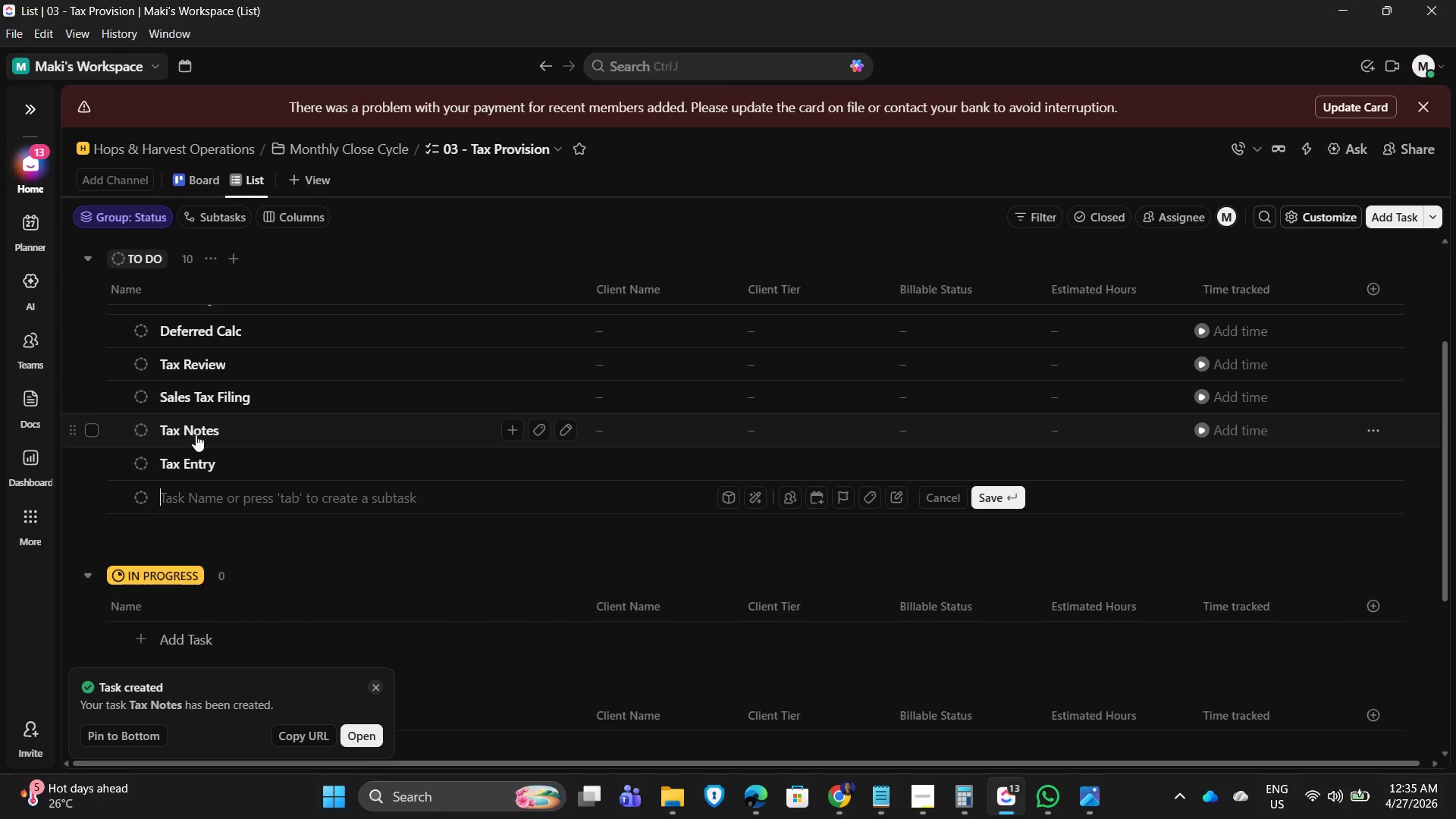 
type(Deferred Calc)
 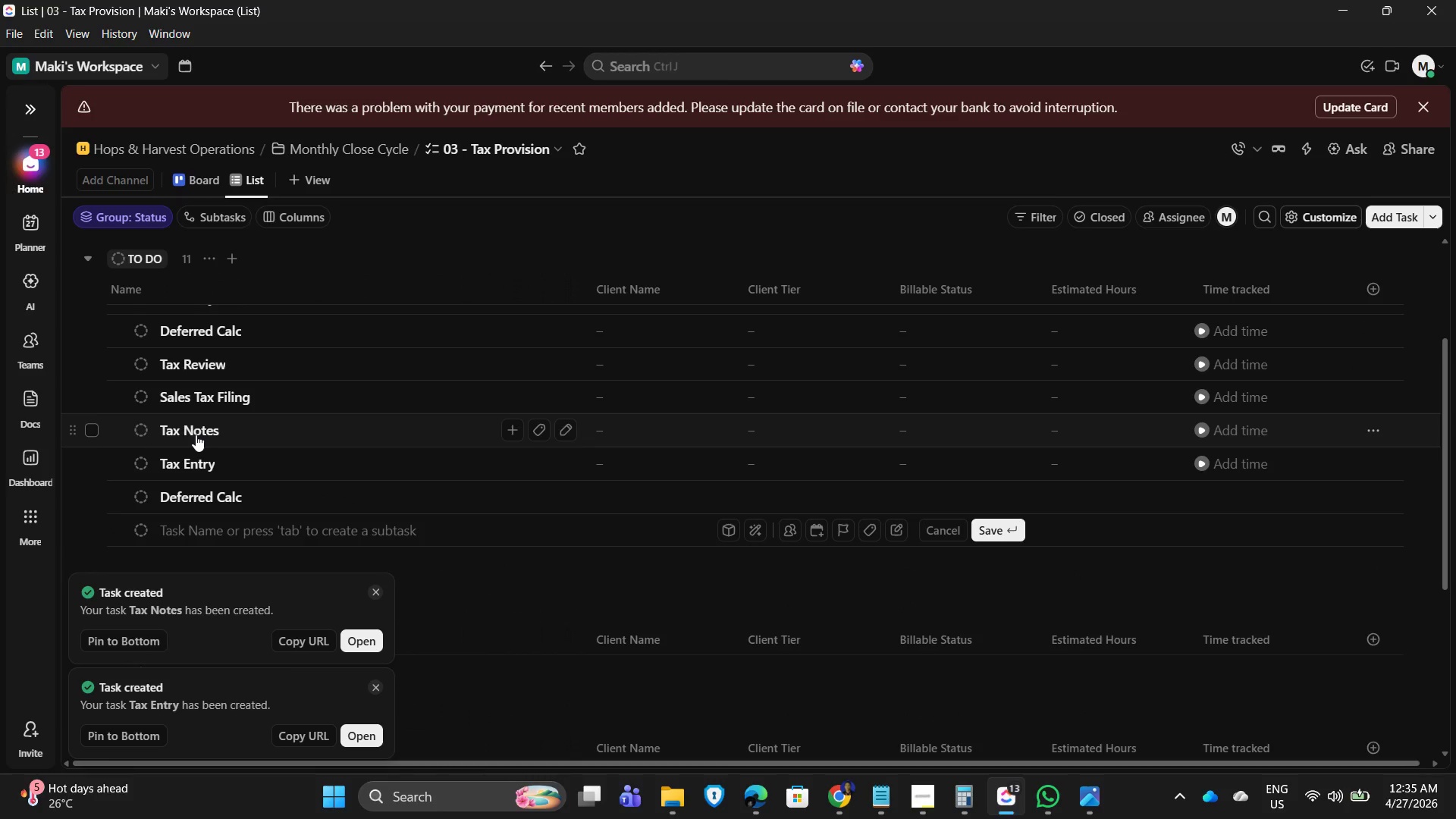 
 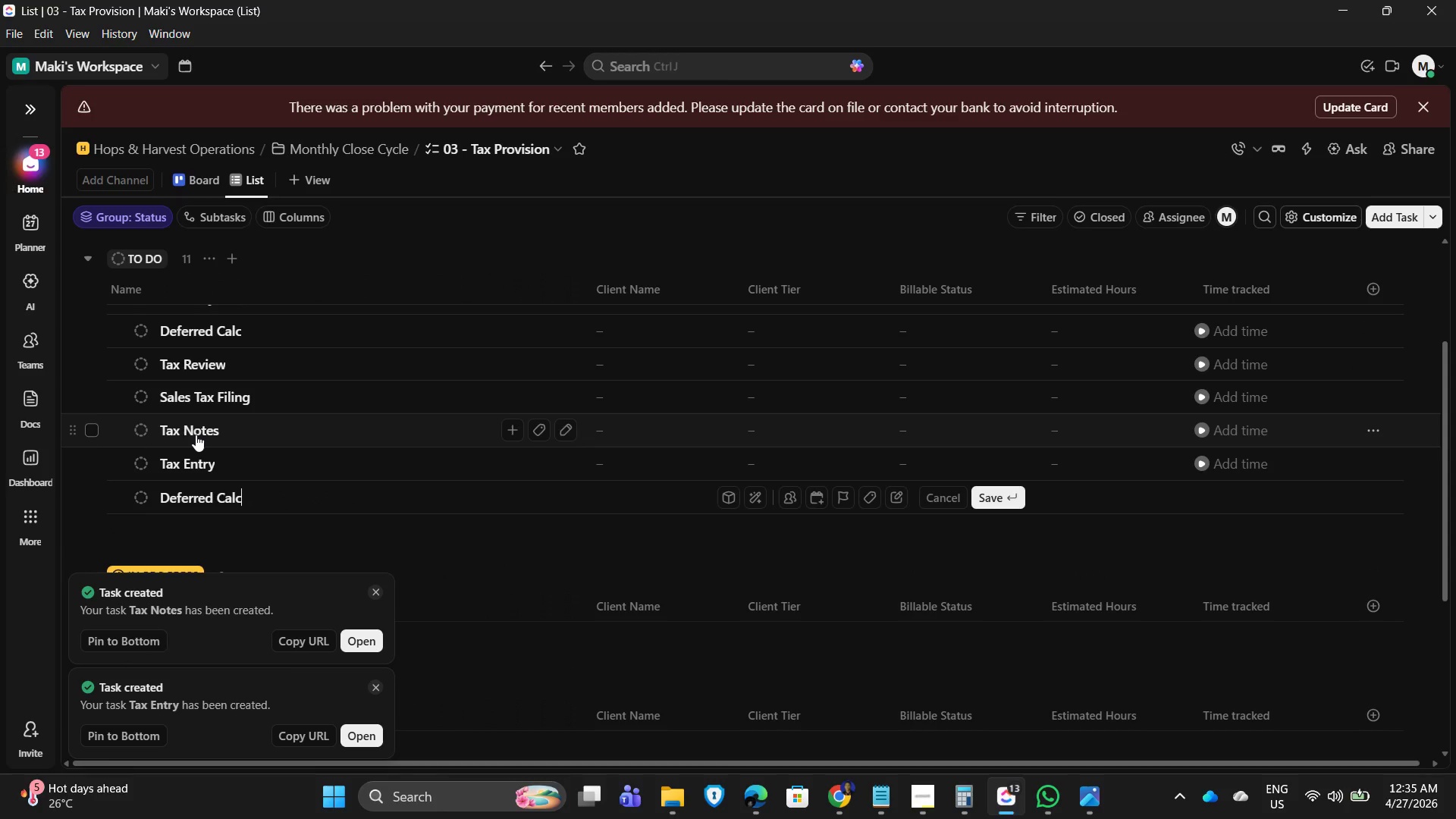 
key(Enter)
 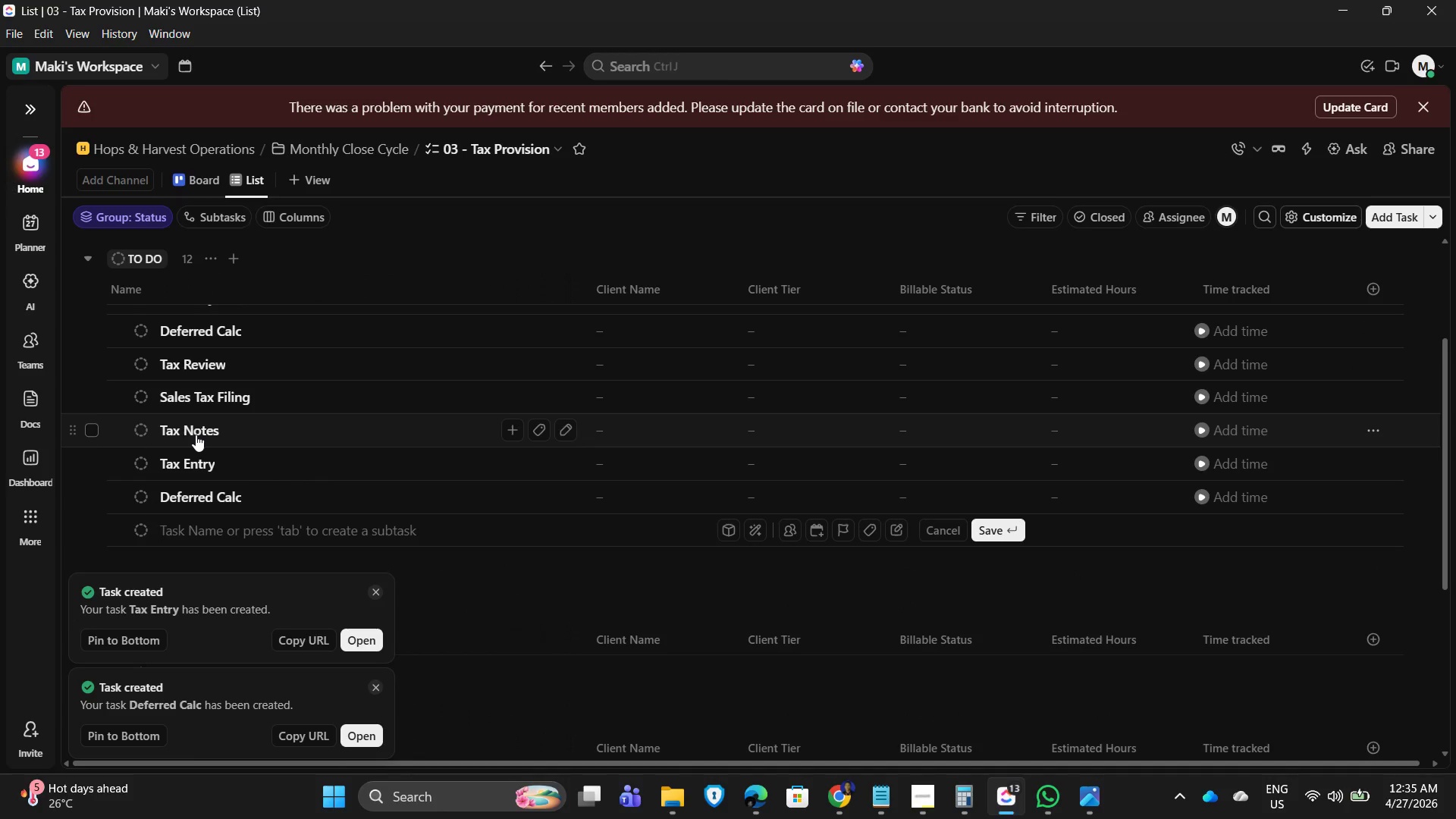 
type(Tax Review)
 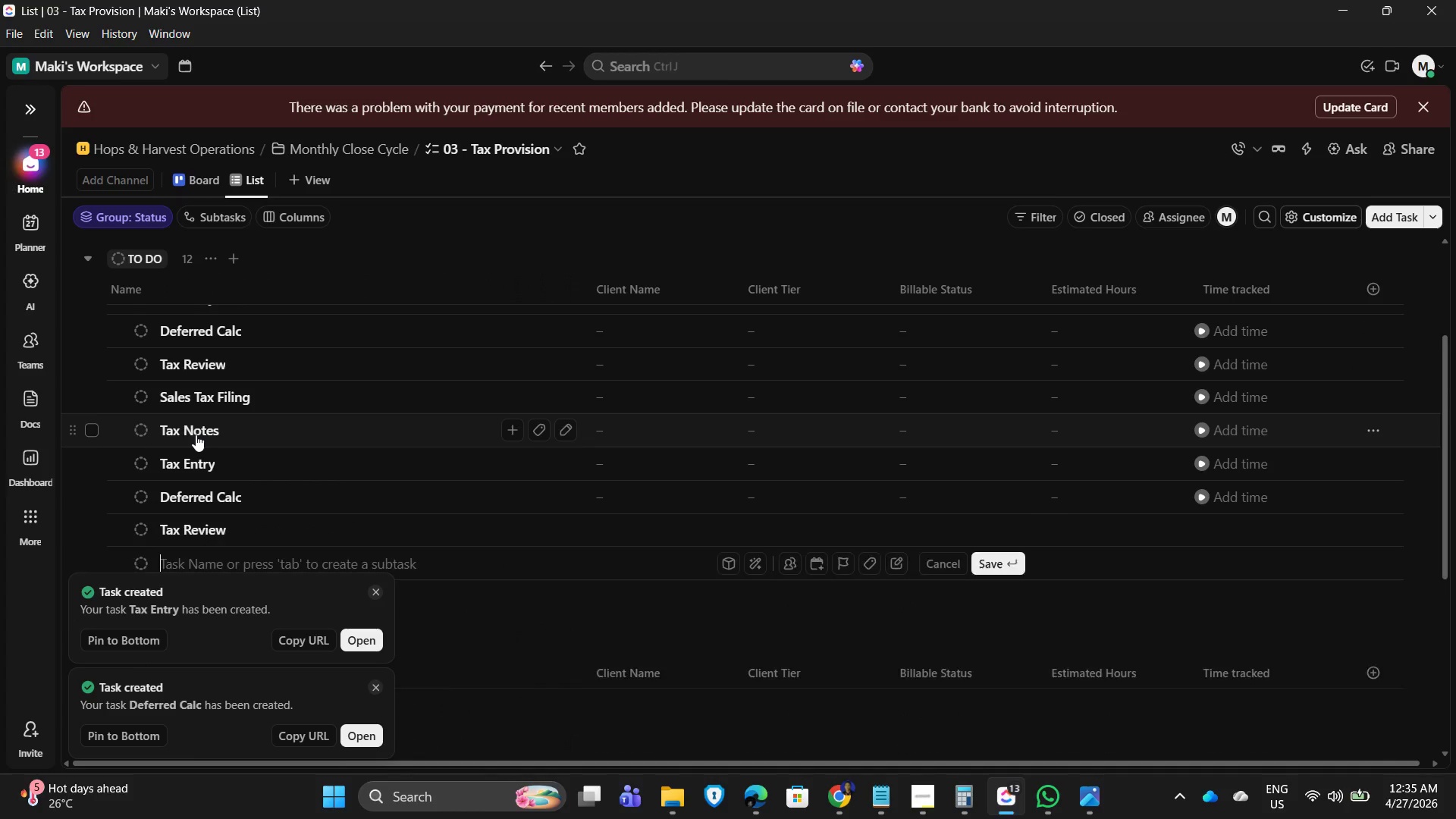 
key(Enter)
 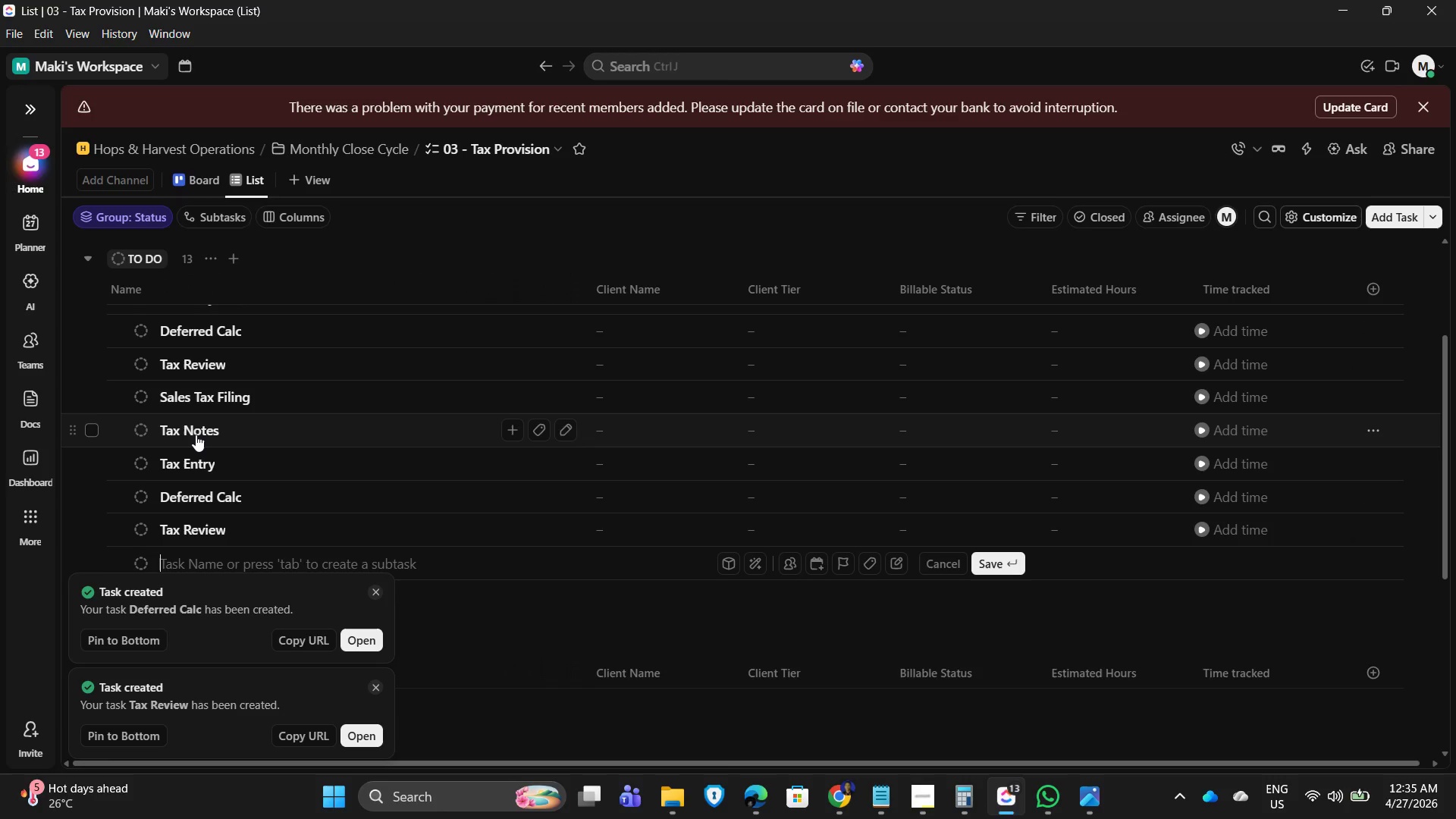 
type(Excise Filing)
 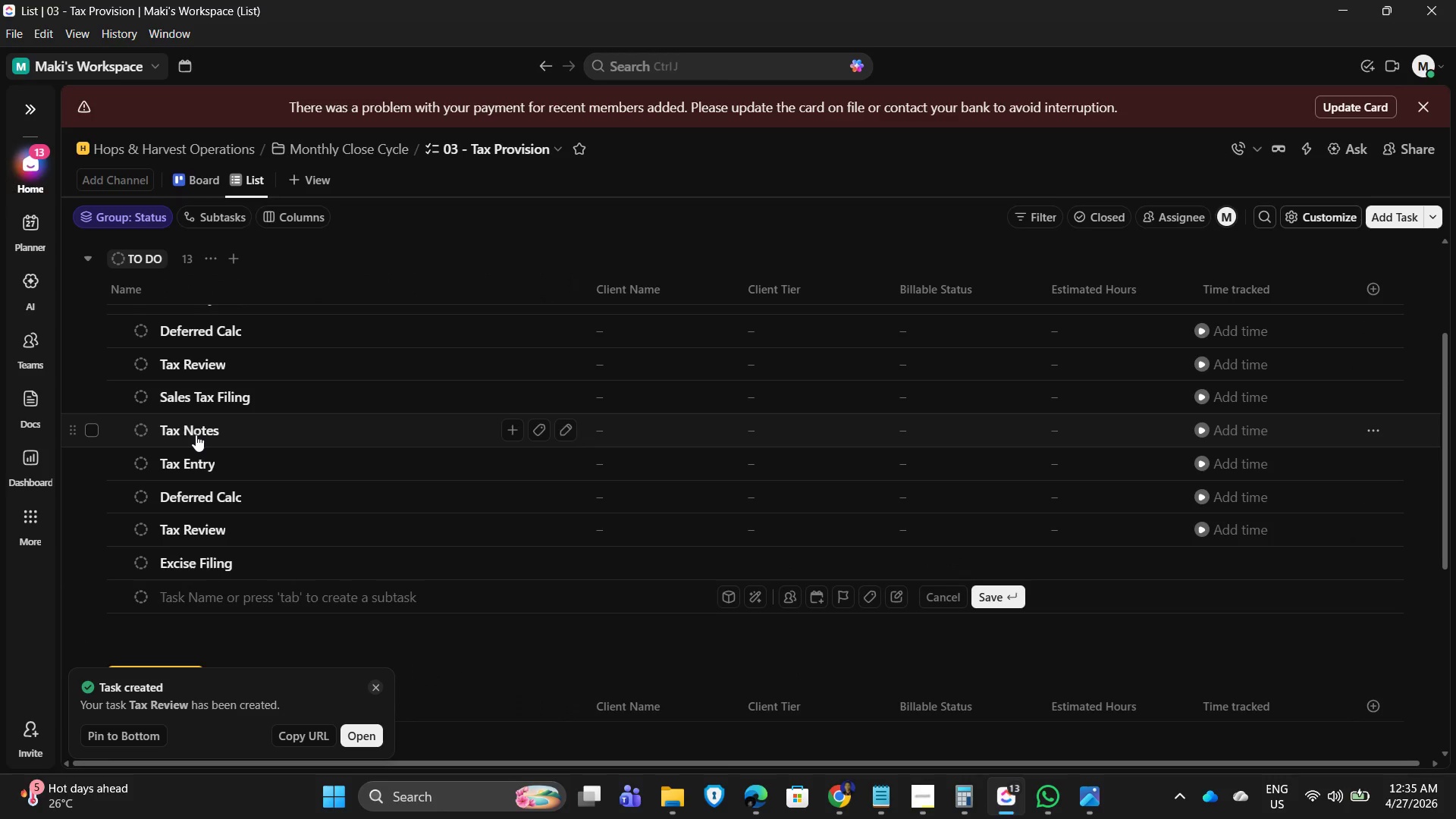 
 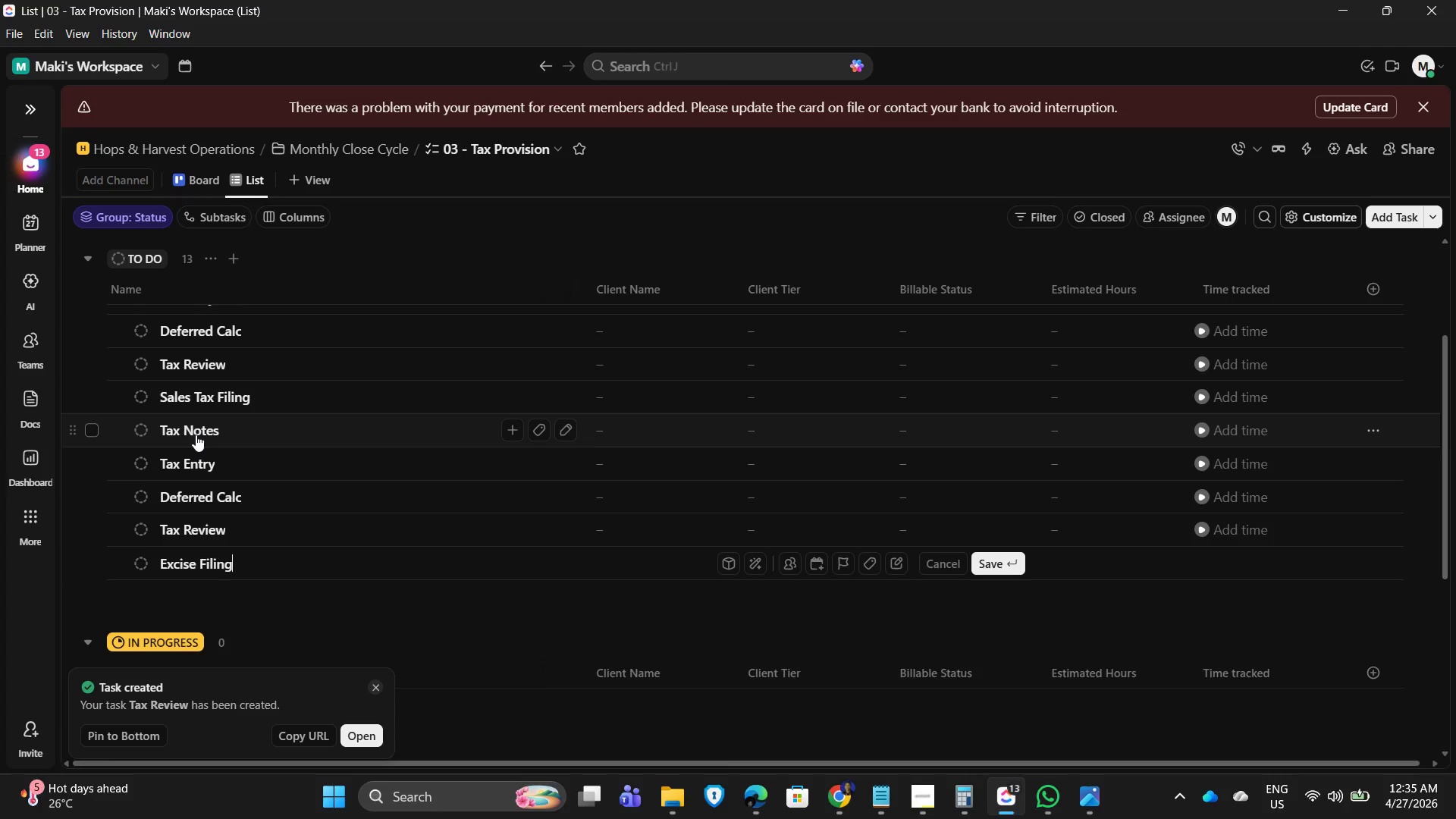 
key(Enter)
 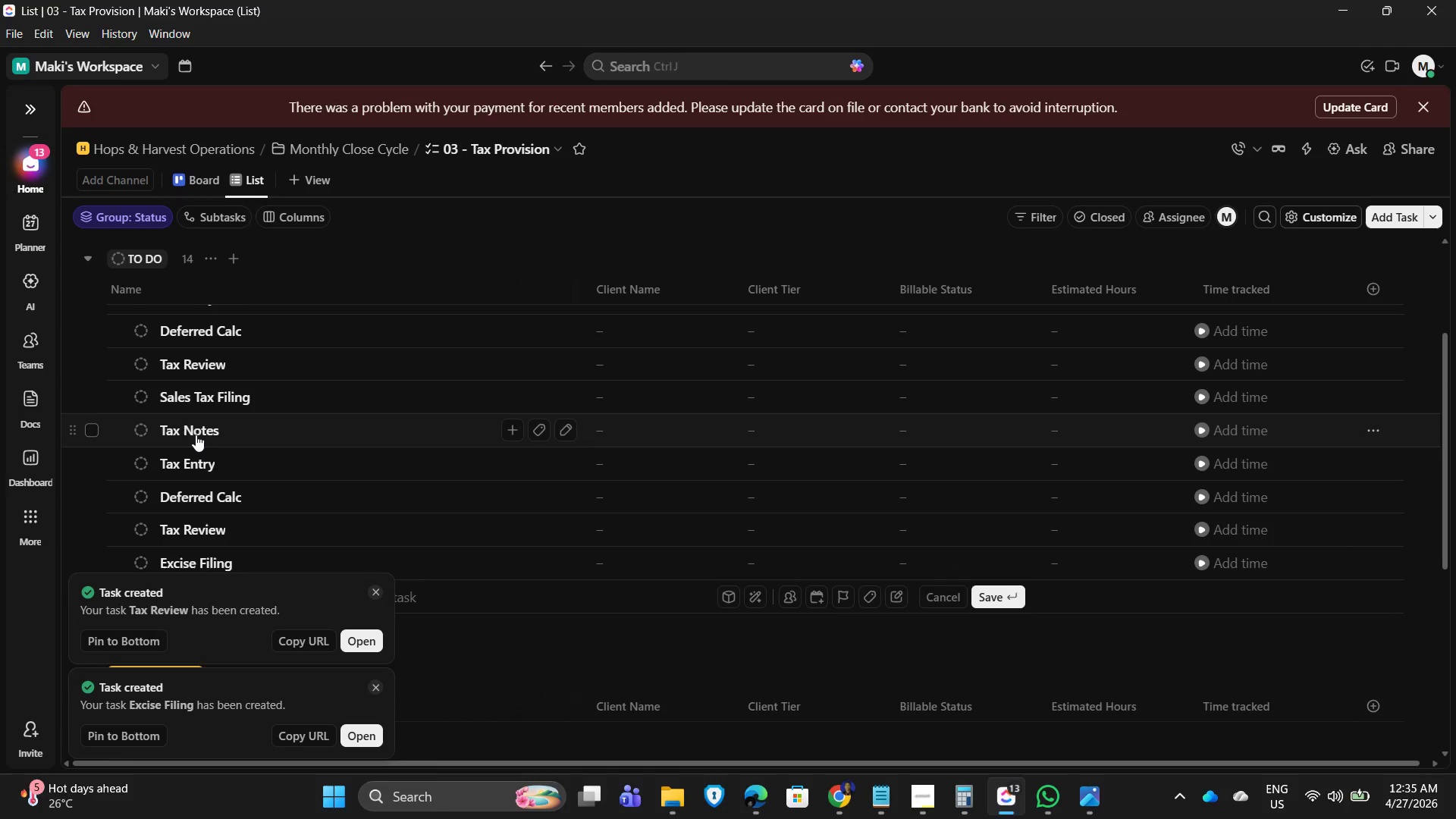 
wait(5.02)
 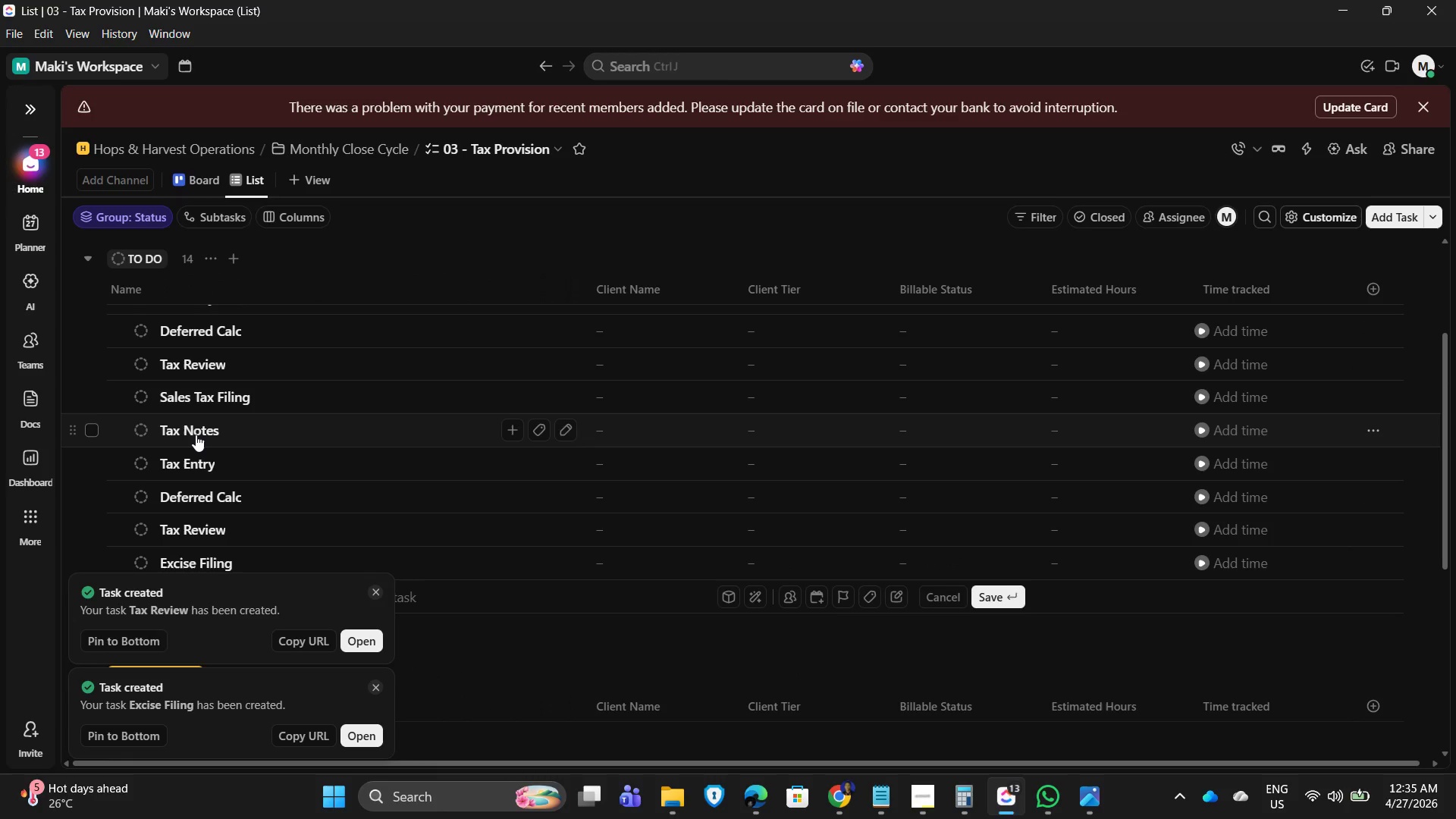 
type(Tax Notes)
 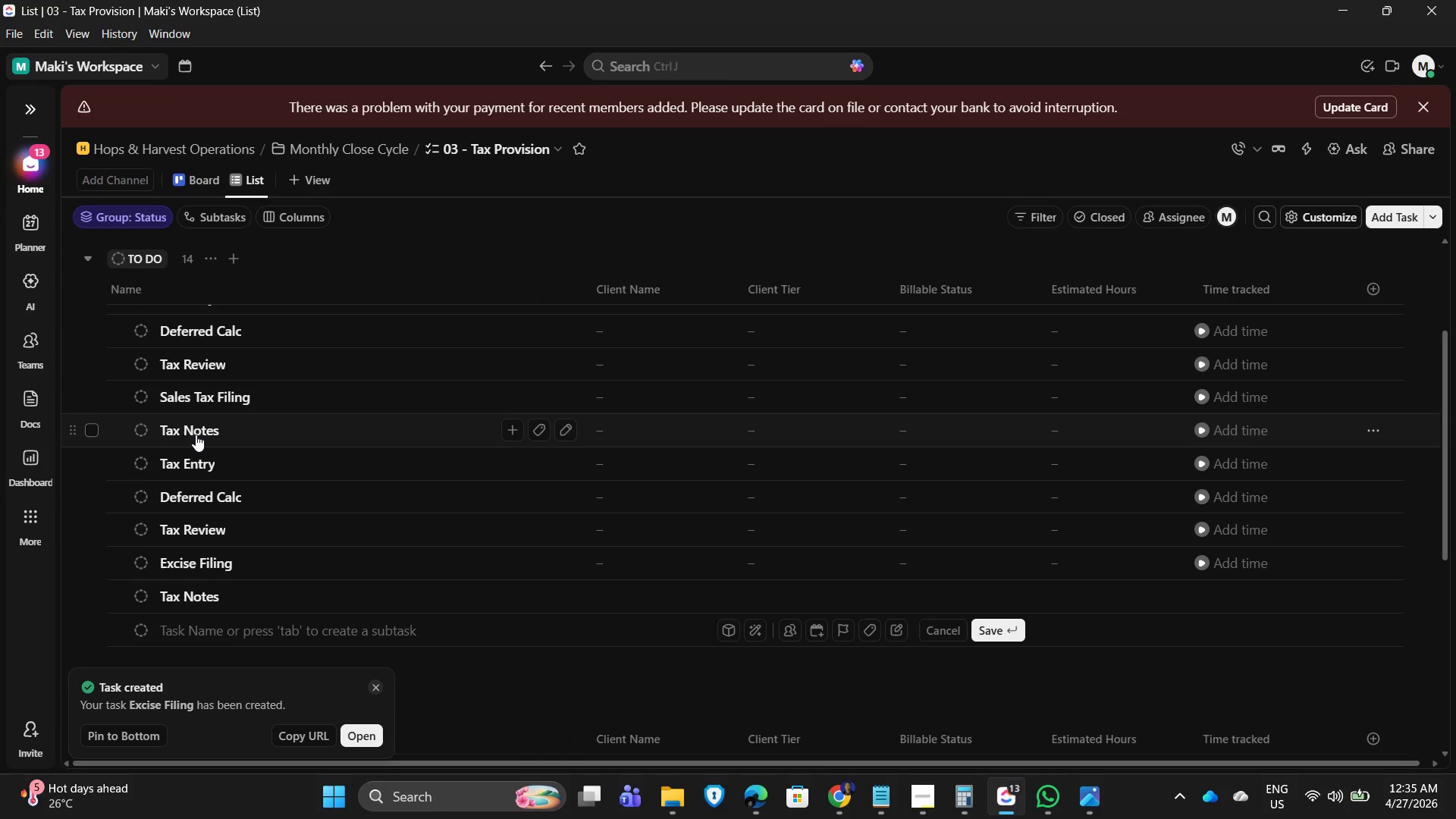 
 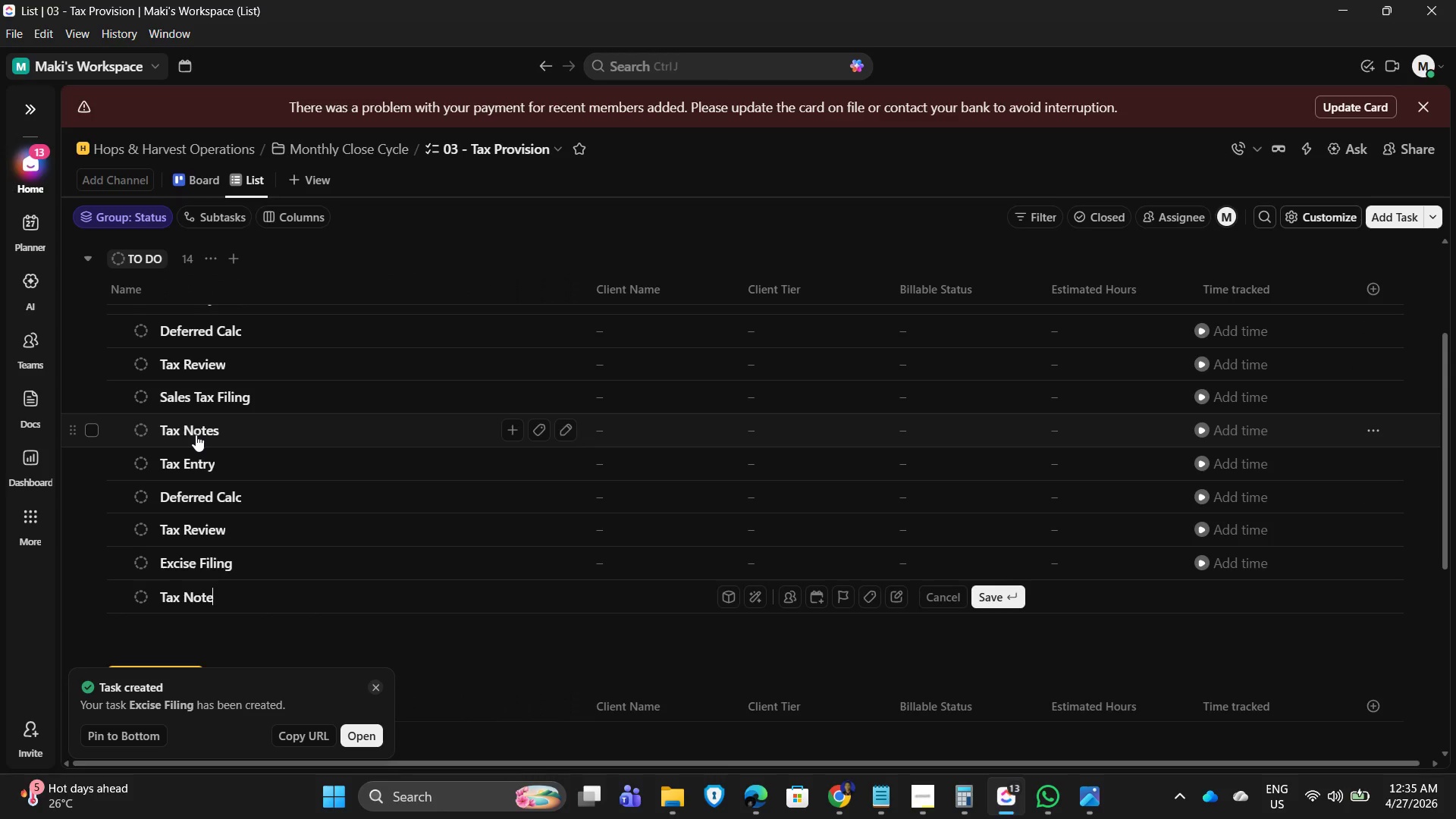 
key(Enter)
 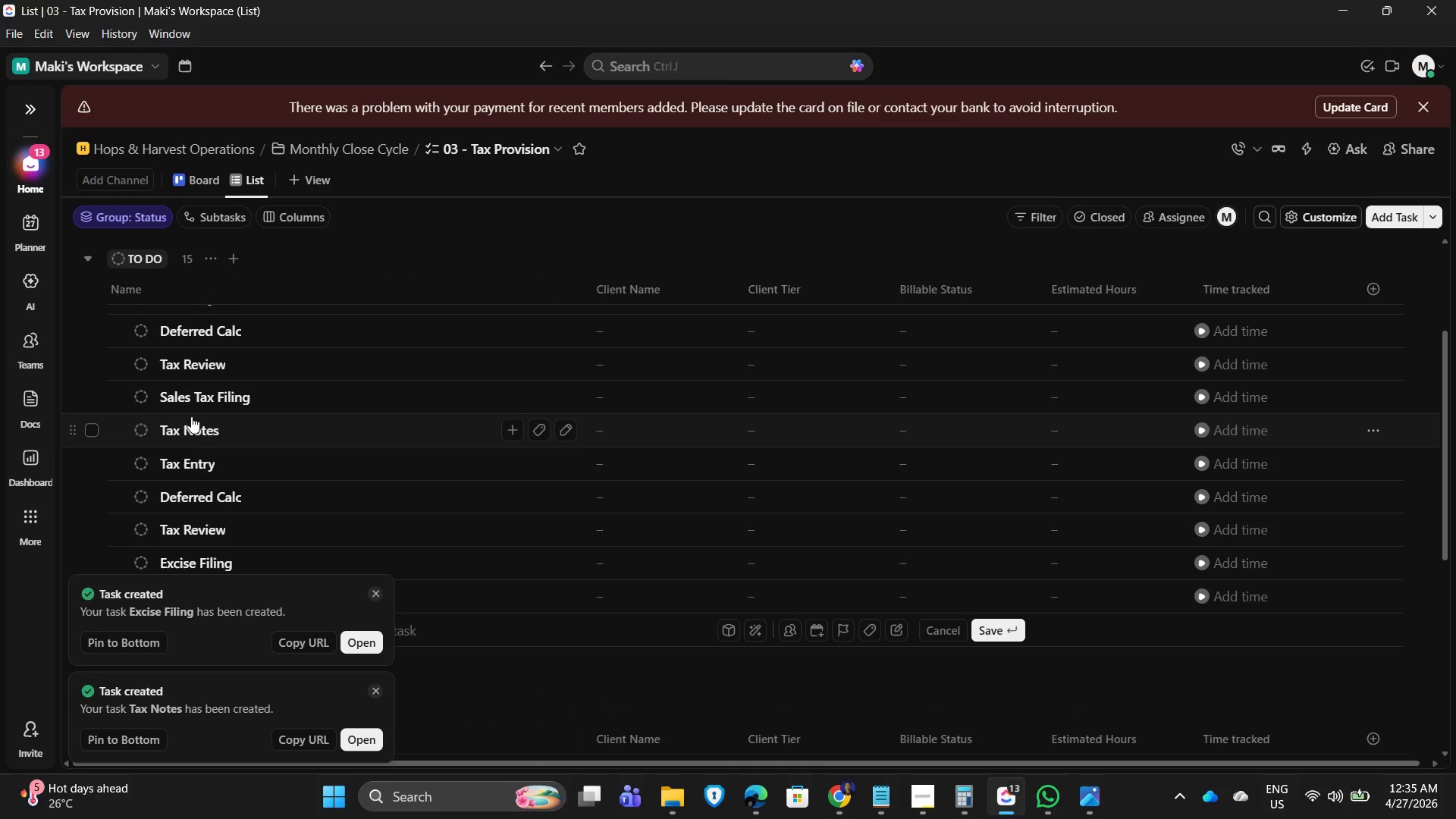 
scroll: coordinate [190, 275], scroll_direction: up, amount: 8.0
 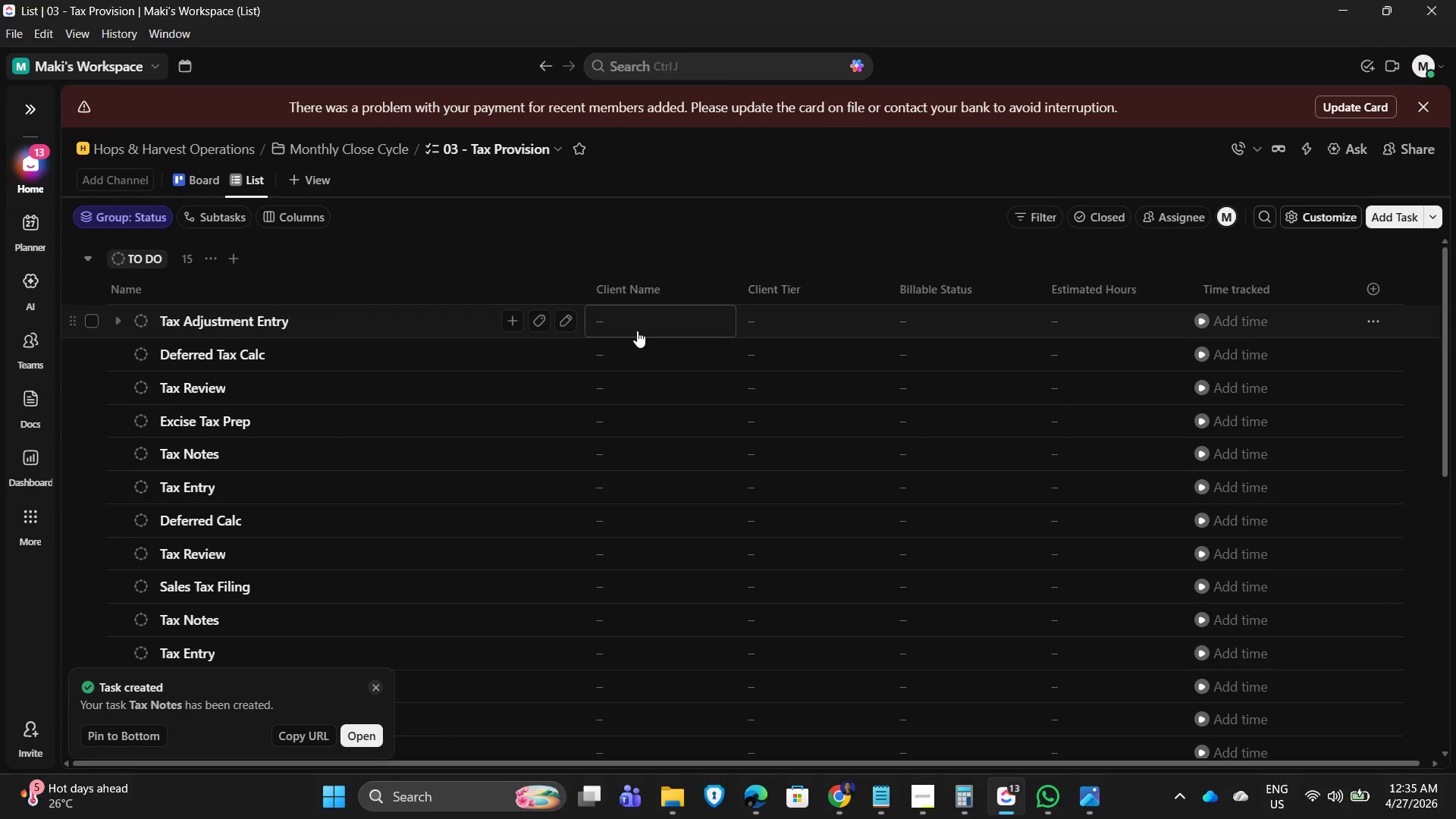 
wait(7.01)
 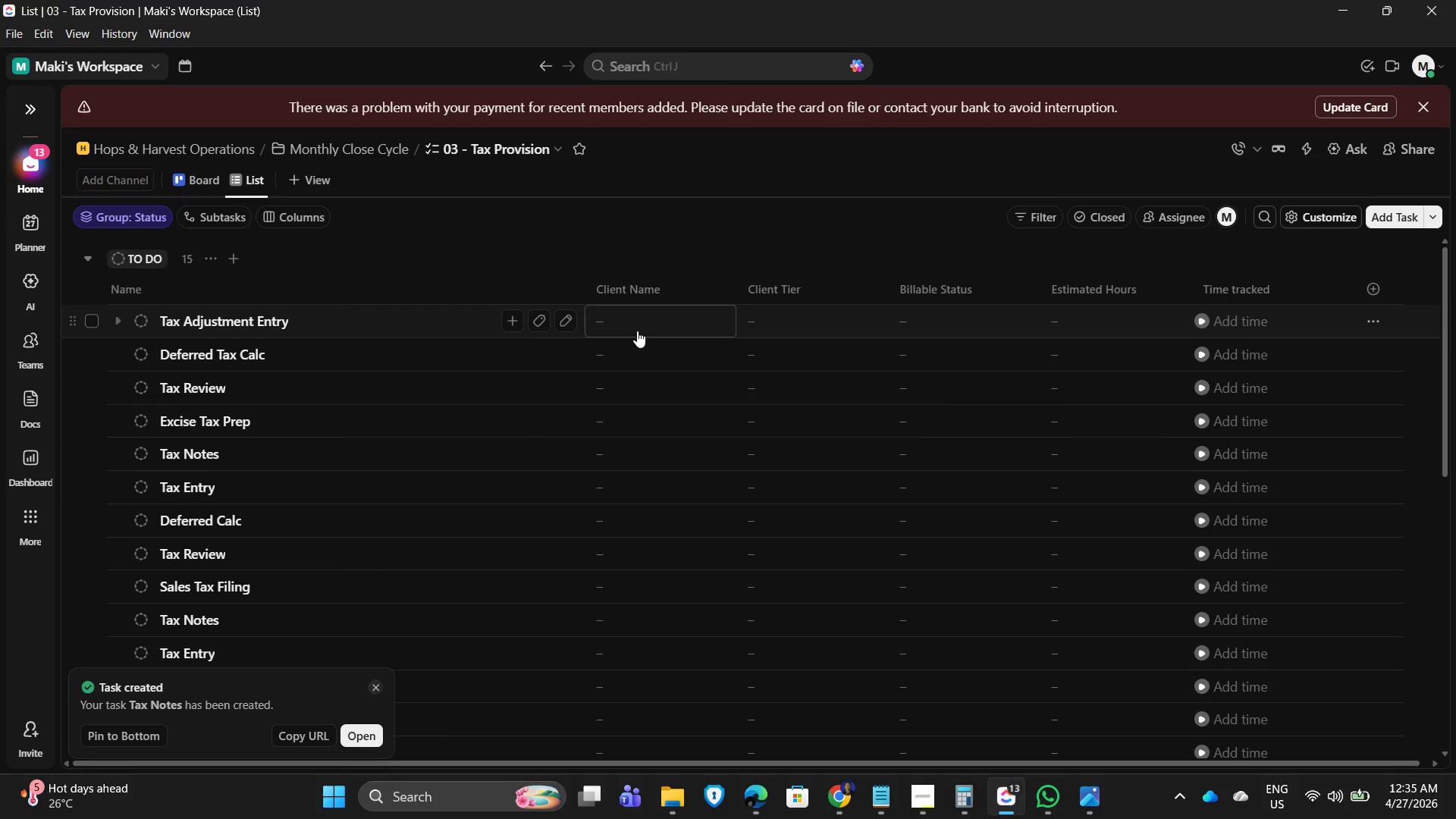 
left_click([631, 324])
 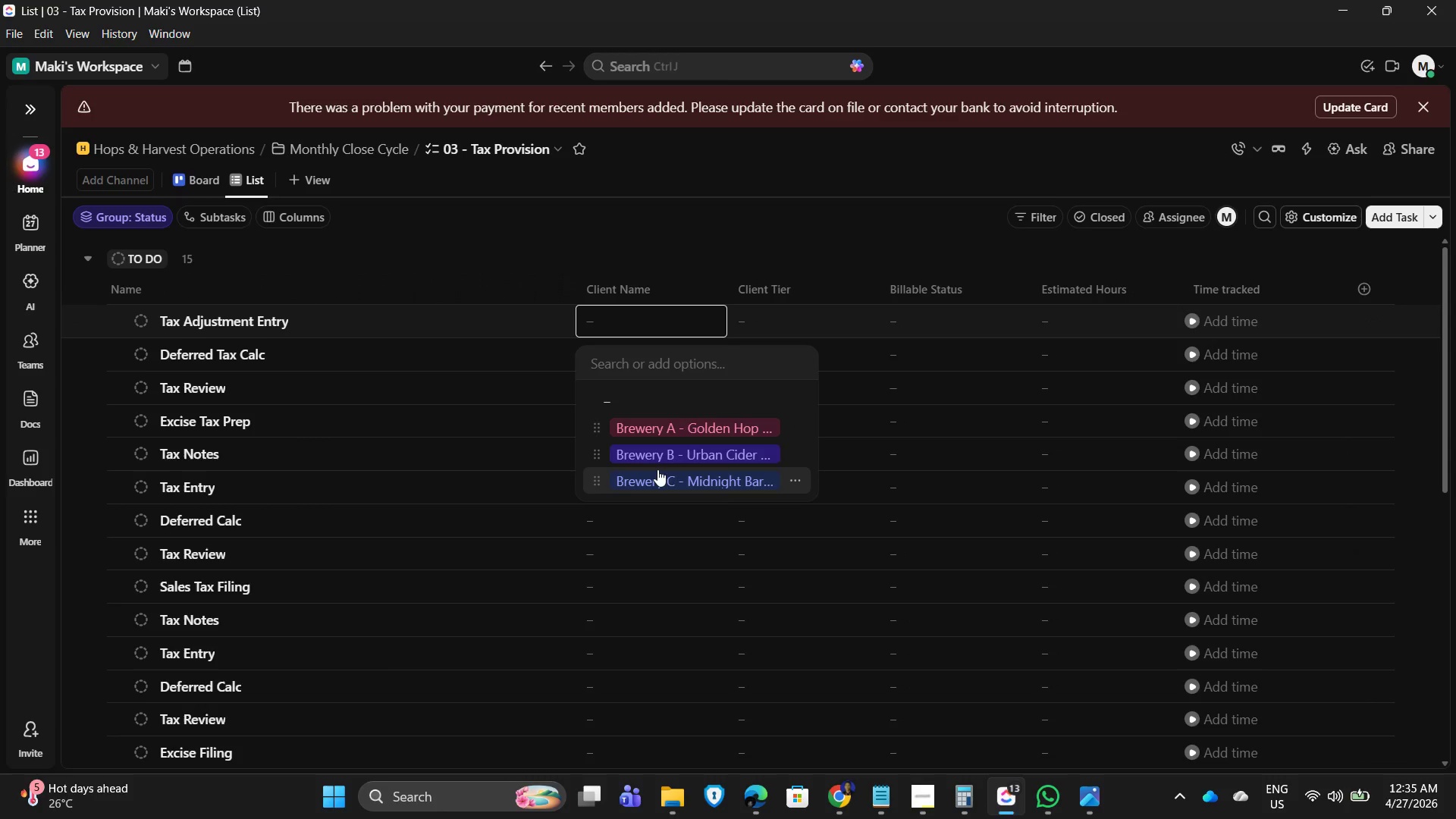 
left_click([671, 431])
 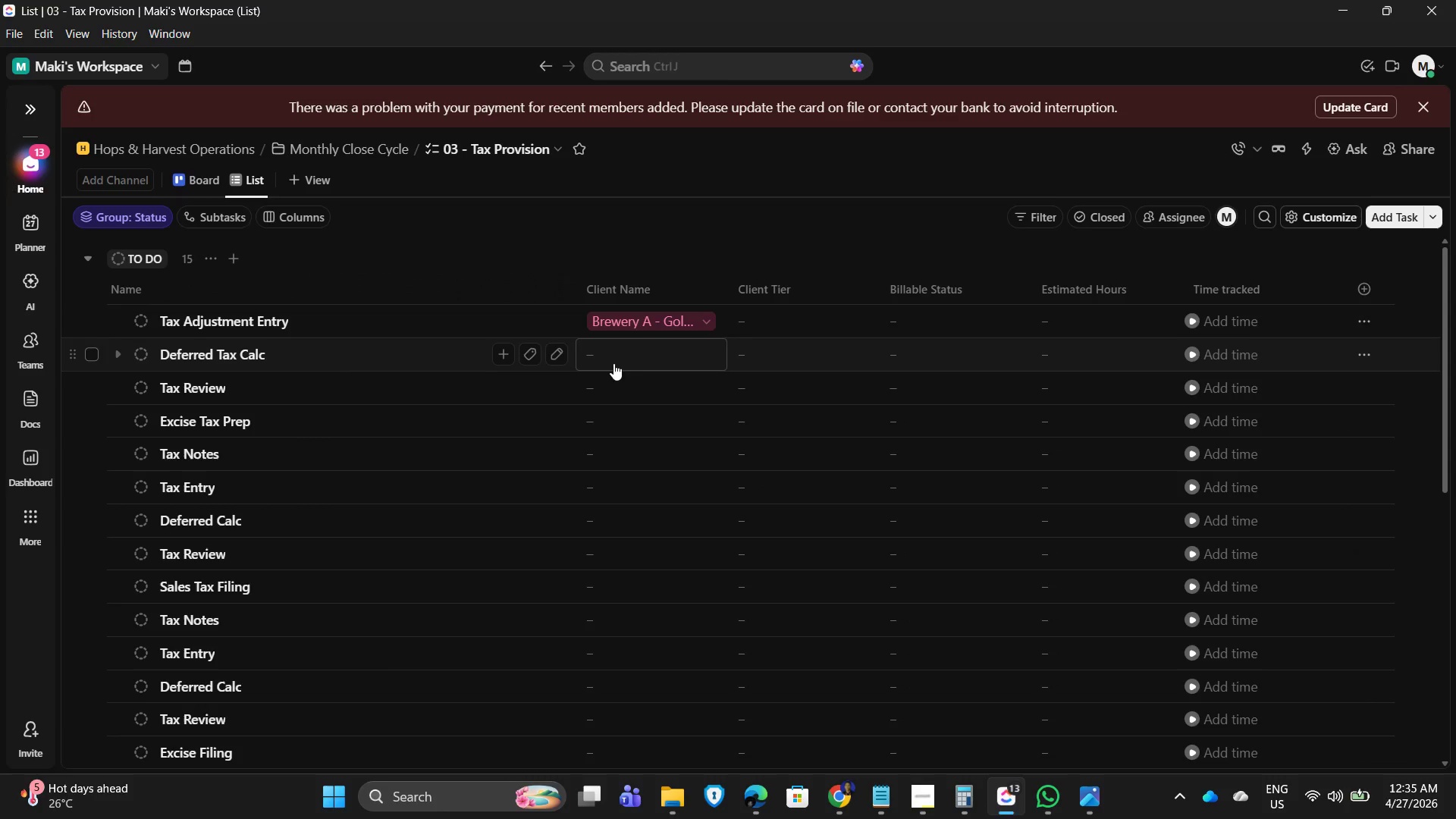 
left_click([613, 362])
 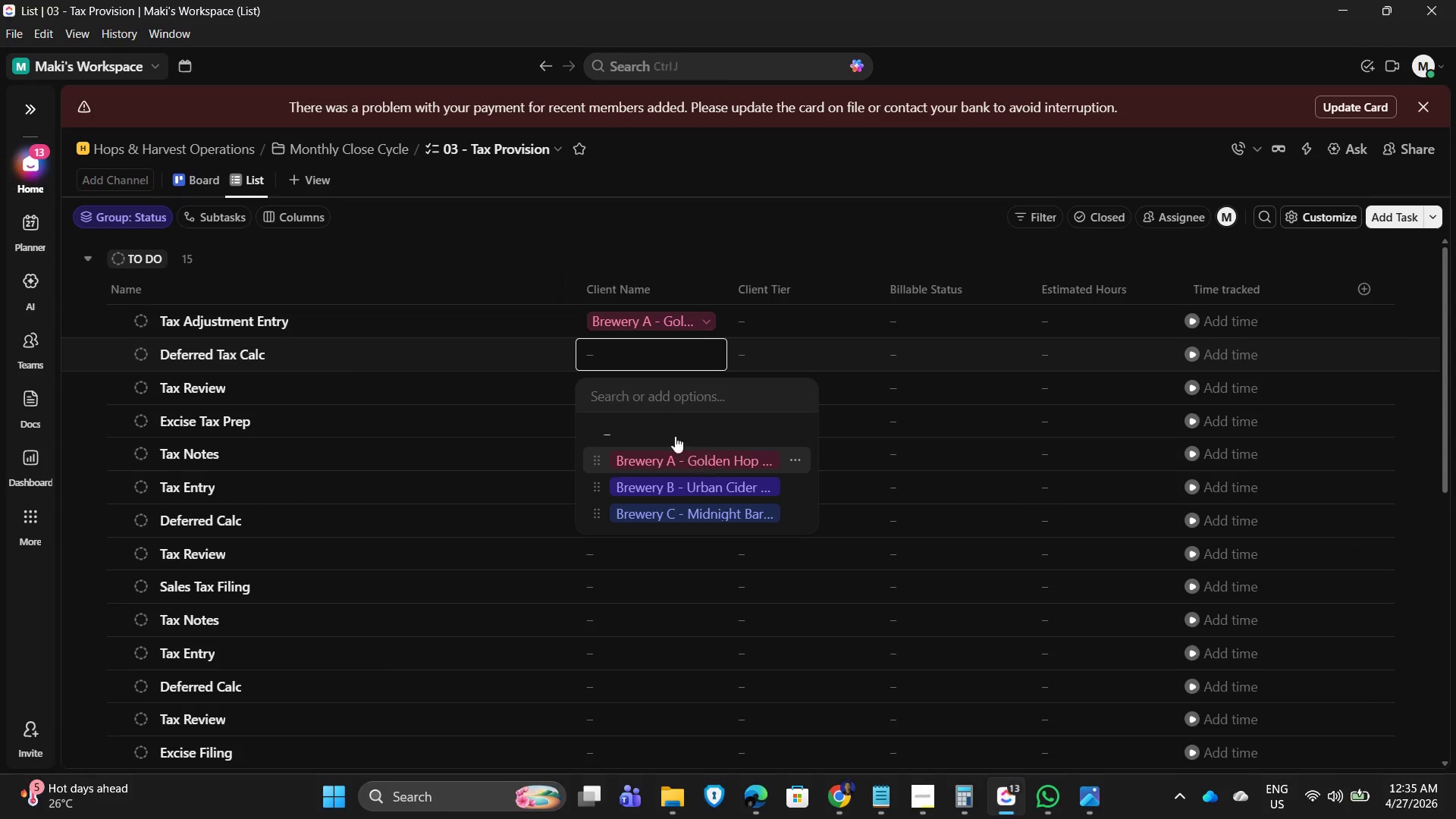 
double_click([645, 388])
 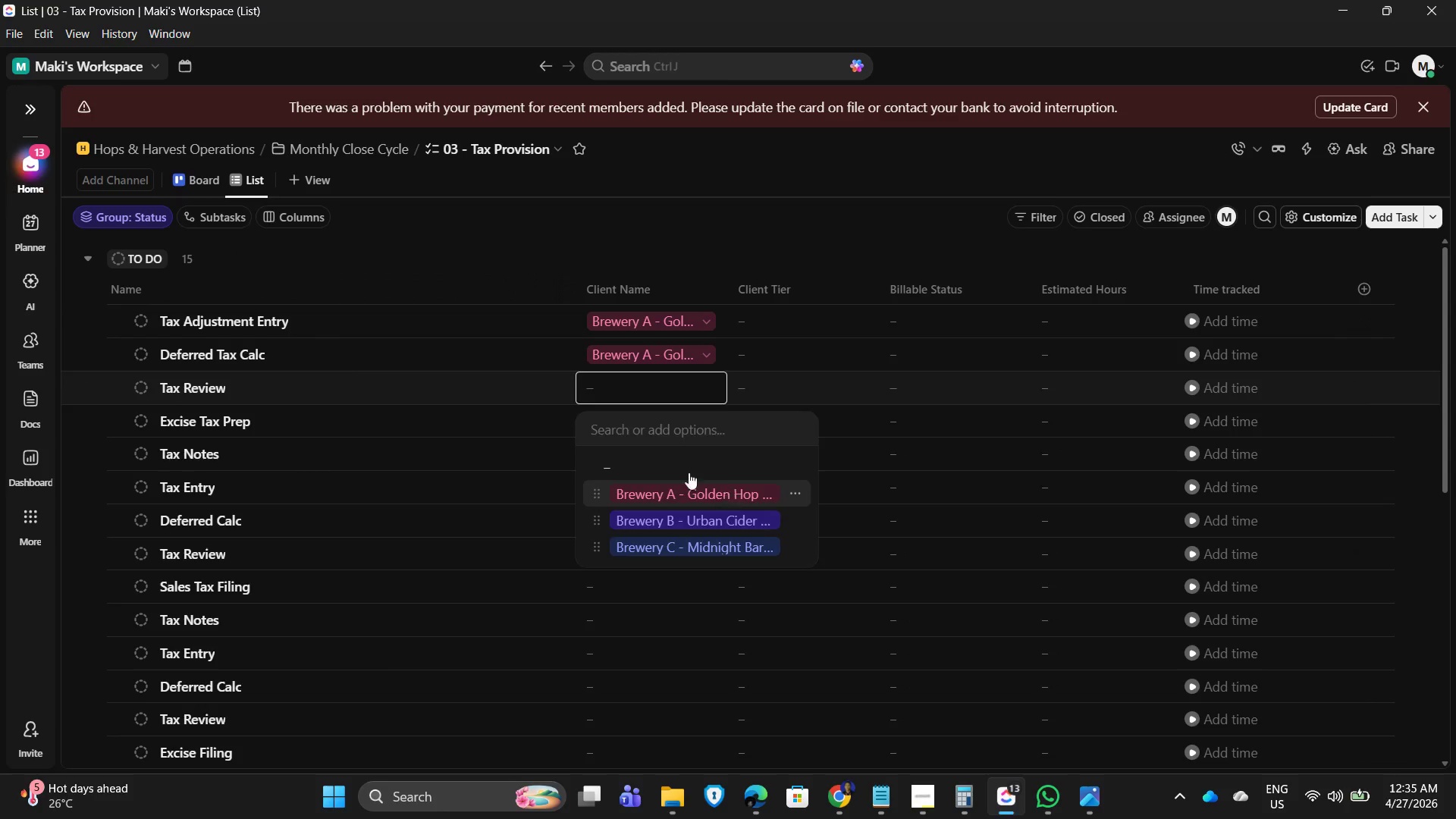 
double_click([623, 431])
 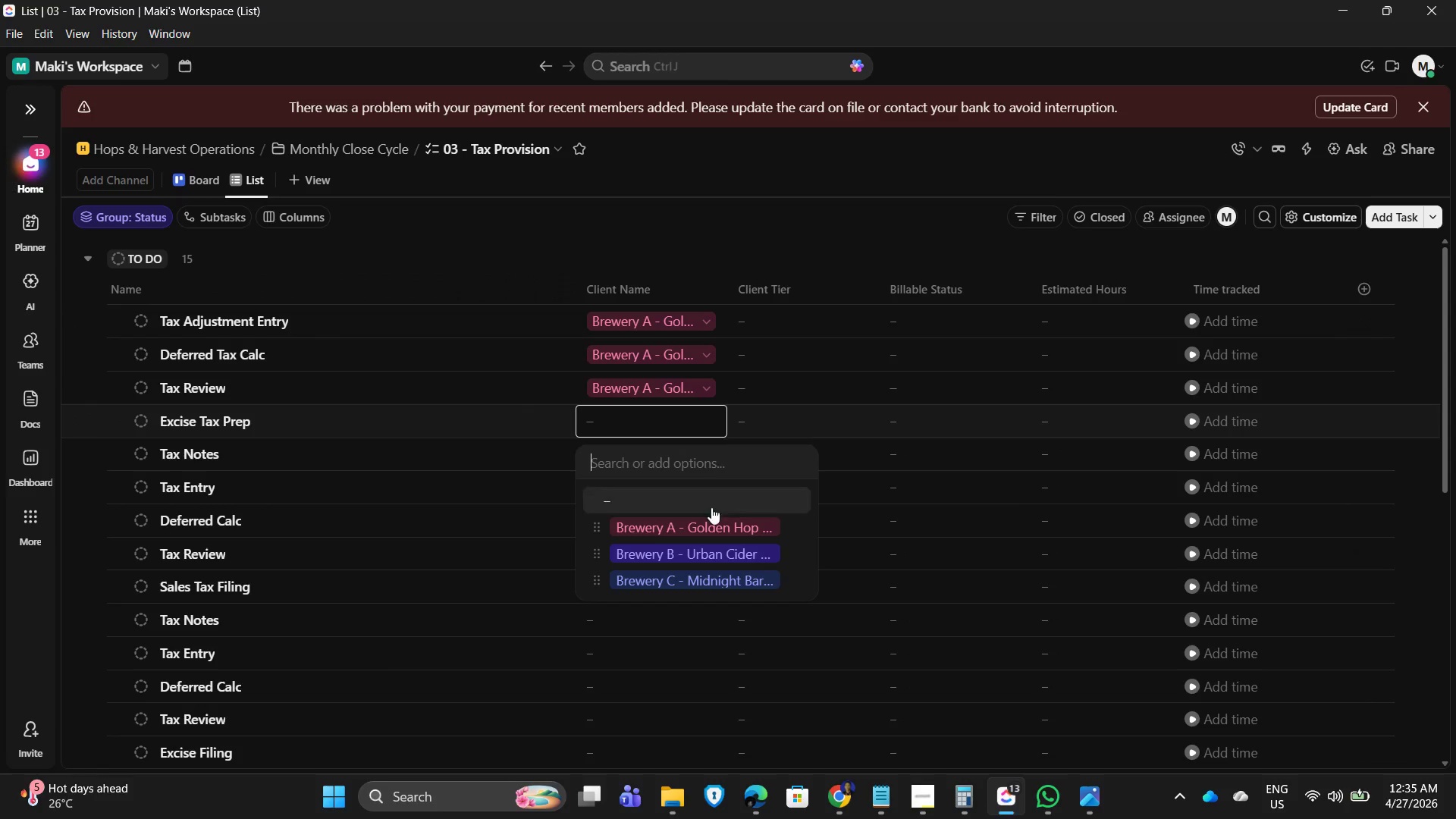 
left_click([712, 521])
 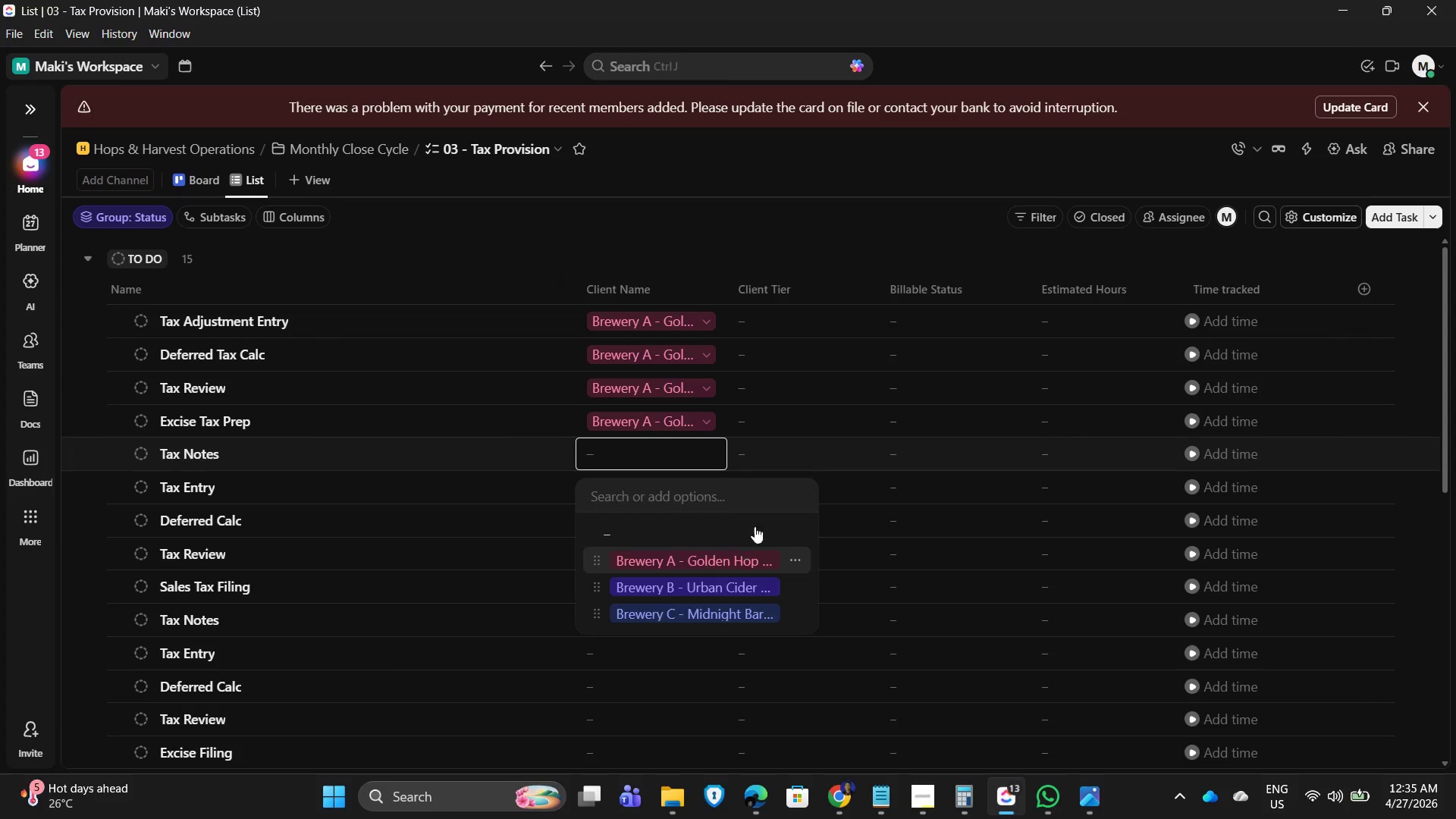 
scroll: coordinate [685, 441], scroll_direction: down, amount: 2.0
 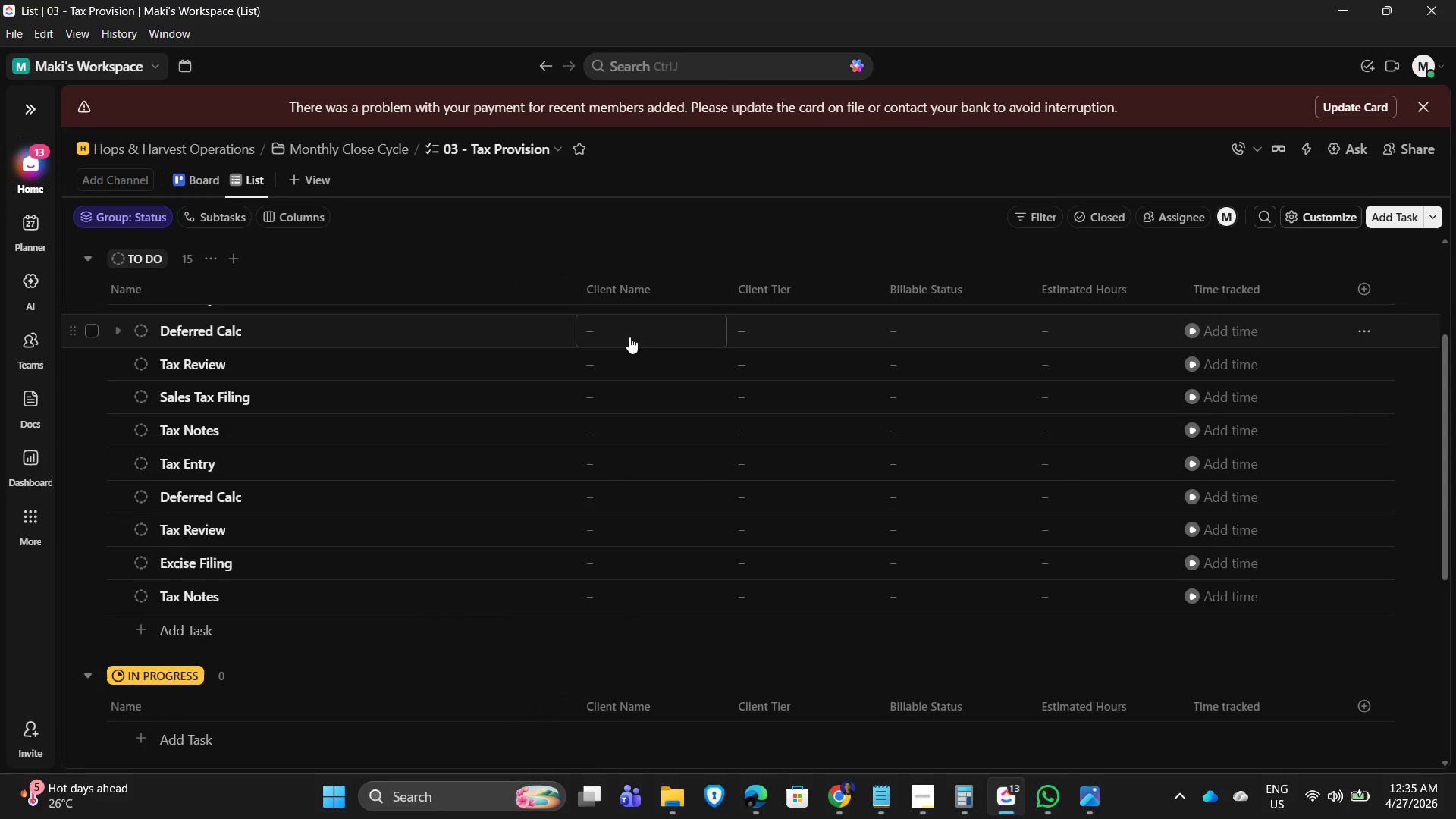 
scroll: coordinate [632, 402], scroll_direction: up, amount: 2.0
 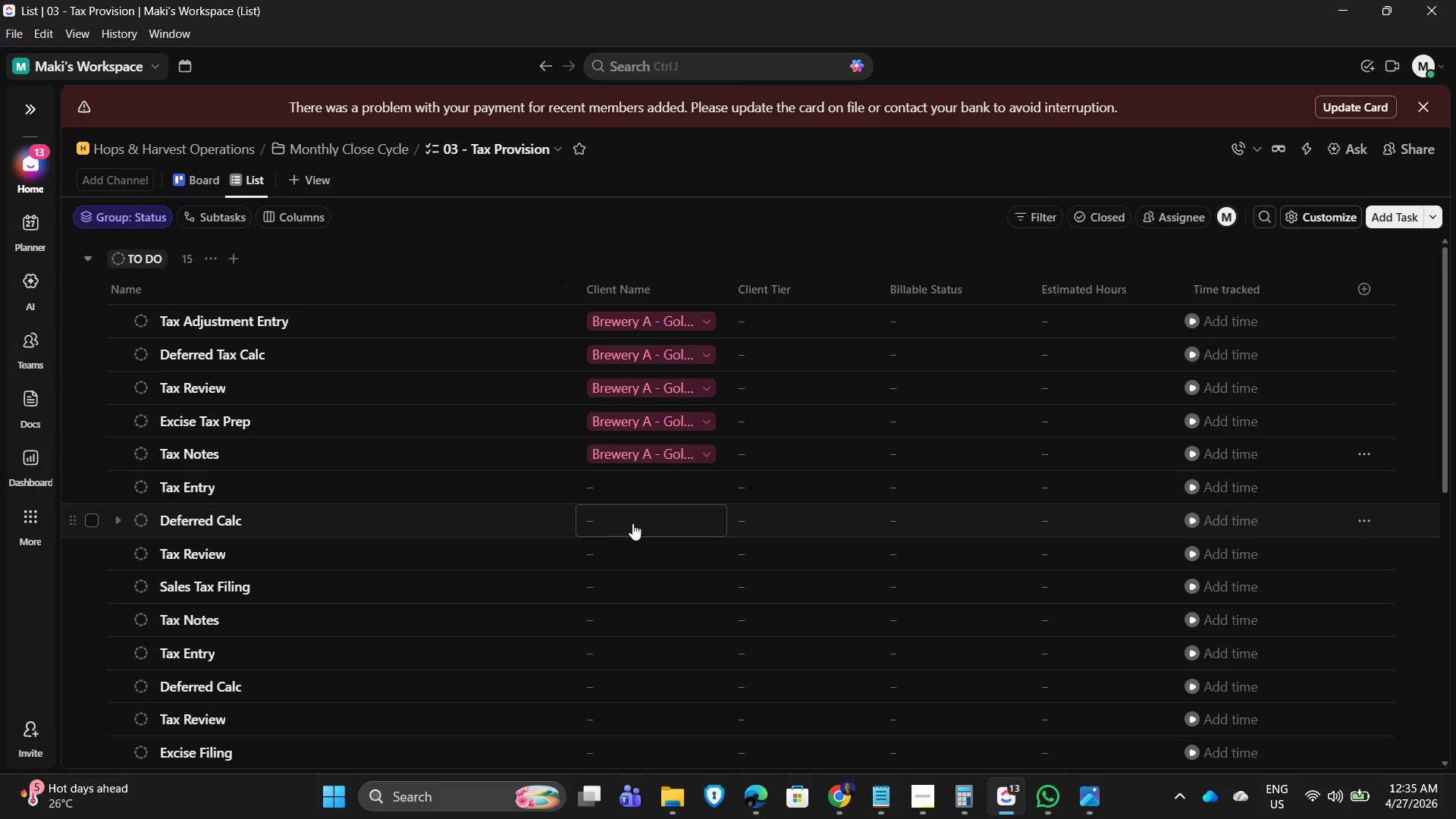 
left_click([648, 491])
 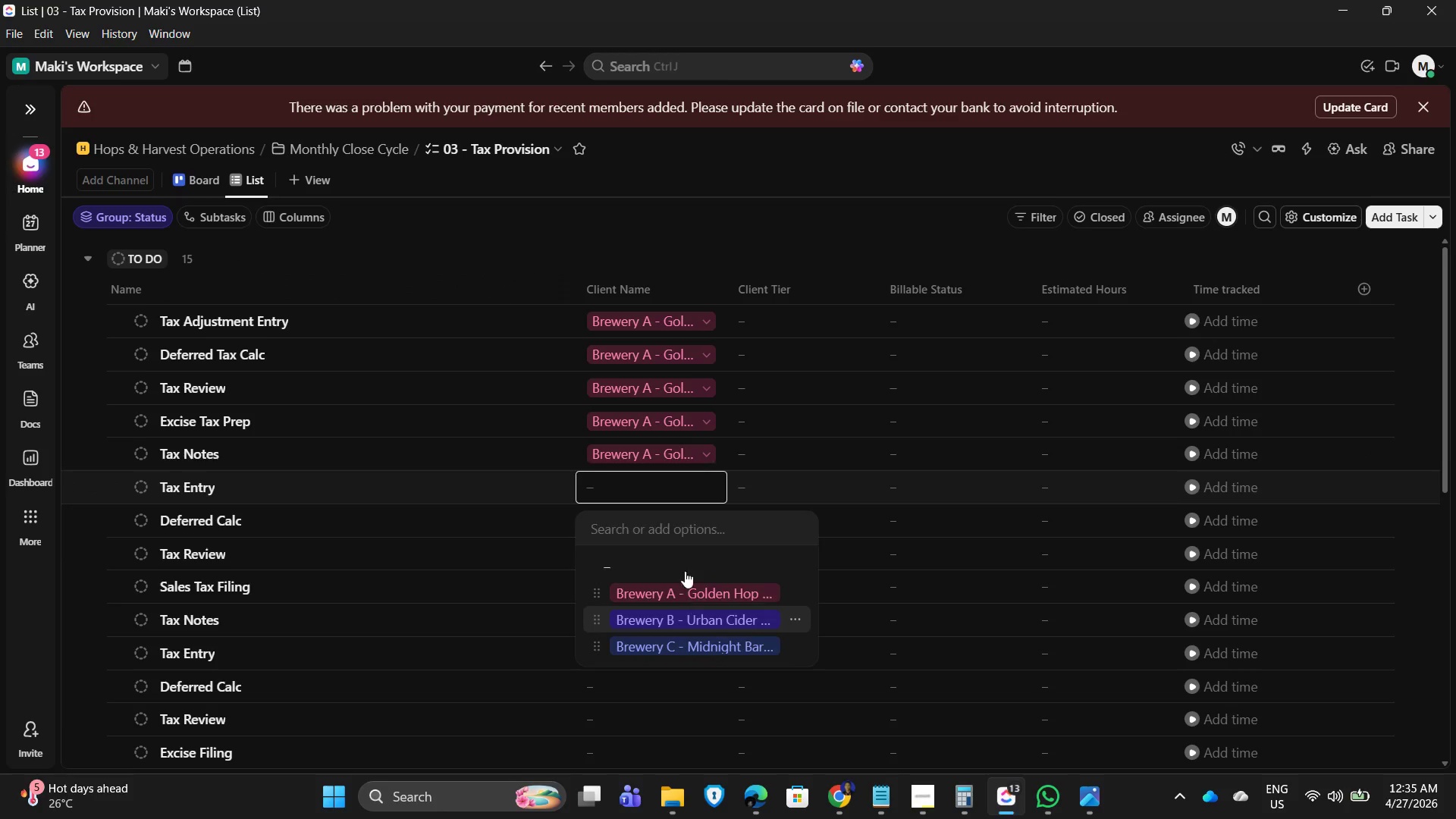 
left_click([640, 530])
 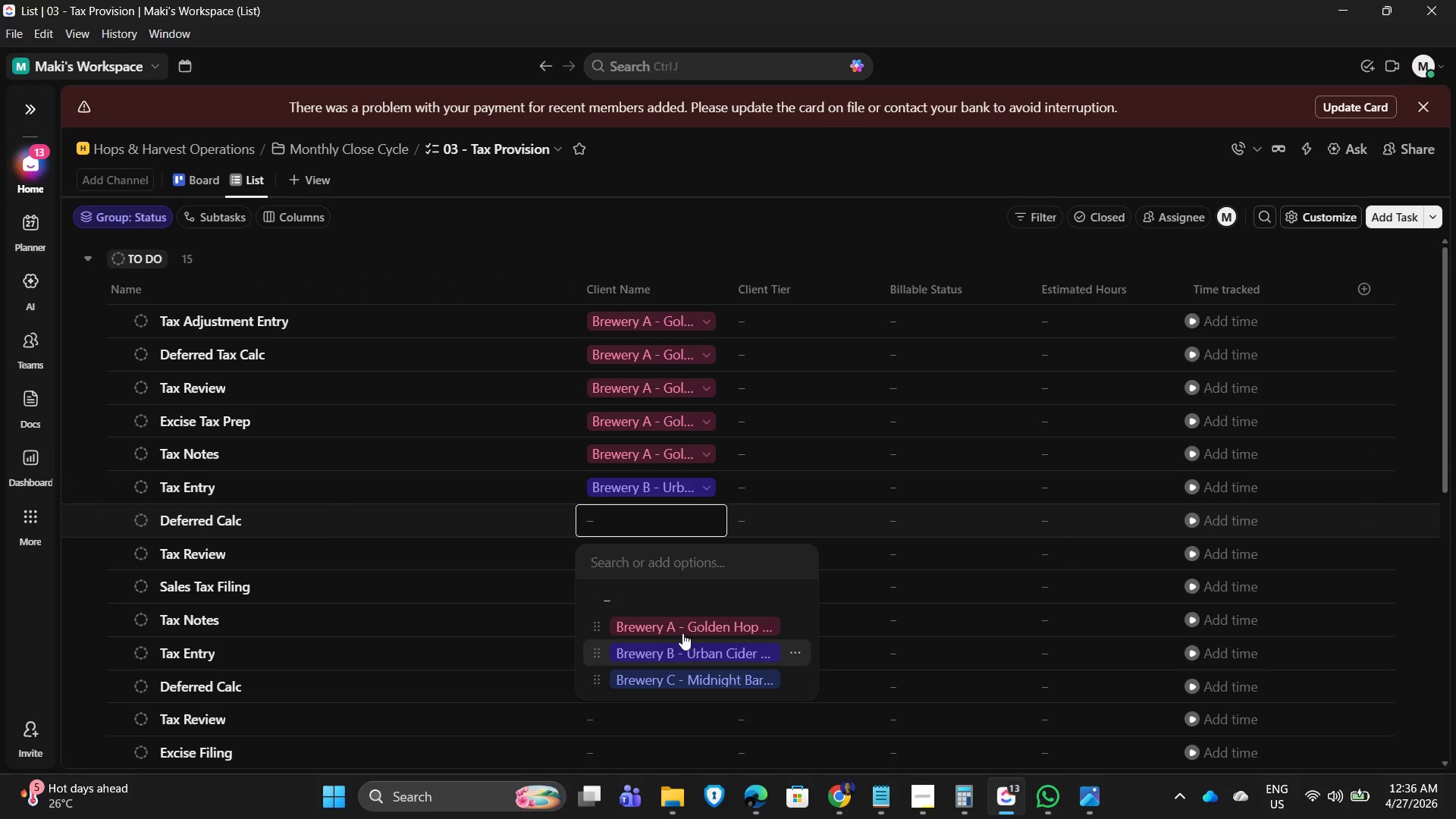 
left_click([639, 552])
 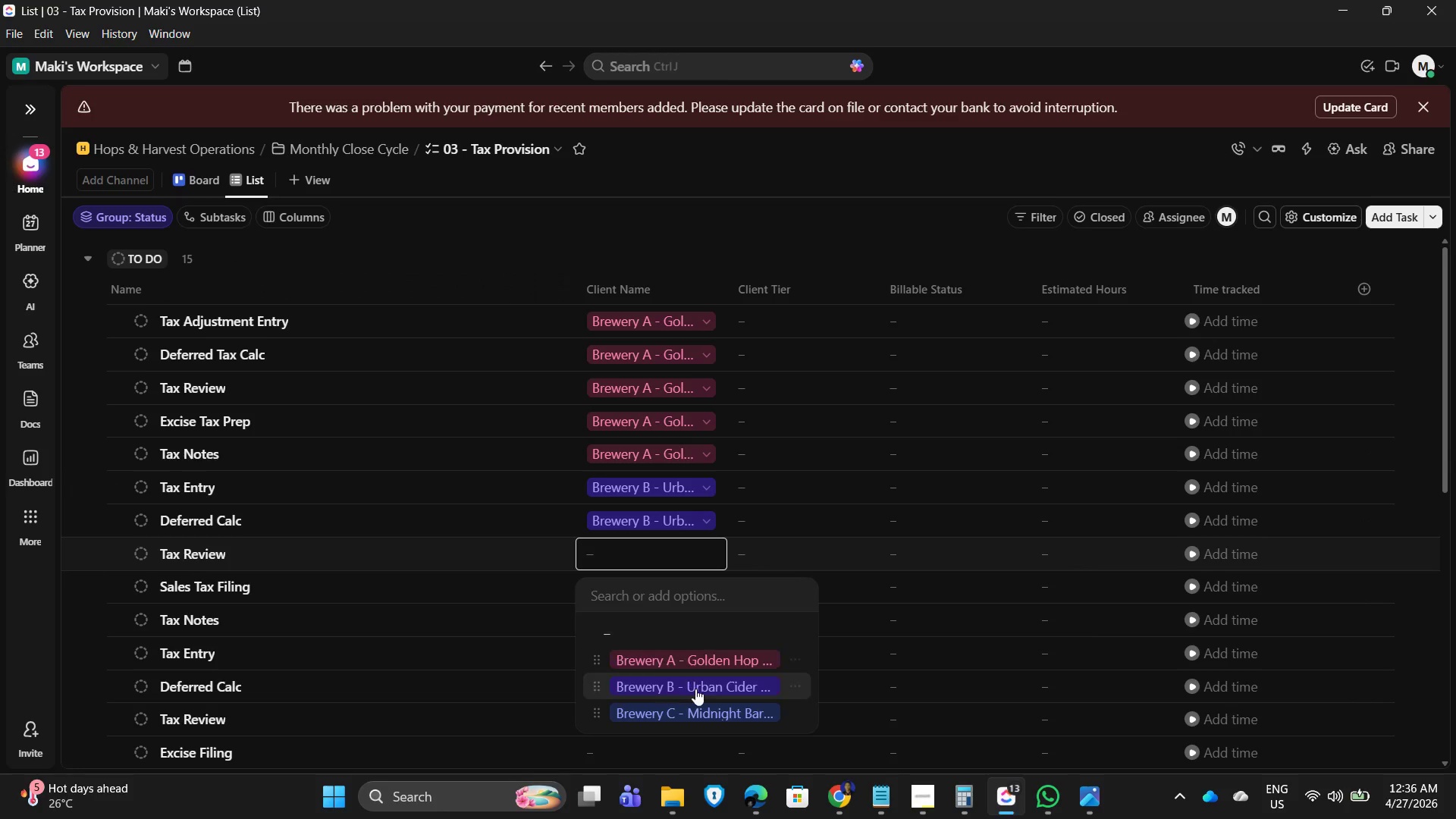 
left_click([698, 682])
 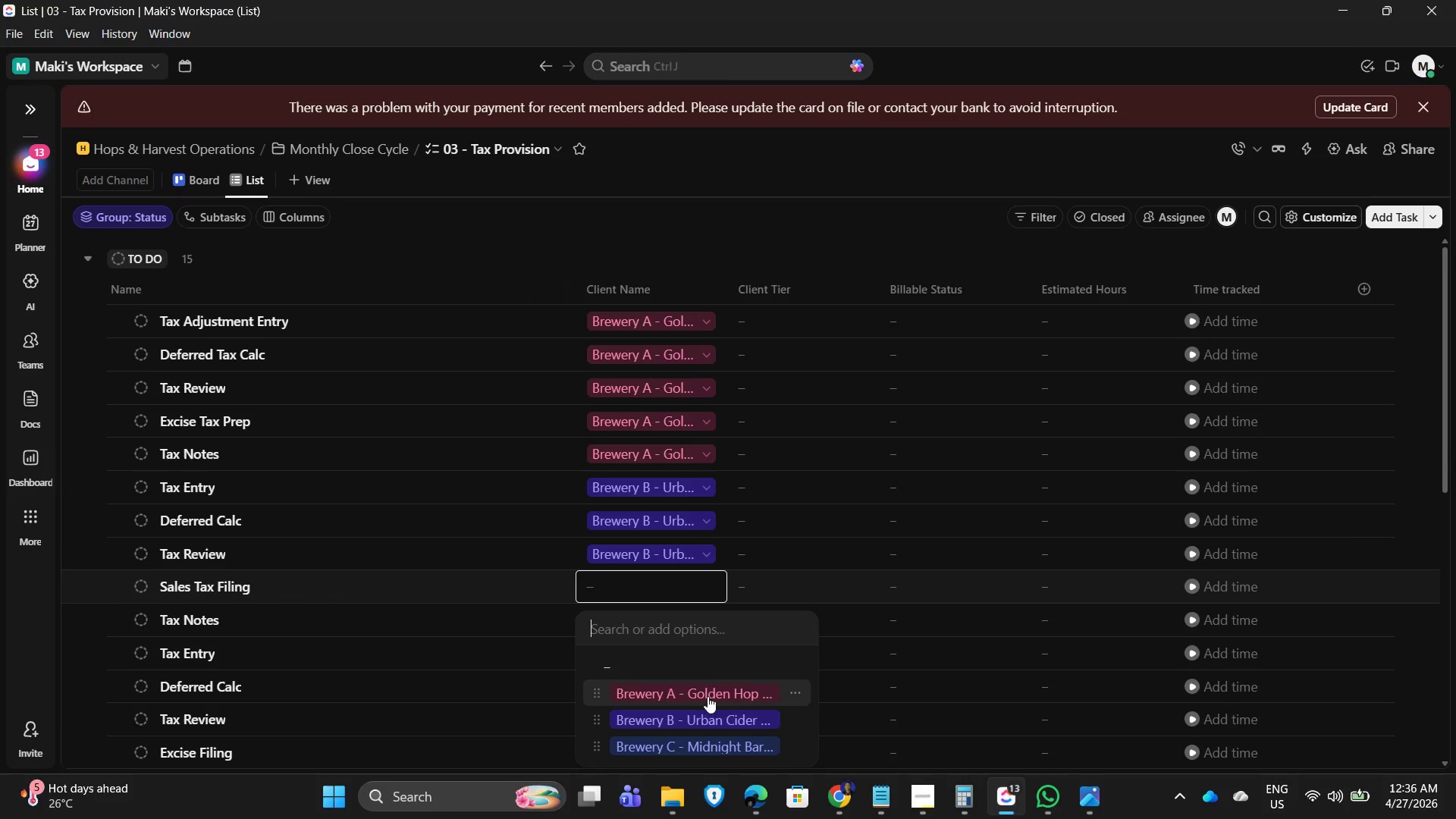 
left_click([712, 722])
 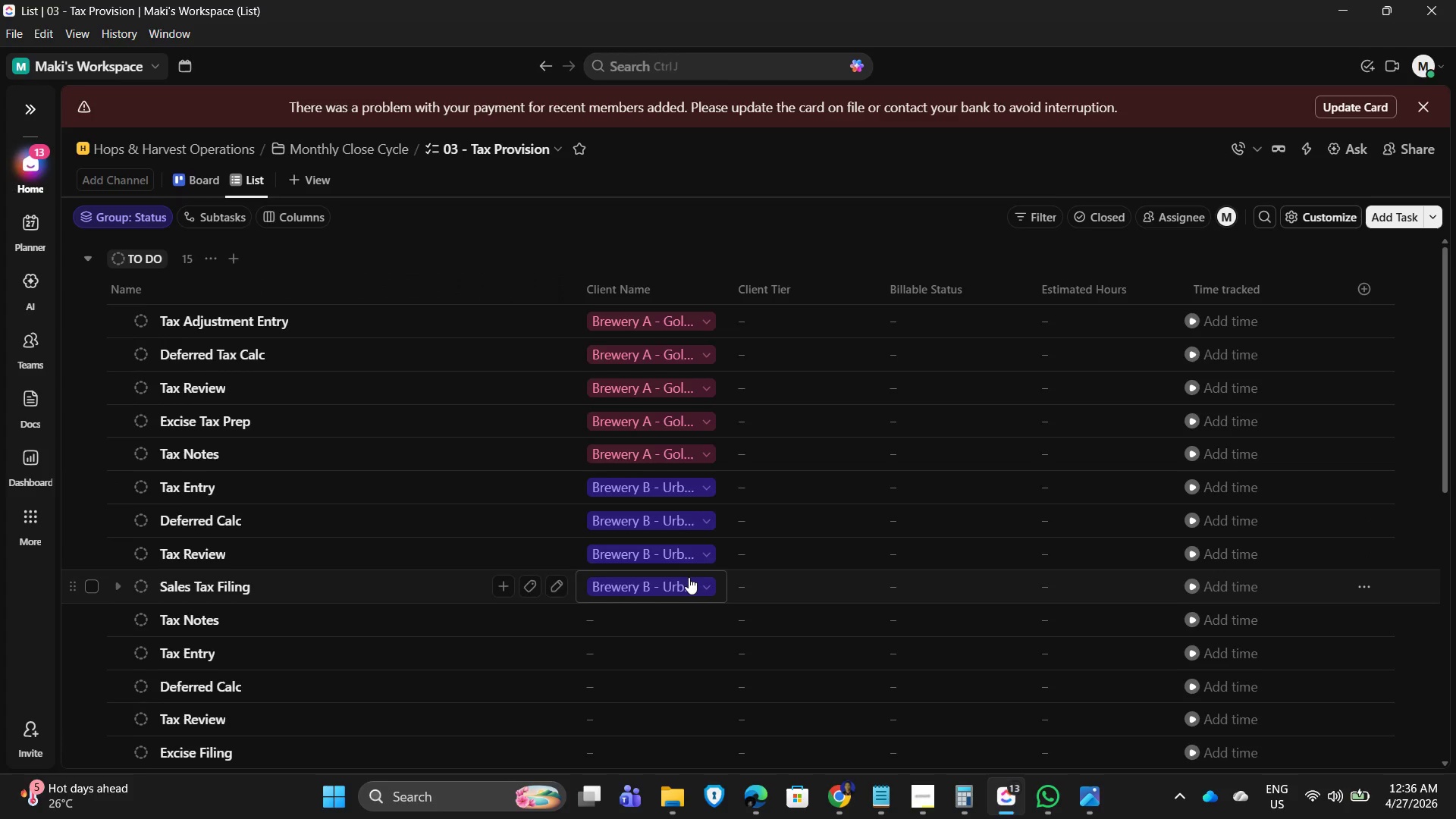 
scroll: coordinate [688, 575], scroll_direction: down, amount: 1.0
 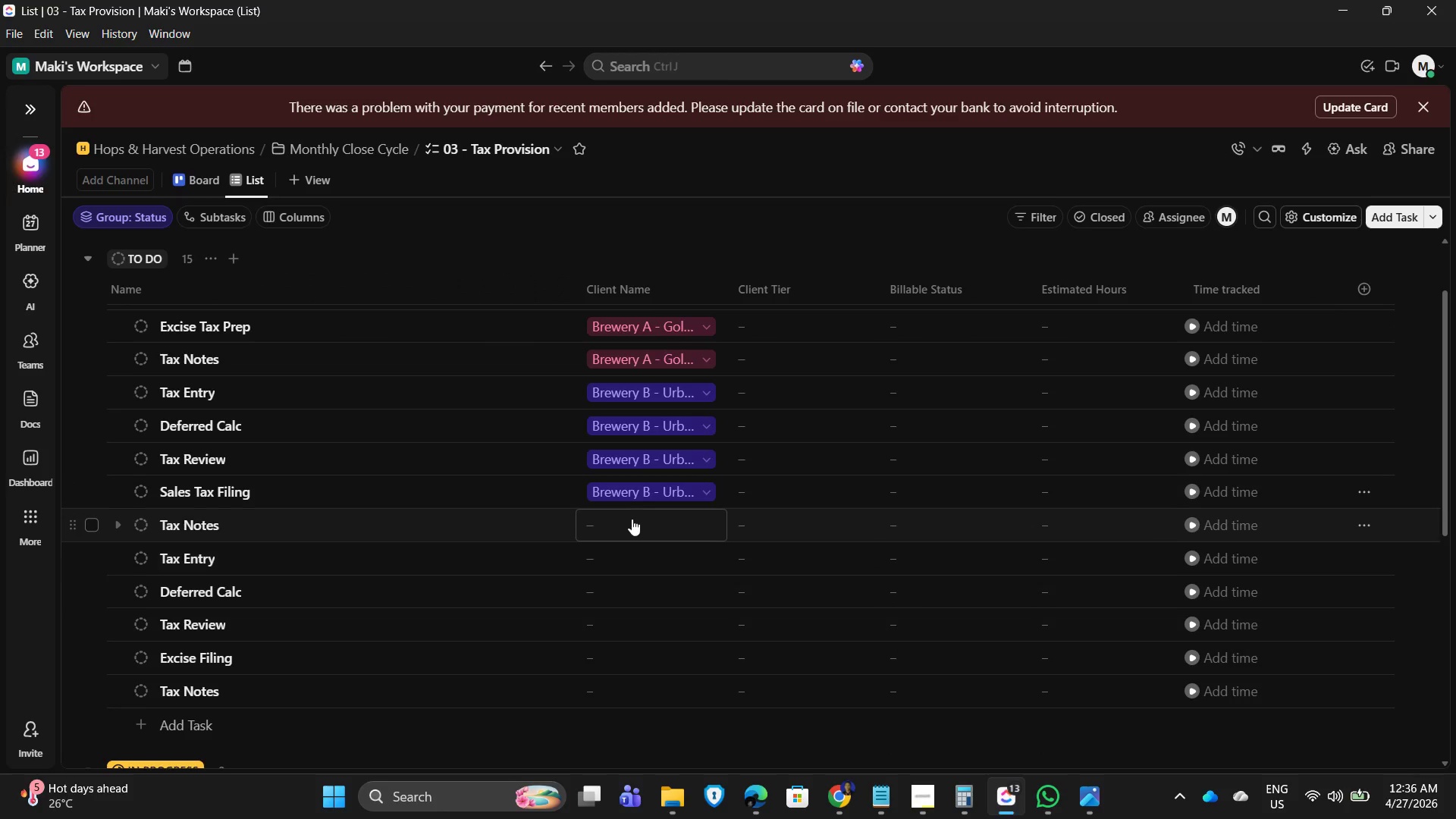 
left_click([632, 519])
 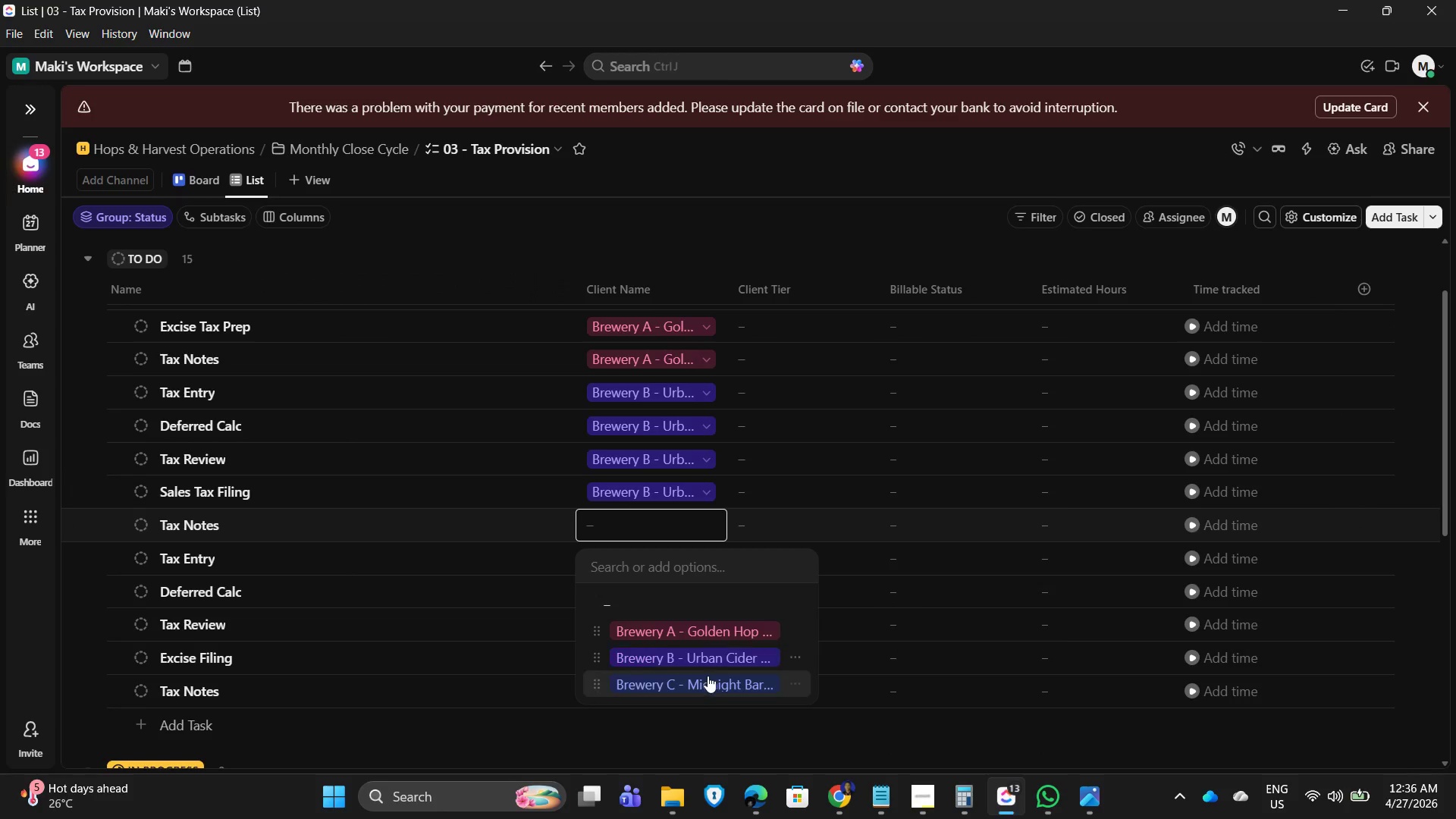 
left_click([705, 654])
 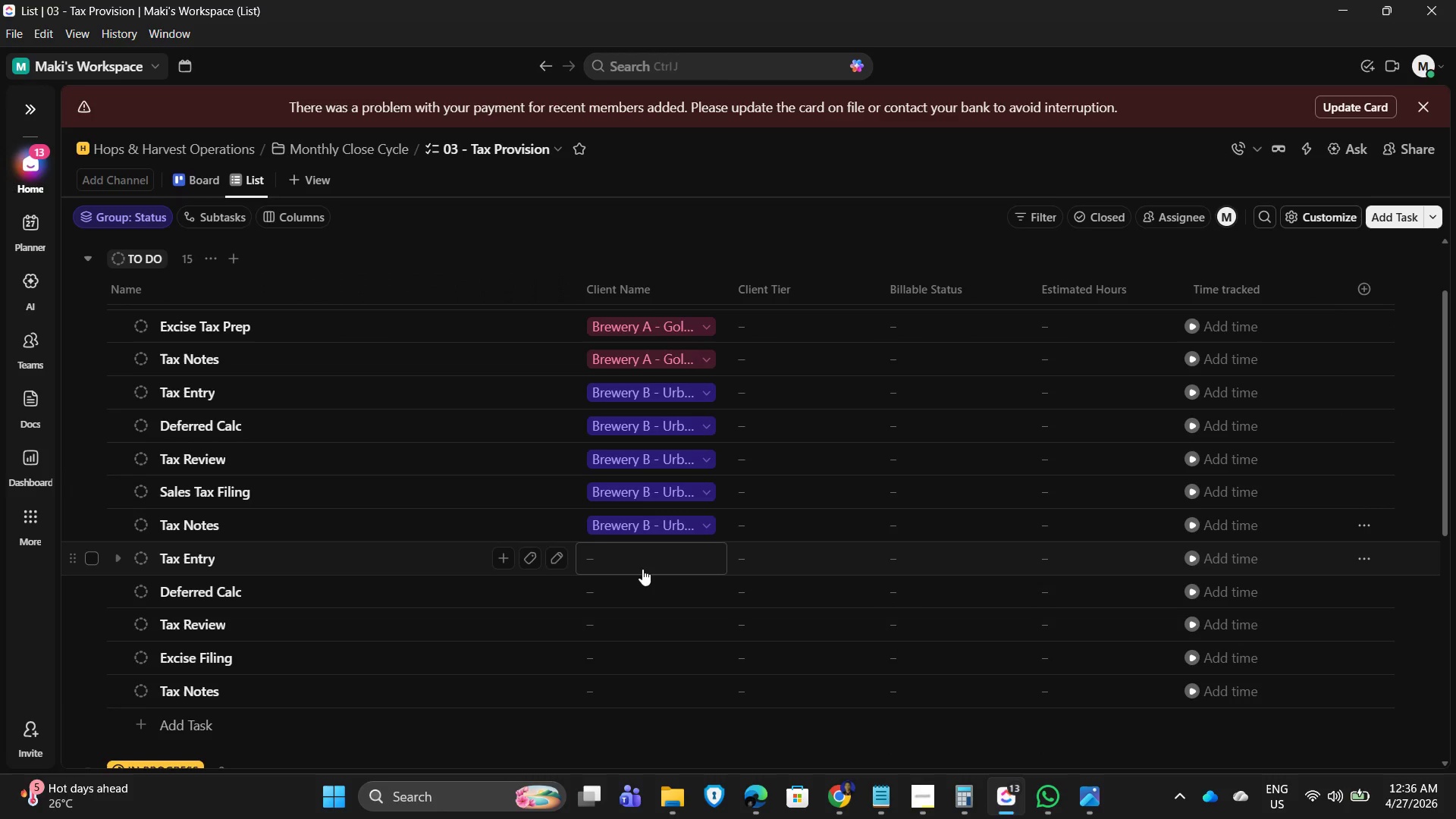 
left_click([642, 569])
 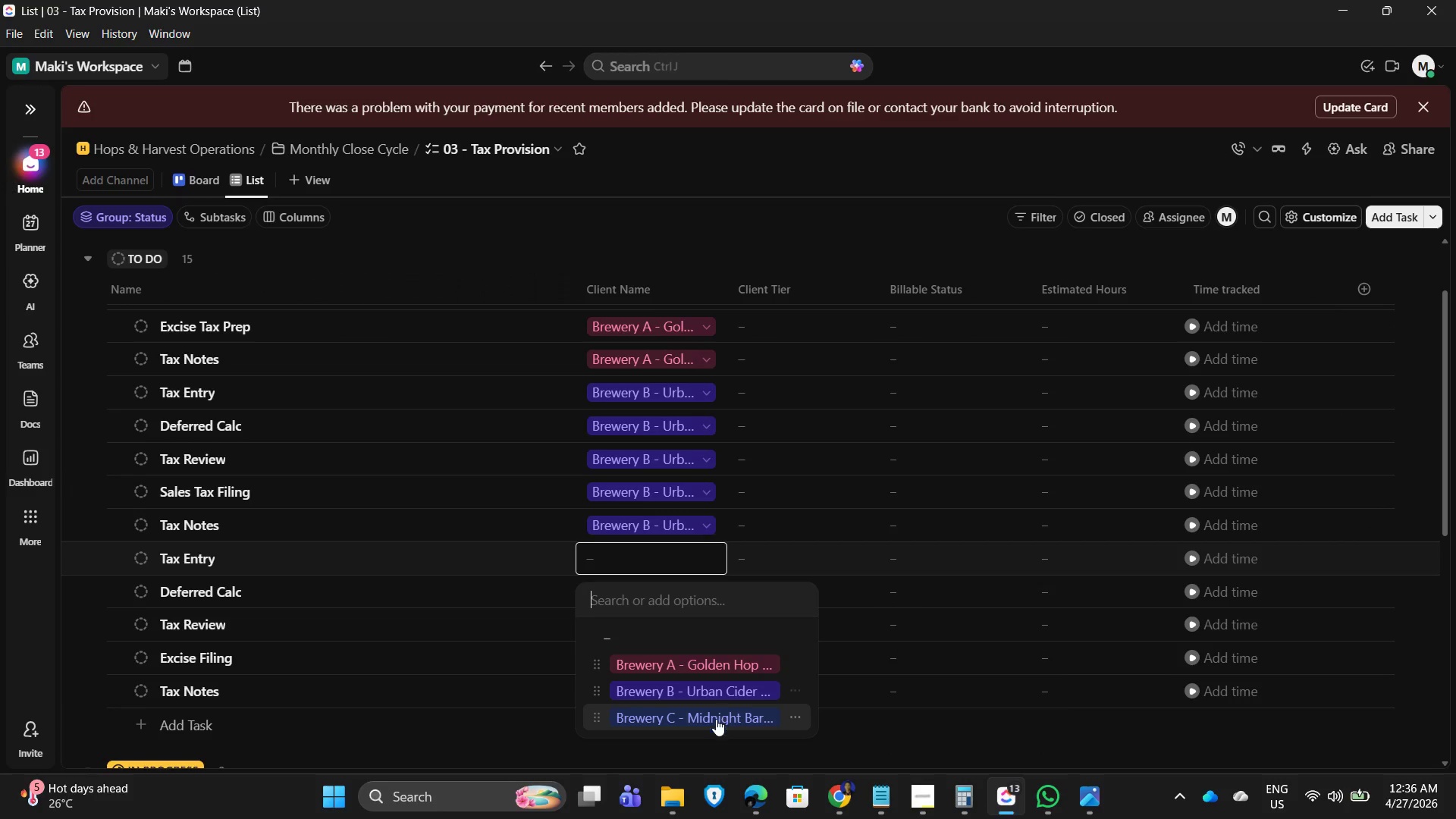 
left_click([716, 719])
 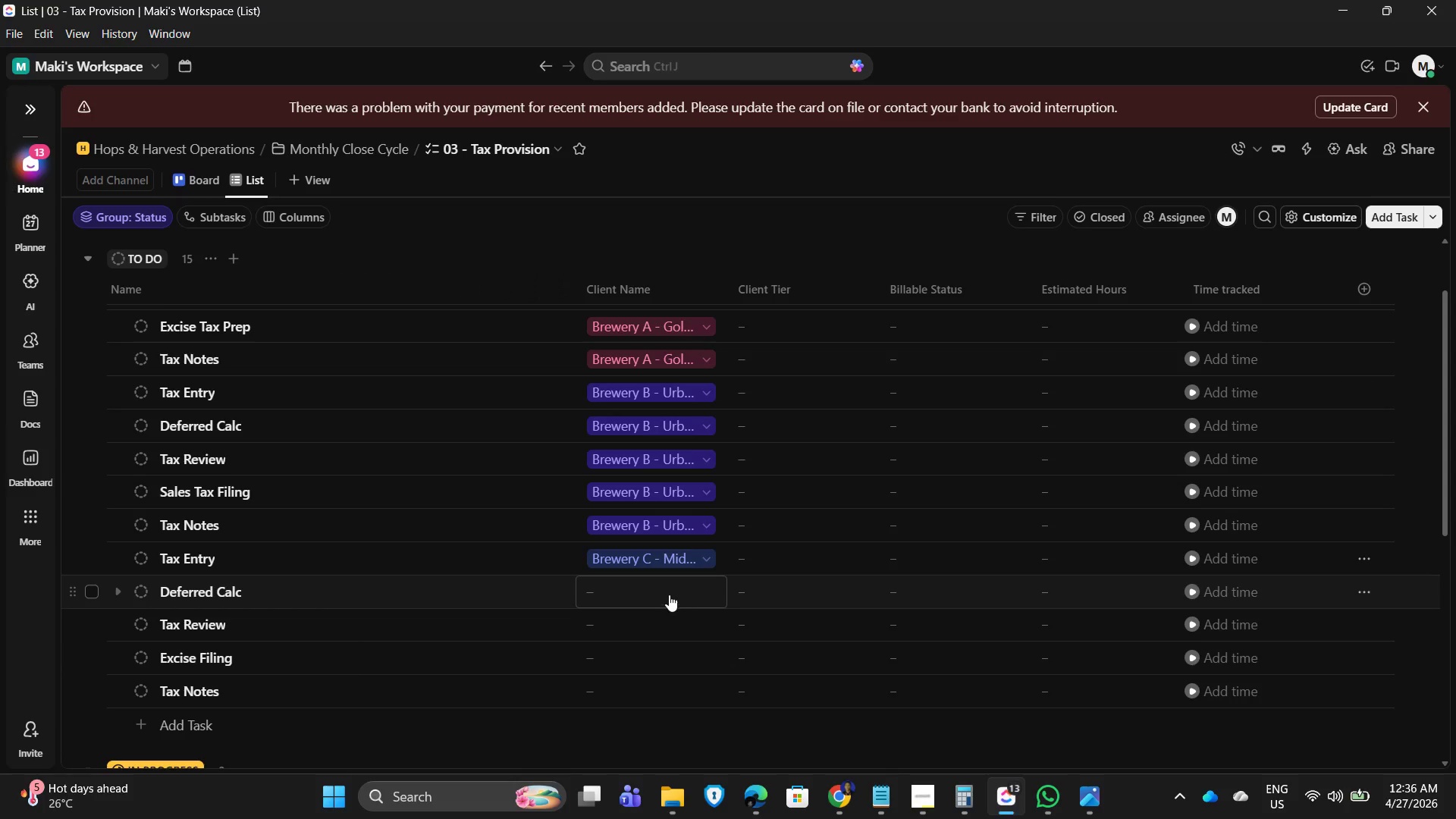 
left_click([661, 587])
 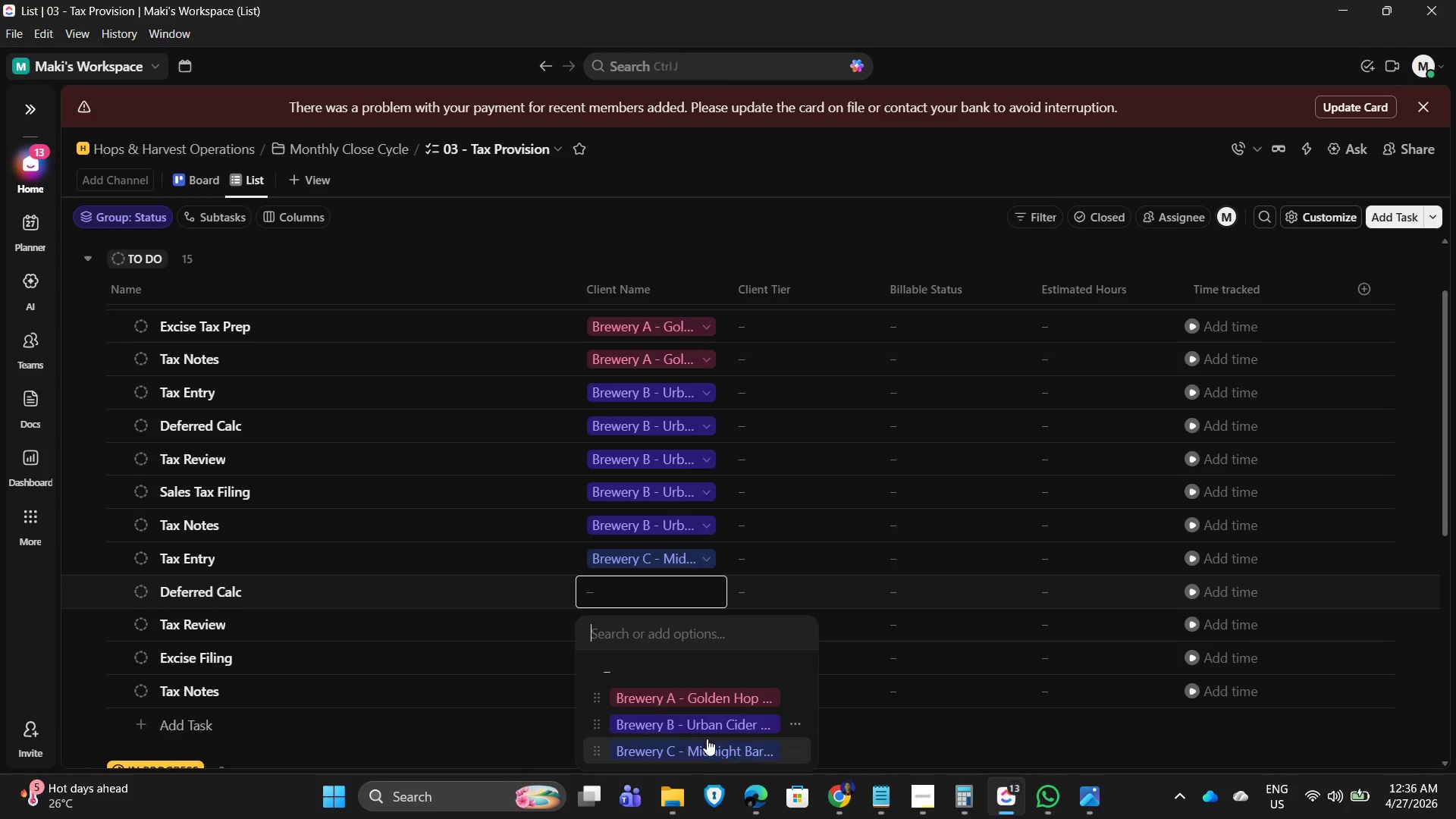 
left_click([708, 748])
 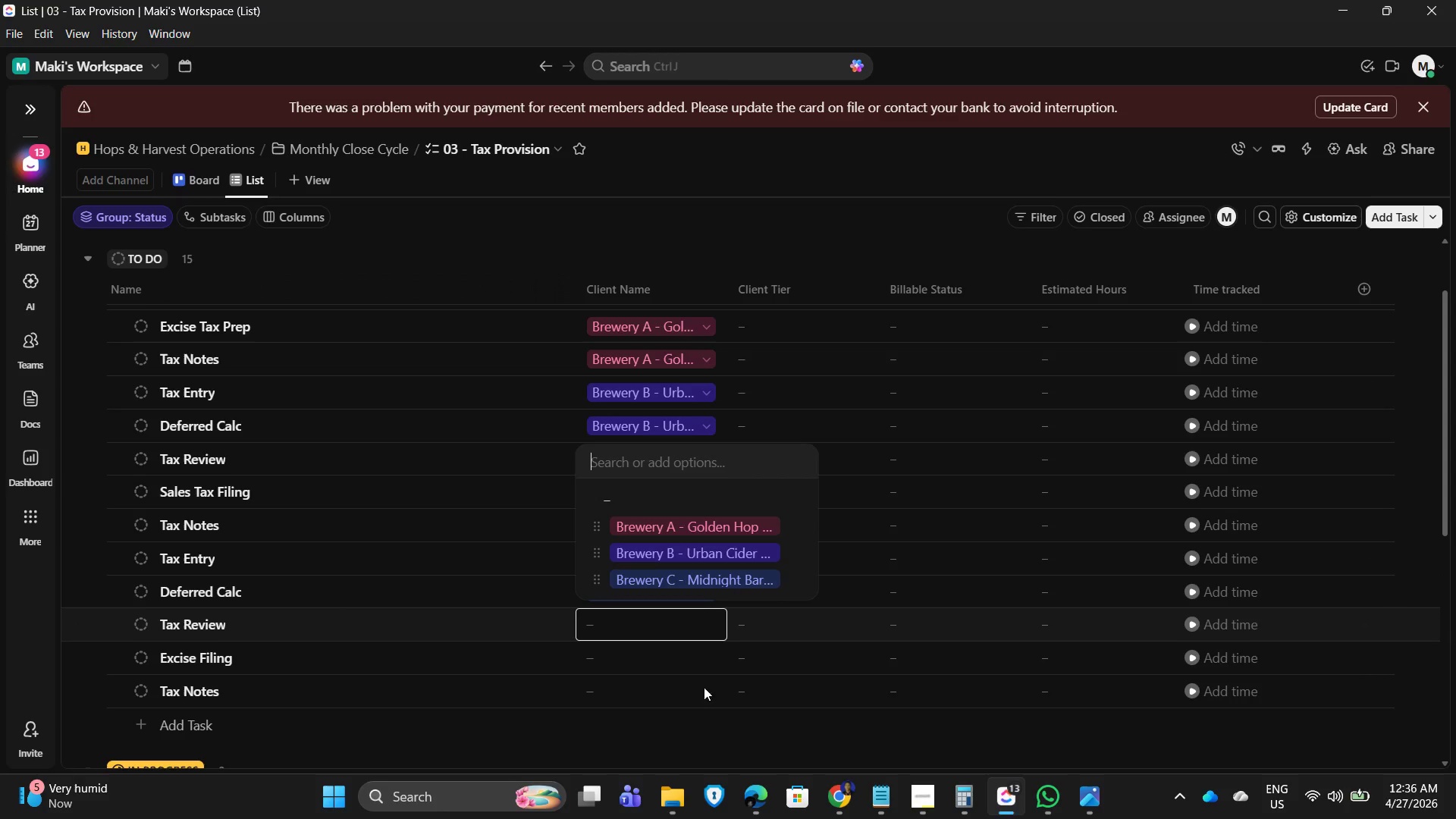 
left_click([698, 575])
 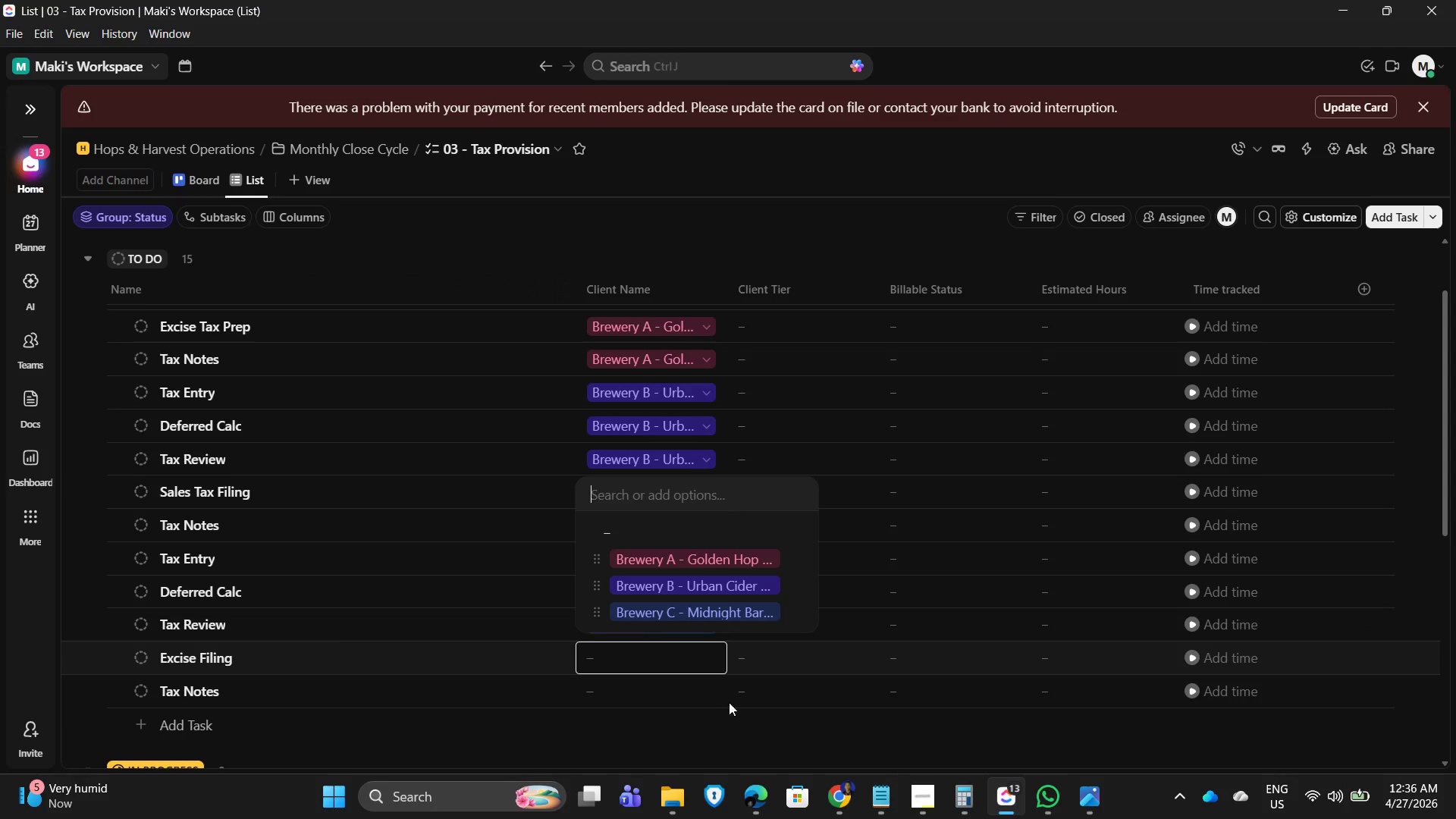 
left_click([708, 606])
 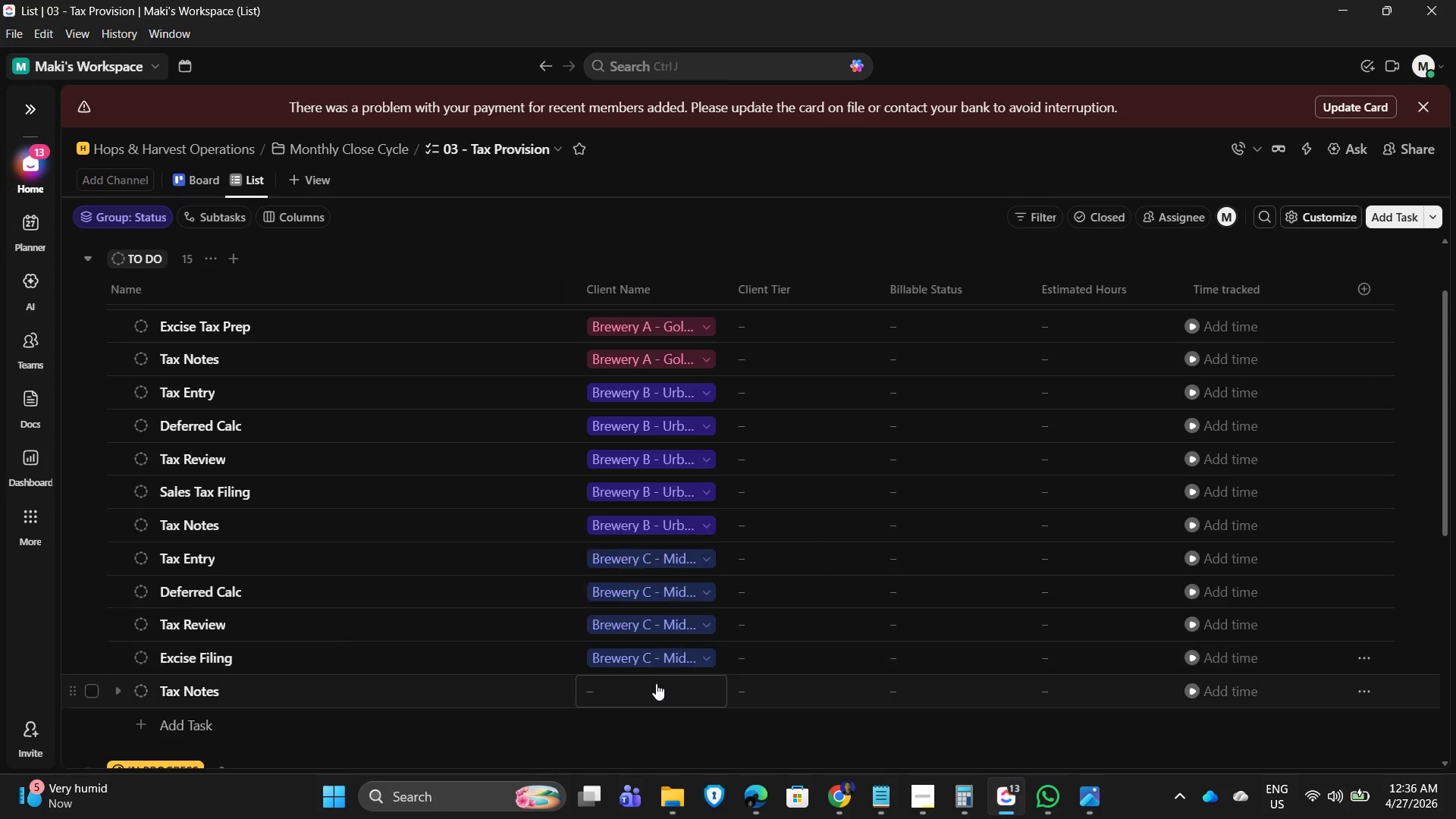 
left_click([647, 688])
 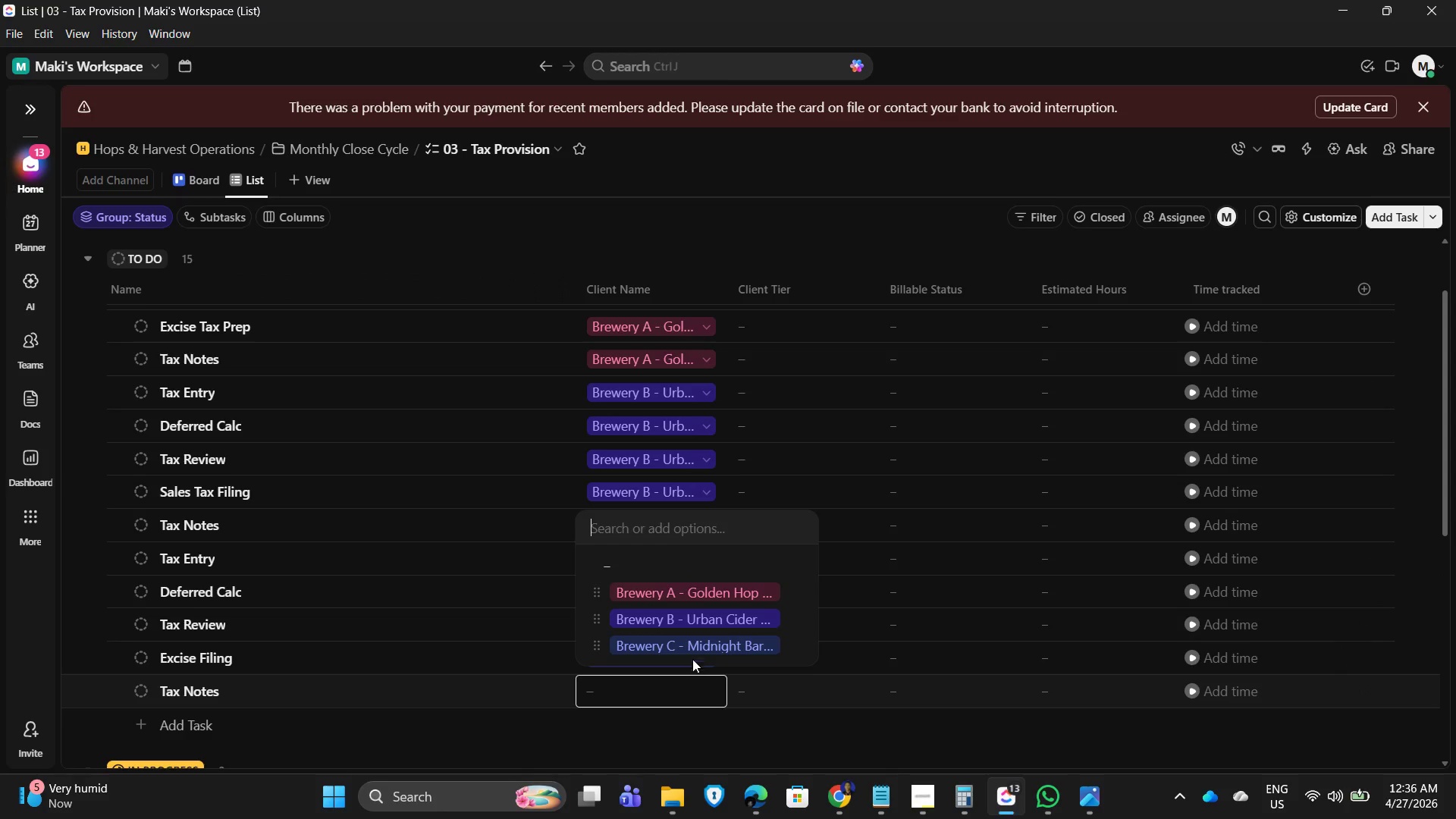 
left_click([694, 645])
 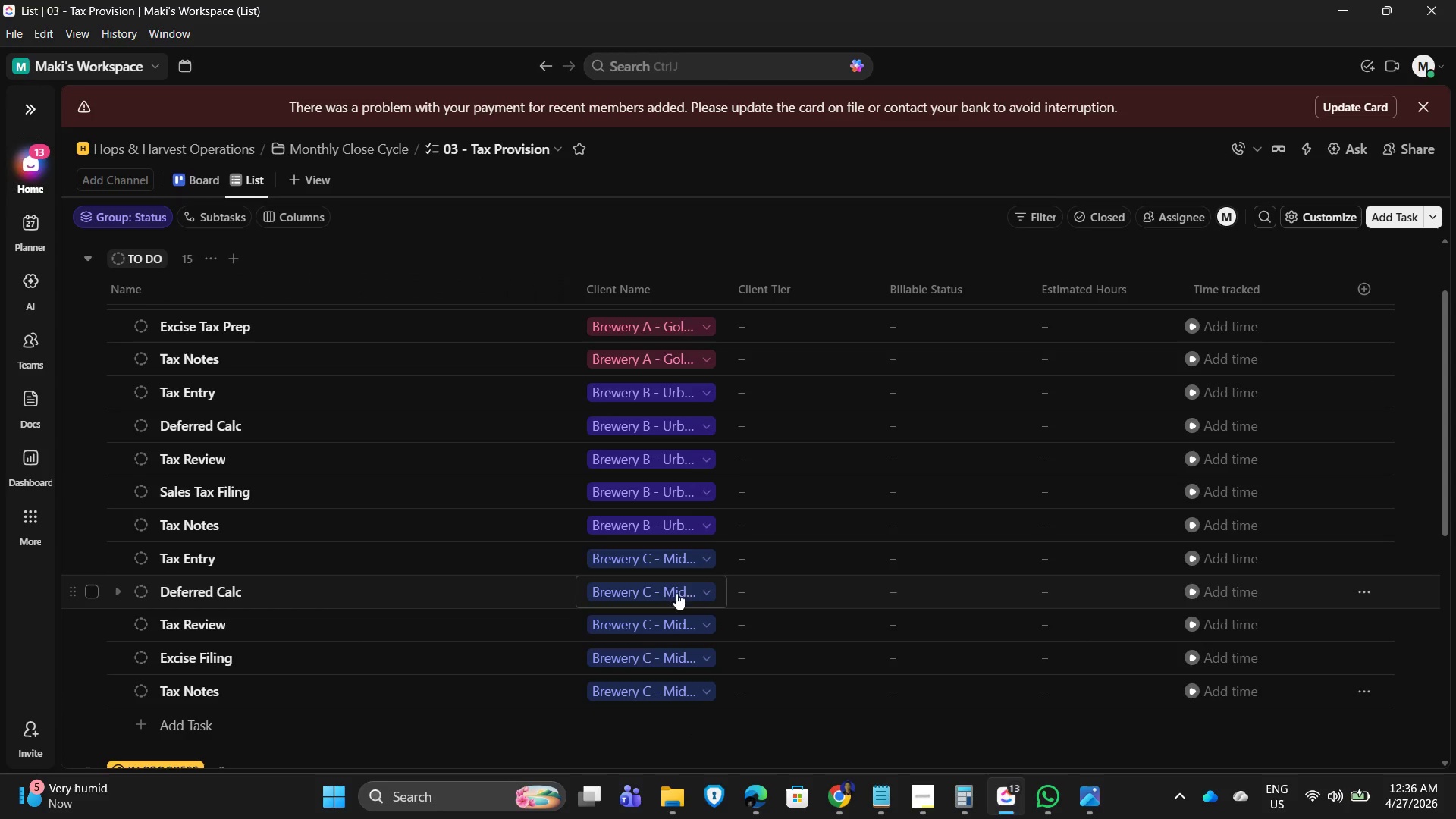 
scroll: coordinate [794, 498], scroll_direction: up, amount: 3.0
 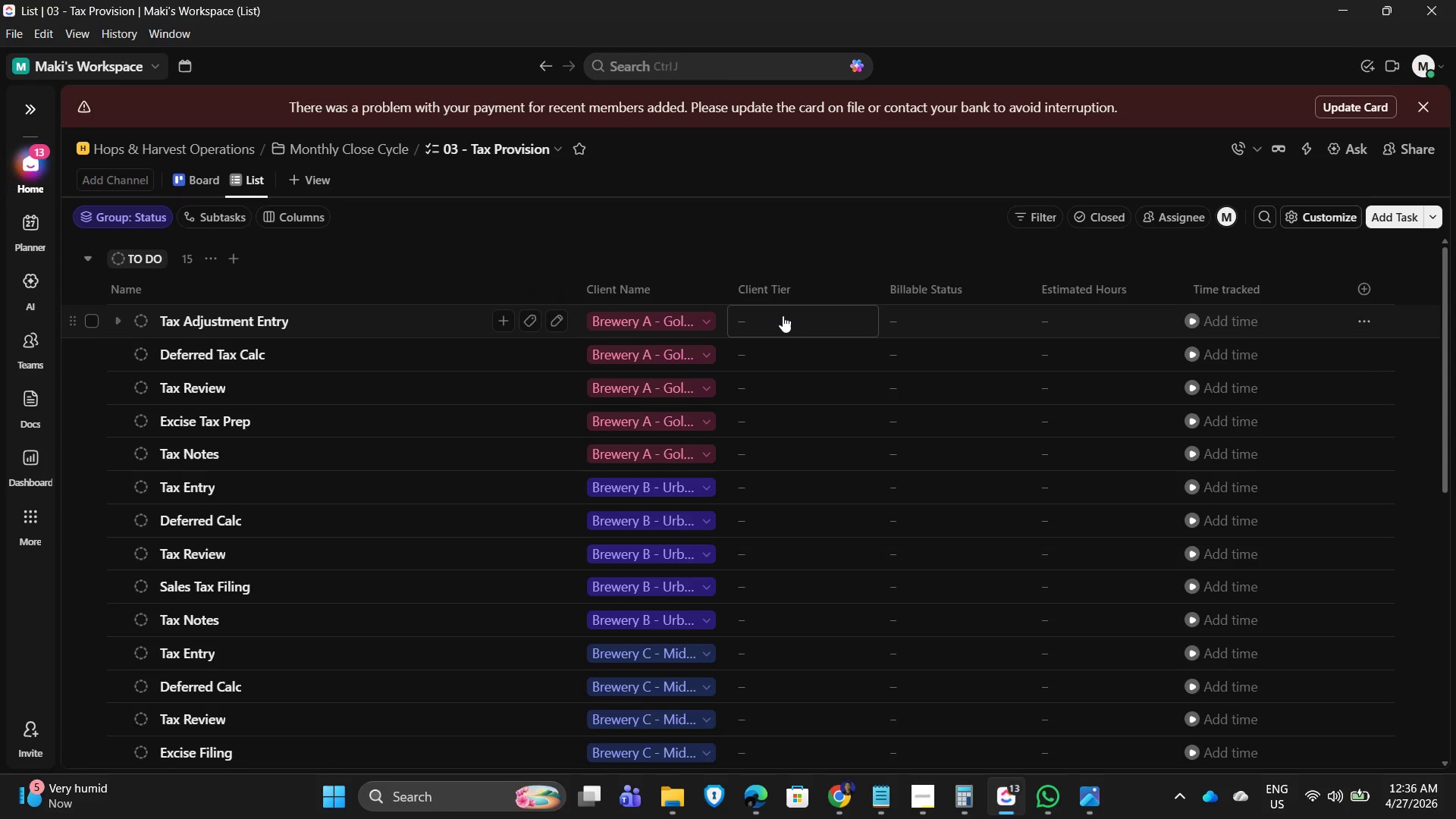 
wait(16.82)
 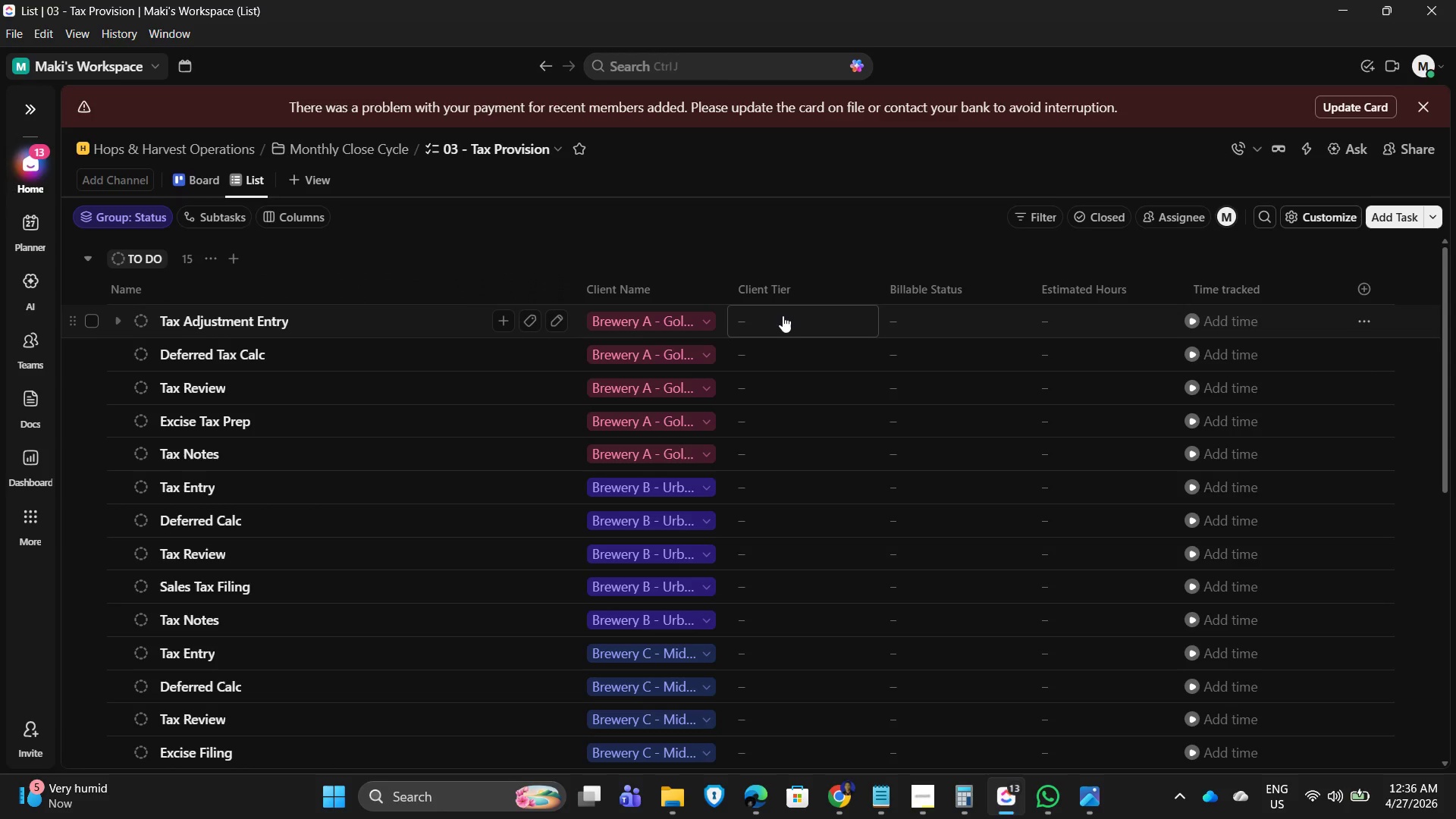 
left_click([782, 321])
 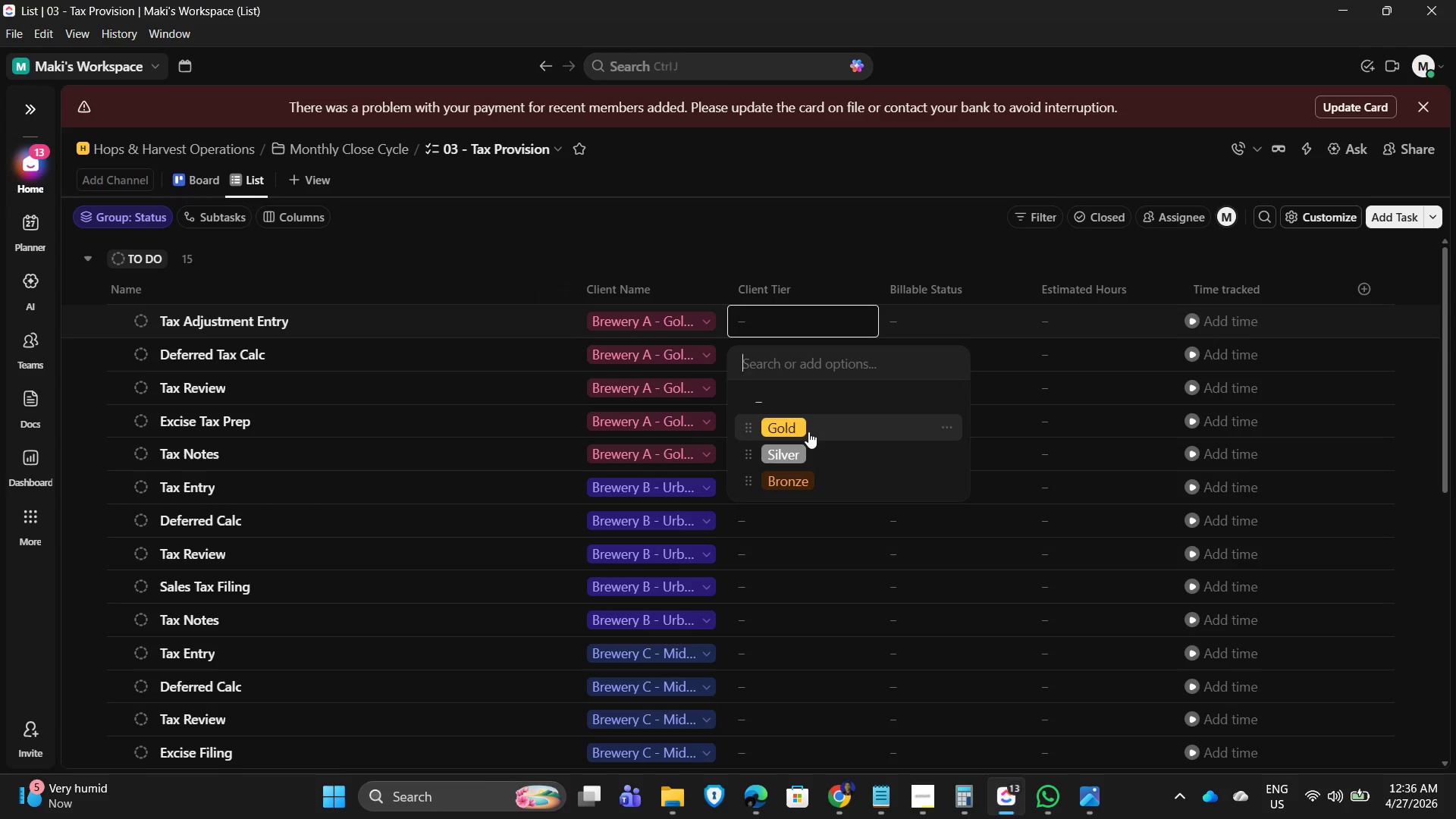 
left_click([806, 433])
 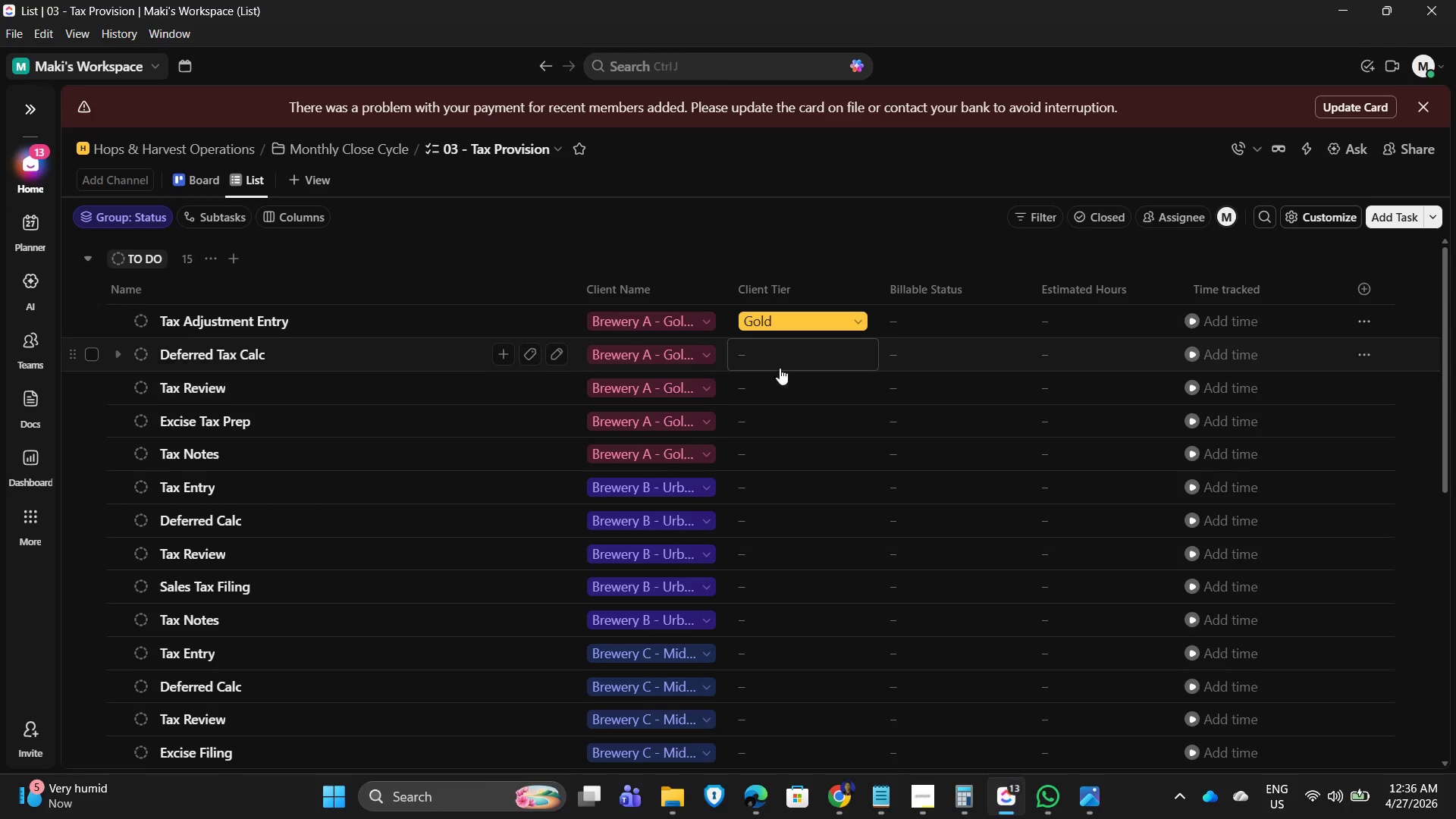 
left_click([778, 351])
 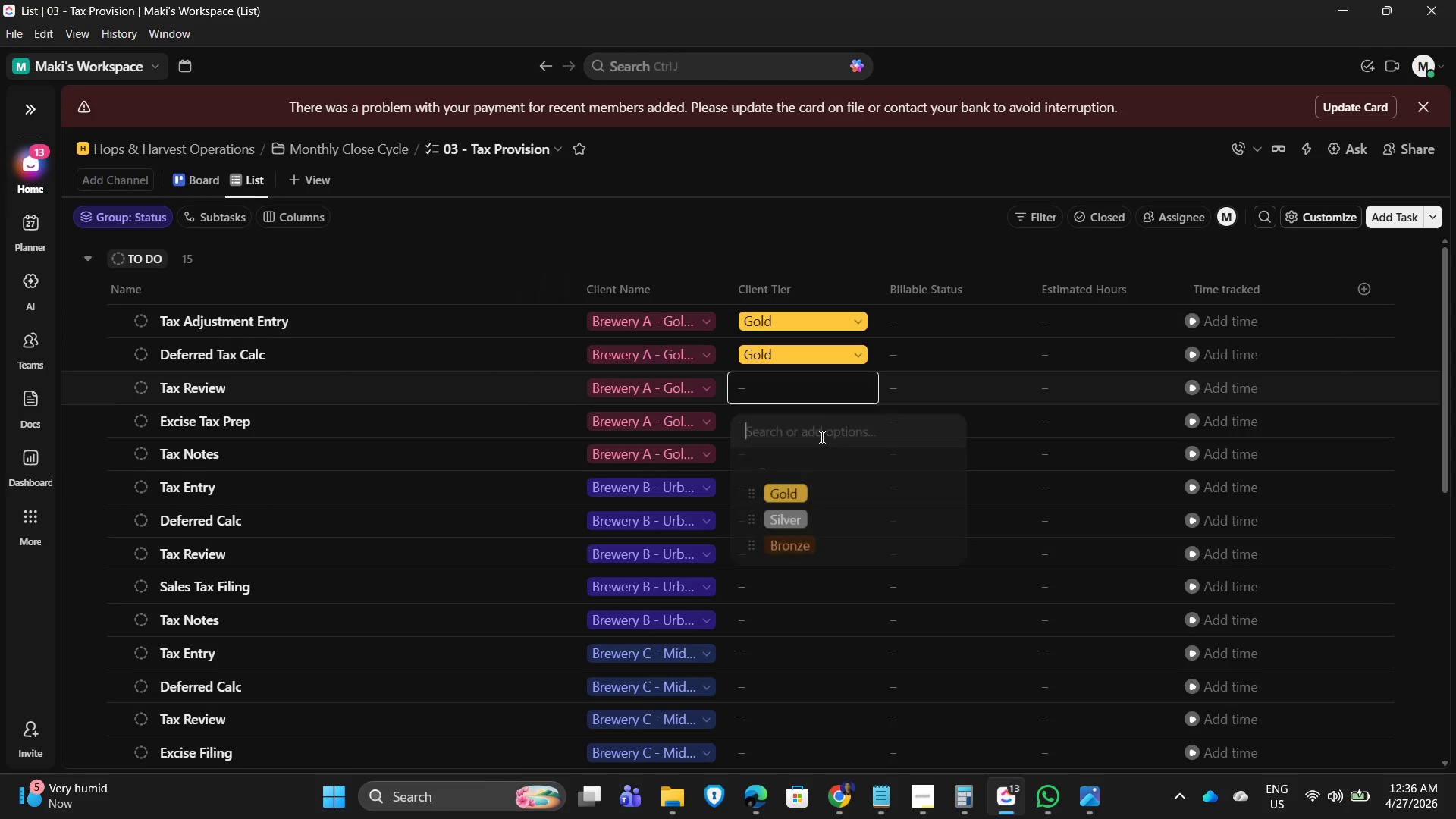 
left_click([829, 489])
 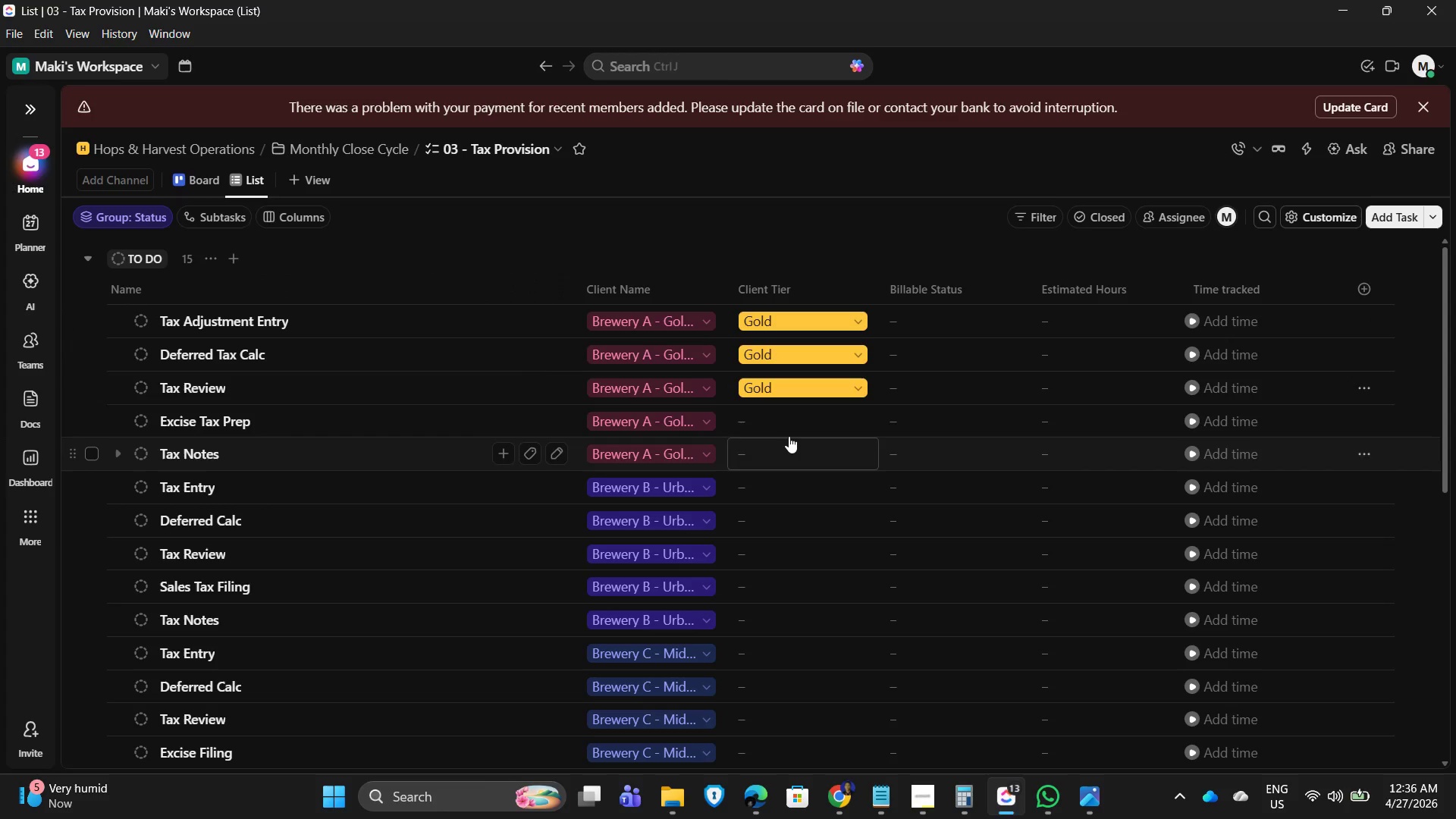 
left_click([786, 428])
 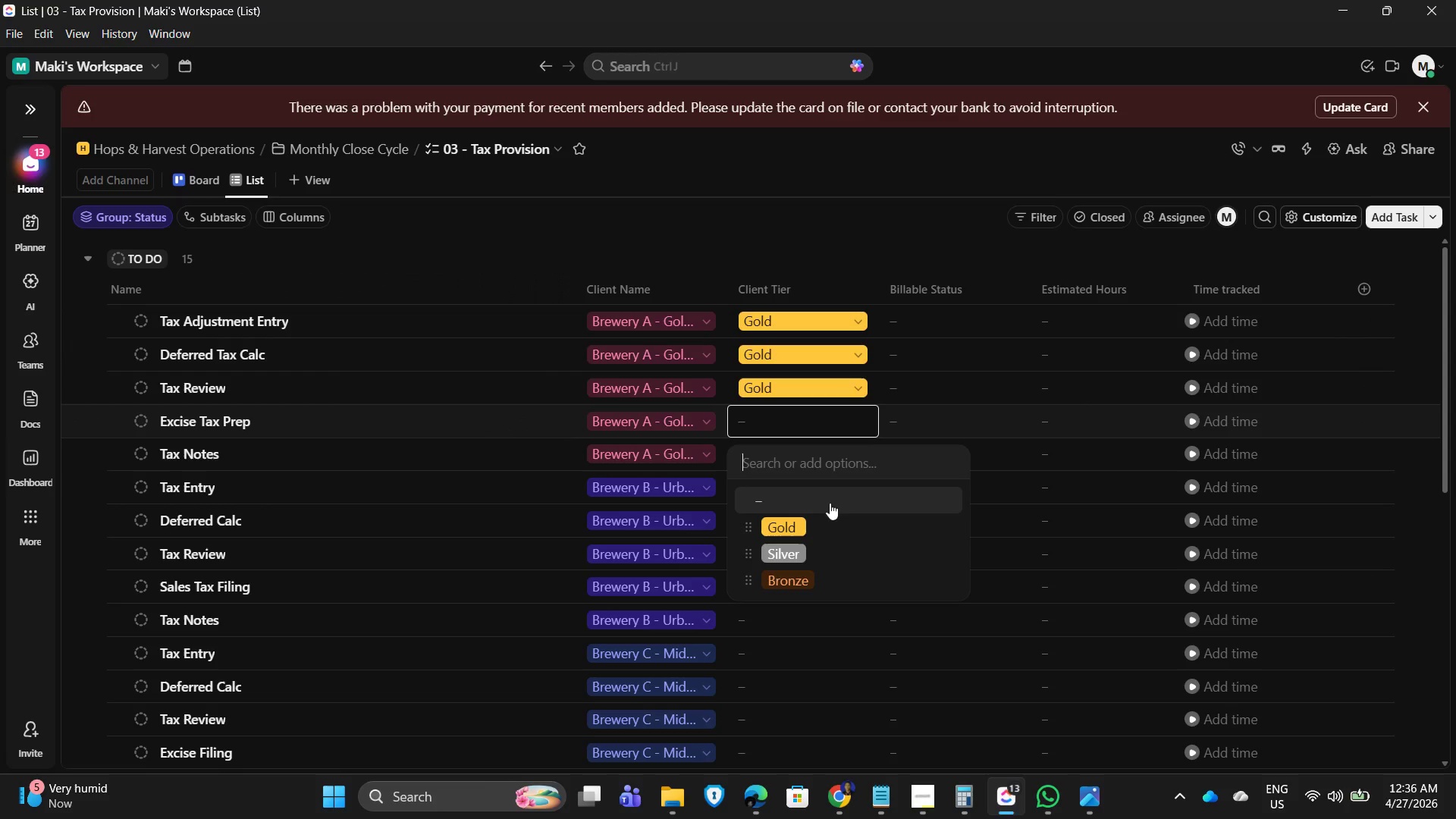 
left_click([830, 524])
 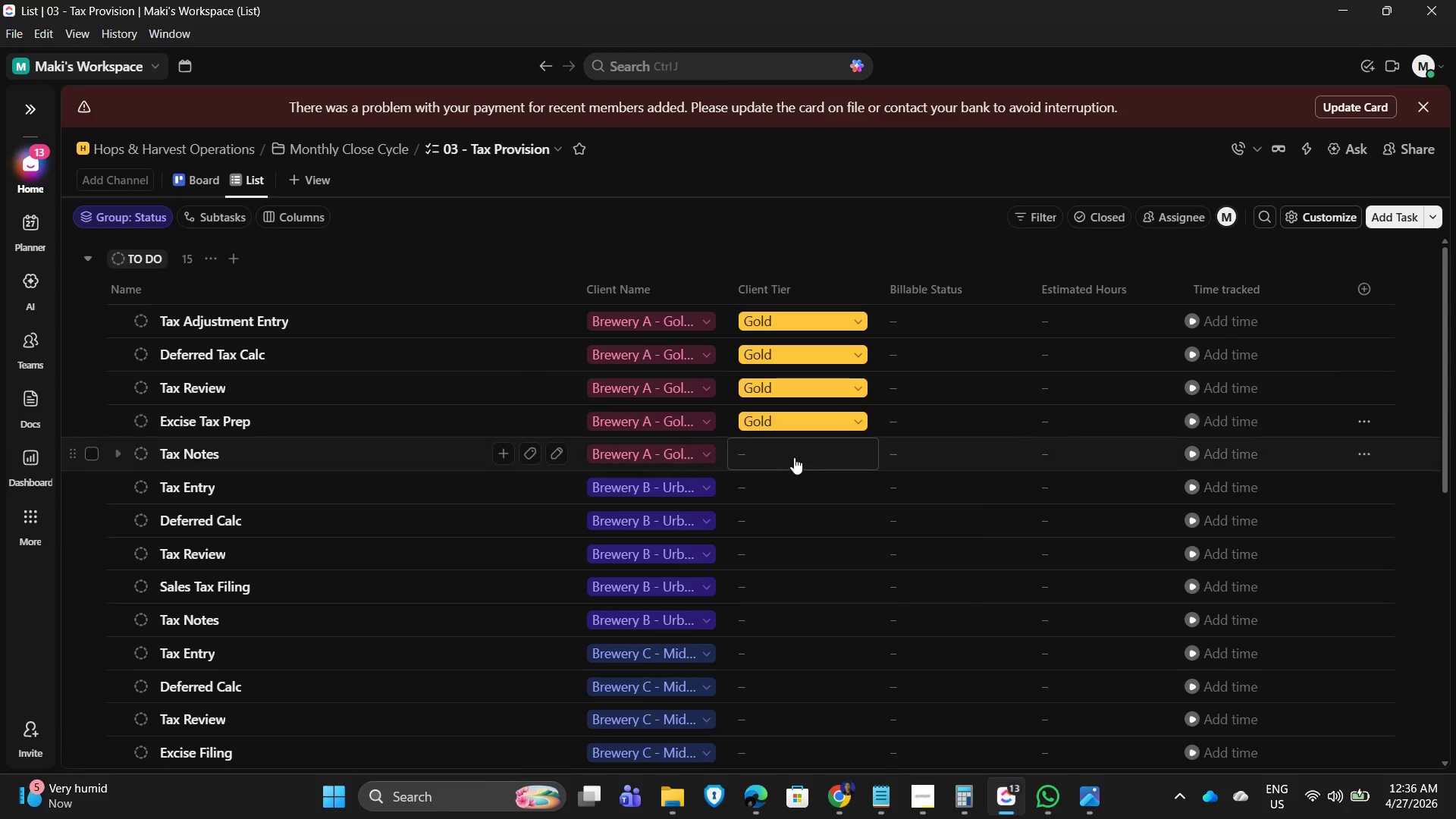 
left_click([789, 453])
 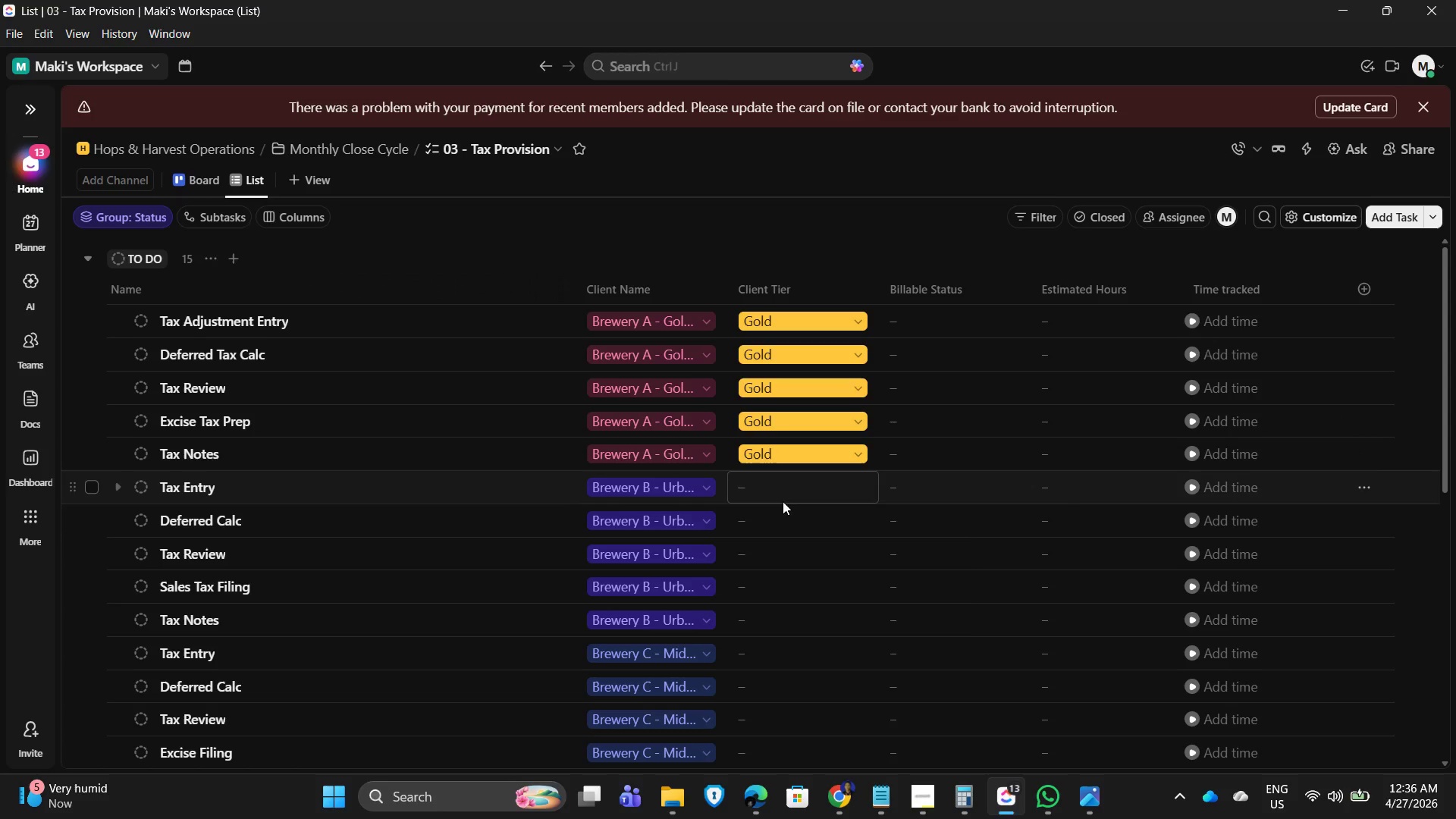 
left_click([811, 620])
 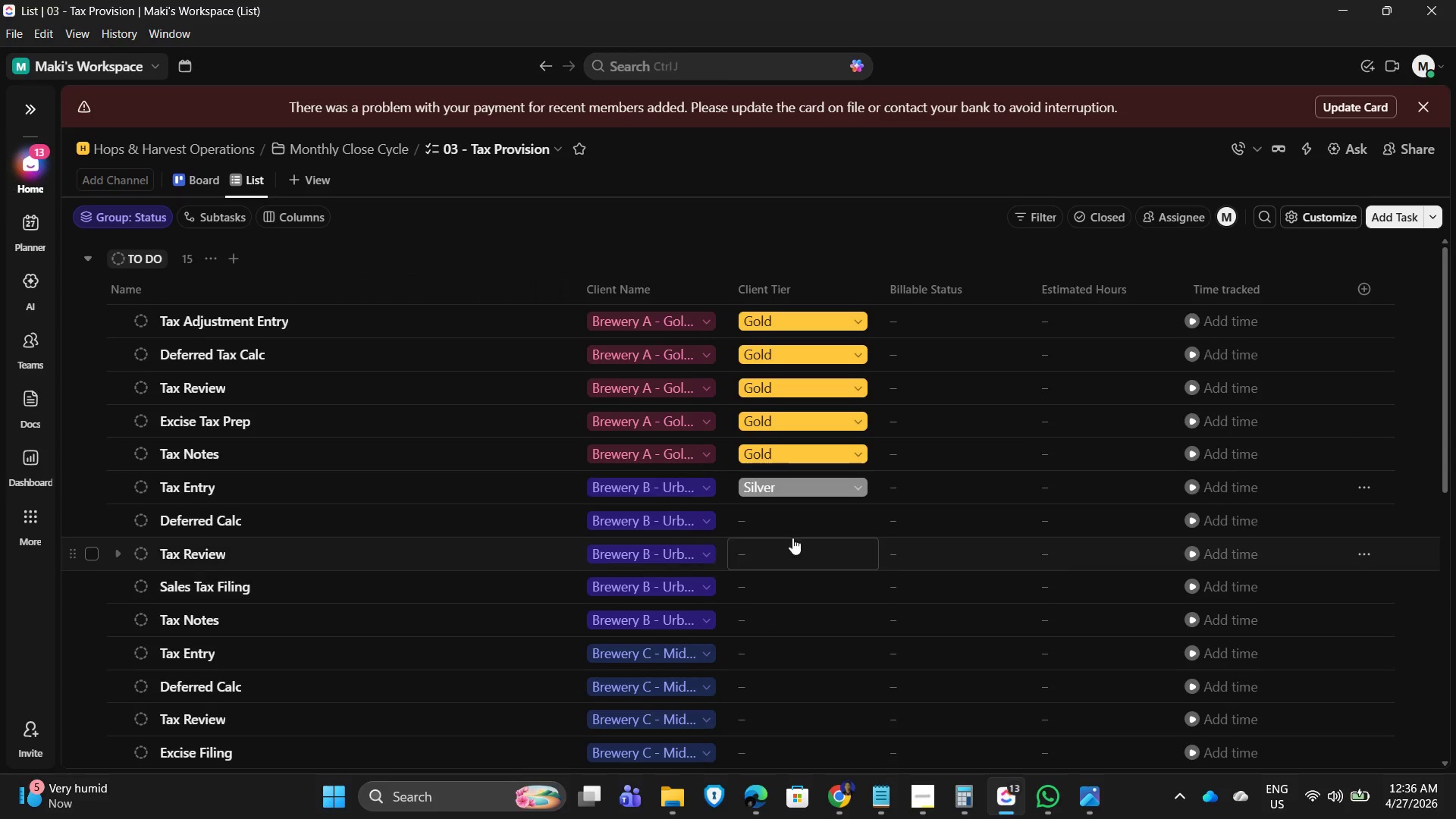 
left_click([788, 528])
 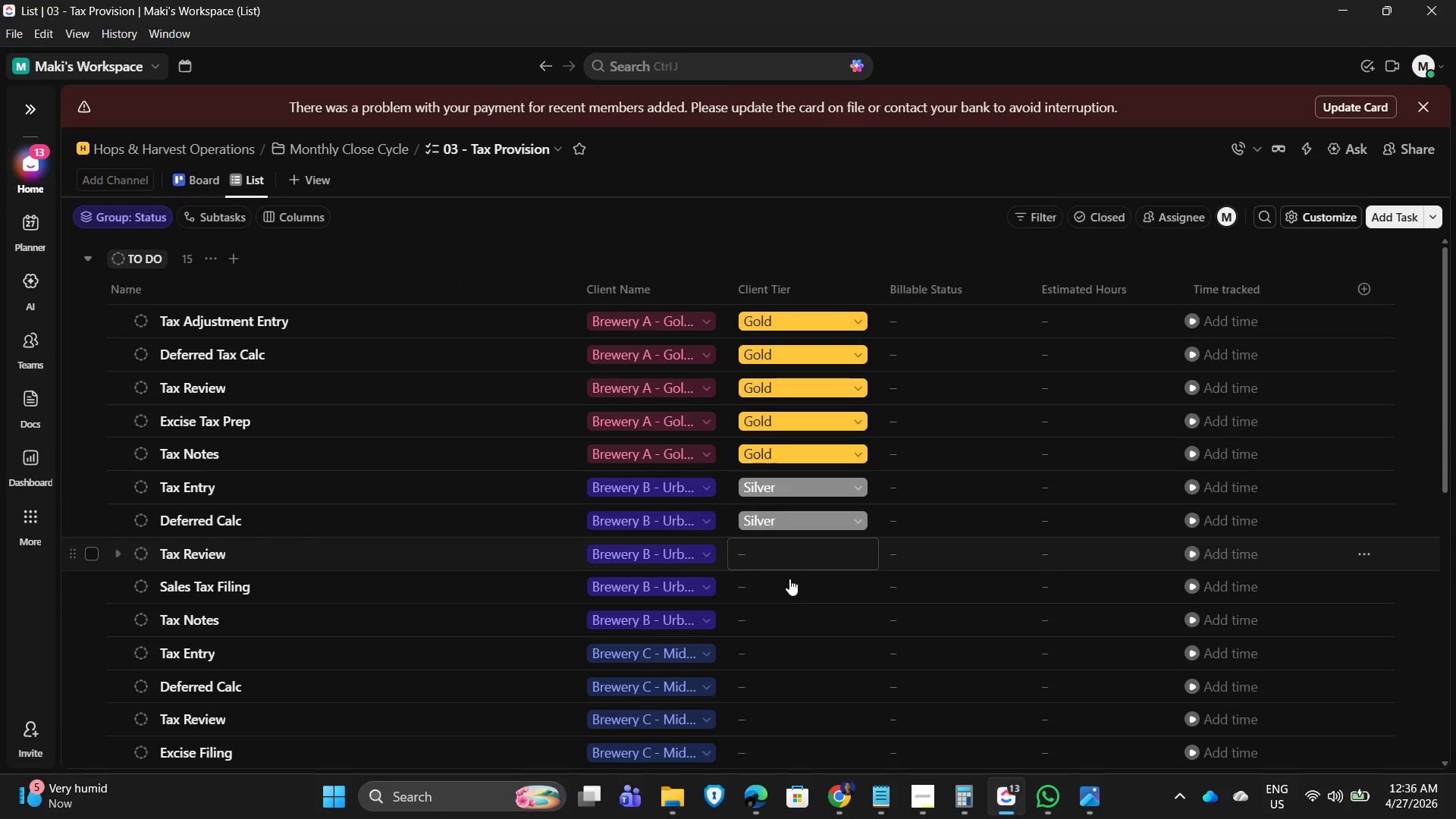 
left_click([824, 684])
 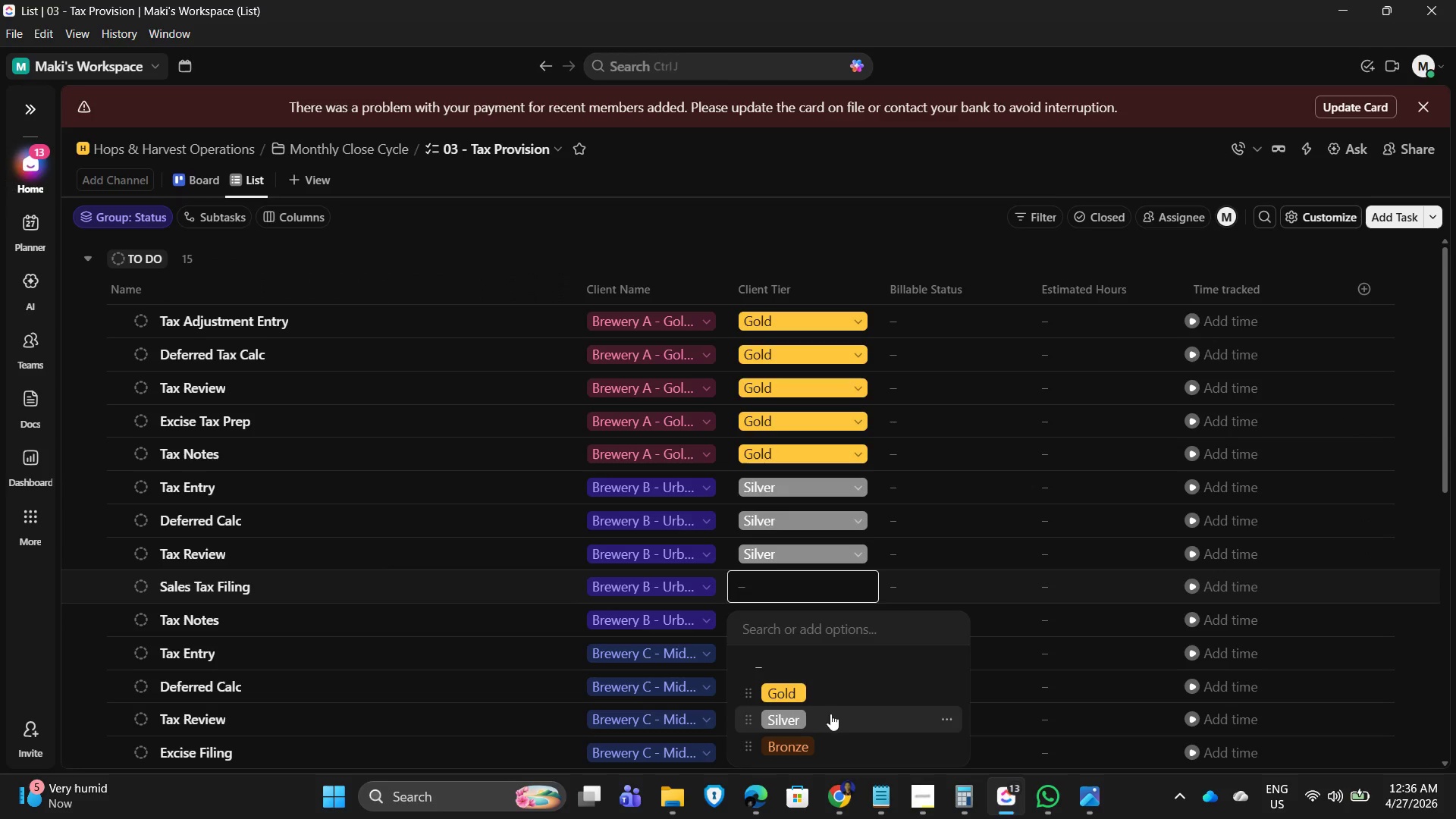 
scroll: coordinate [784, 579], scroll_direction: down, amount: 1.0
 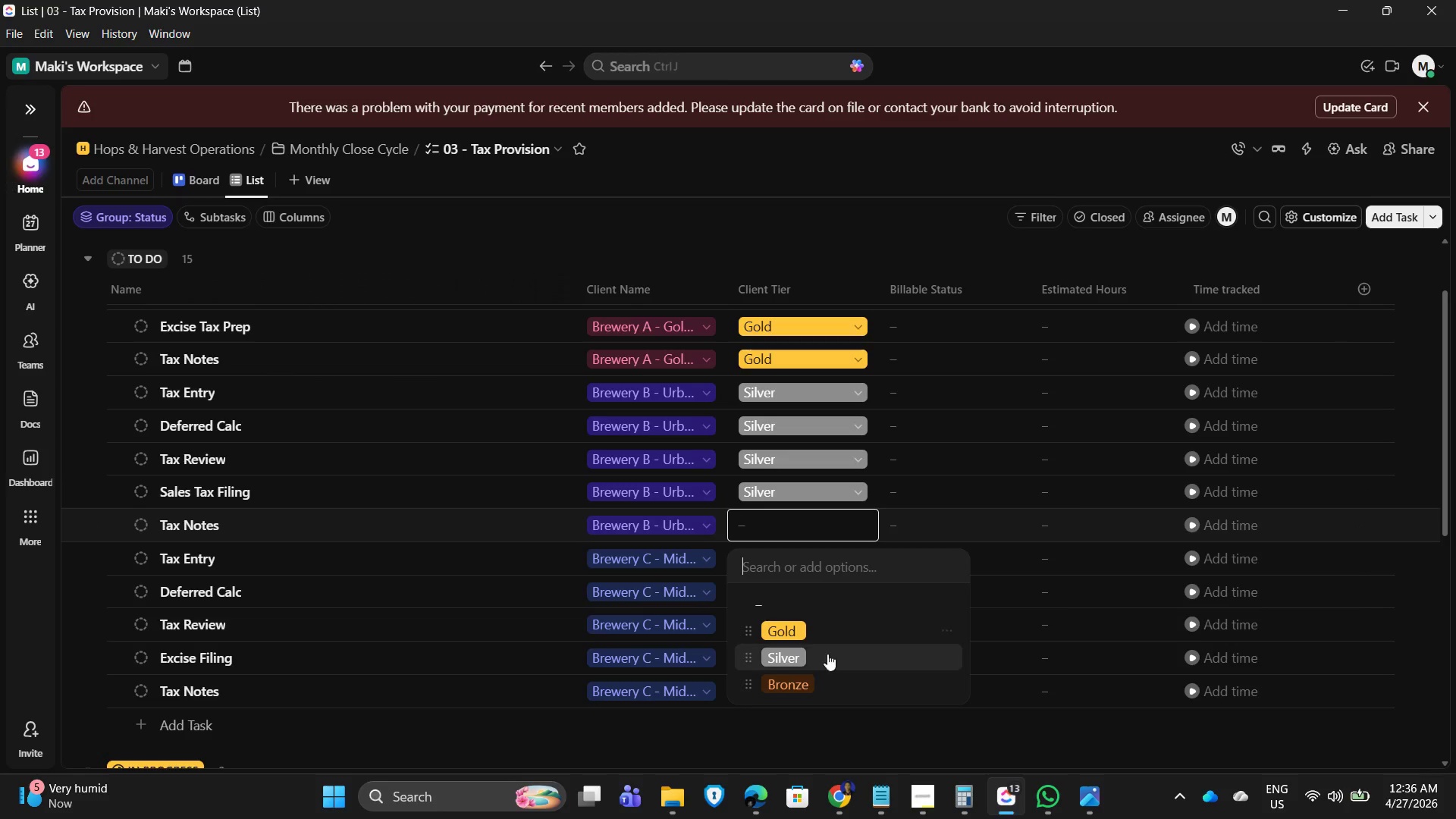 
left_click([817, 653])
 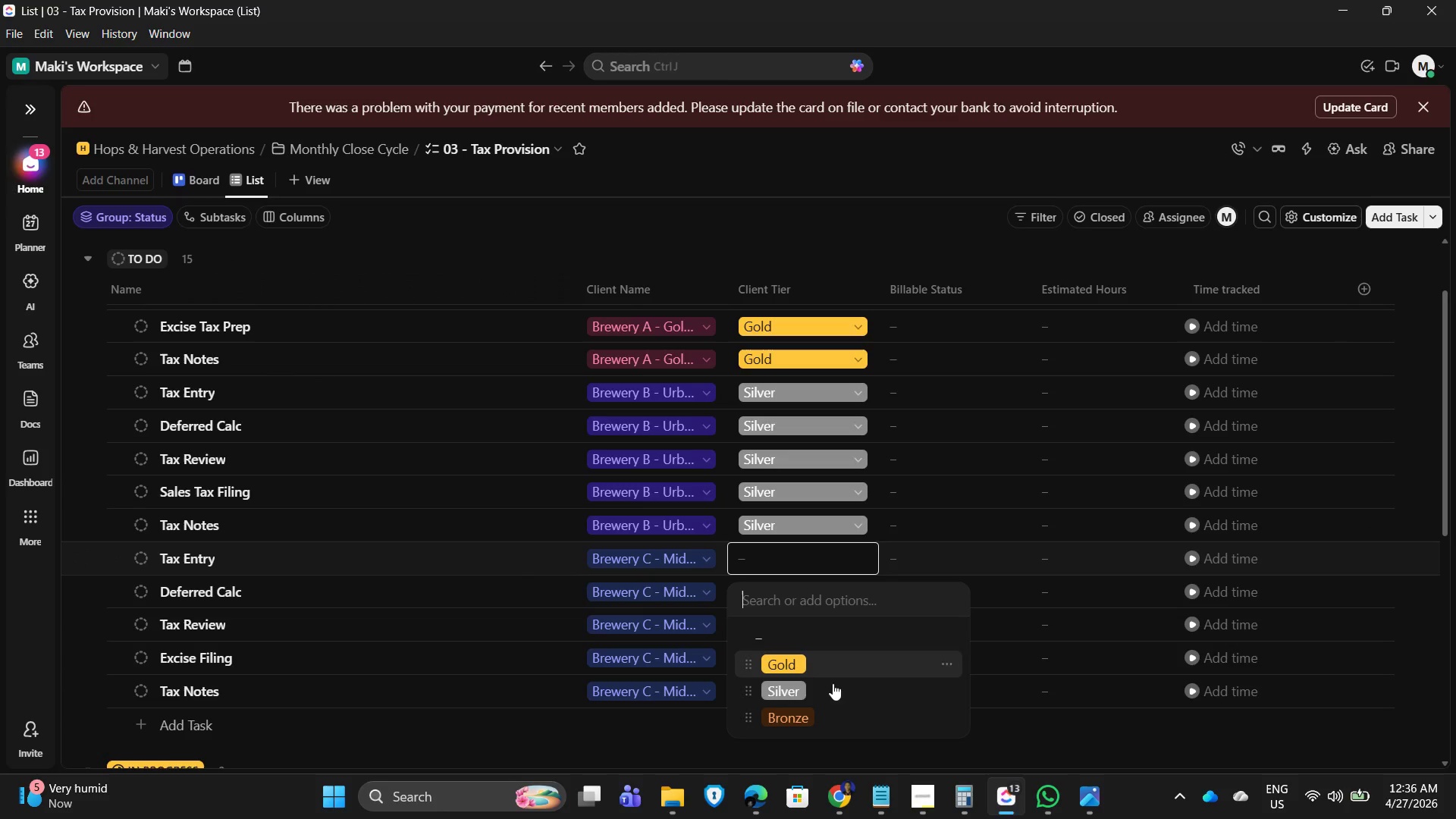 
left_click([826, 710])
 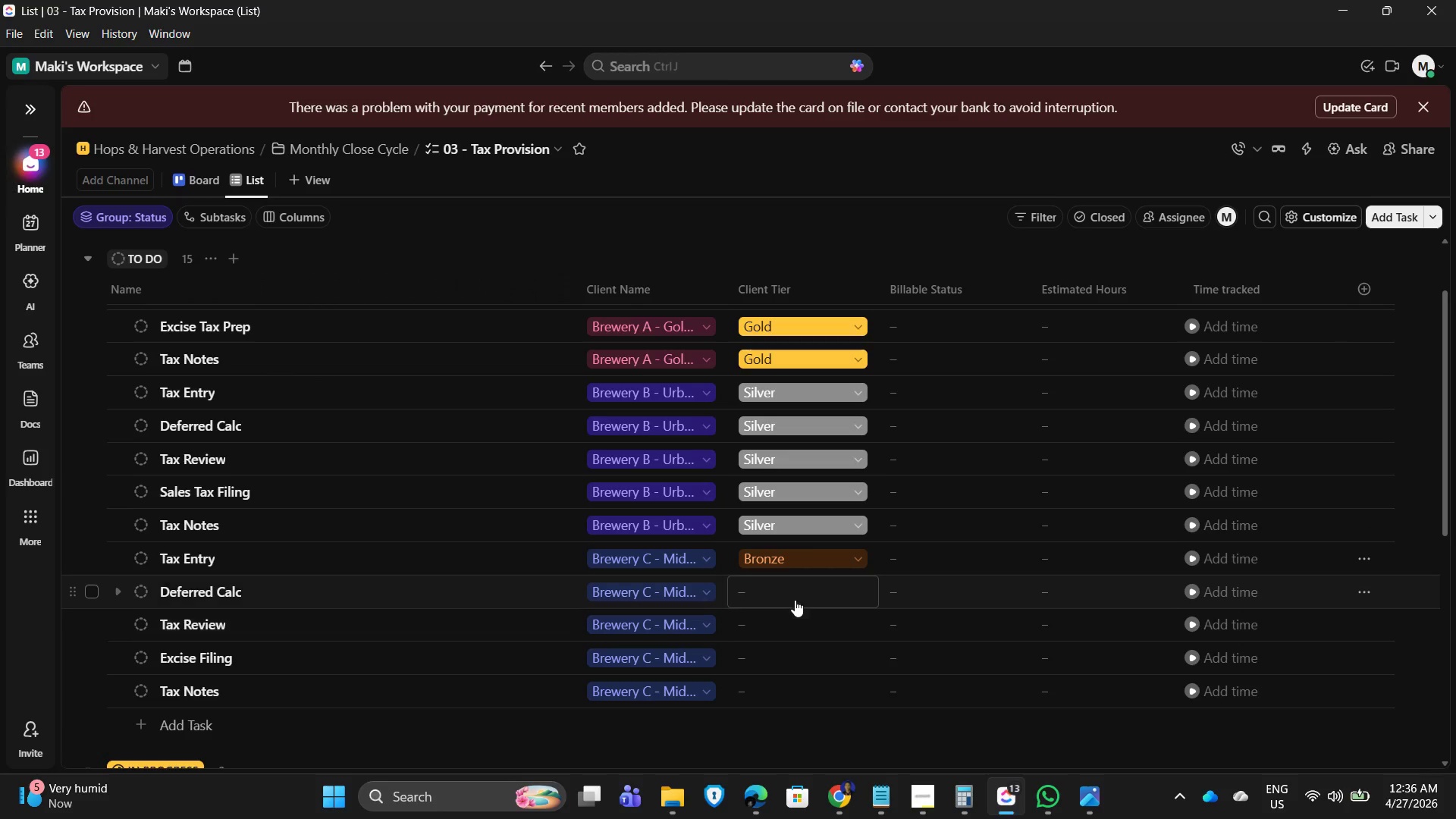 
left_click([789, 590])
 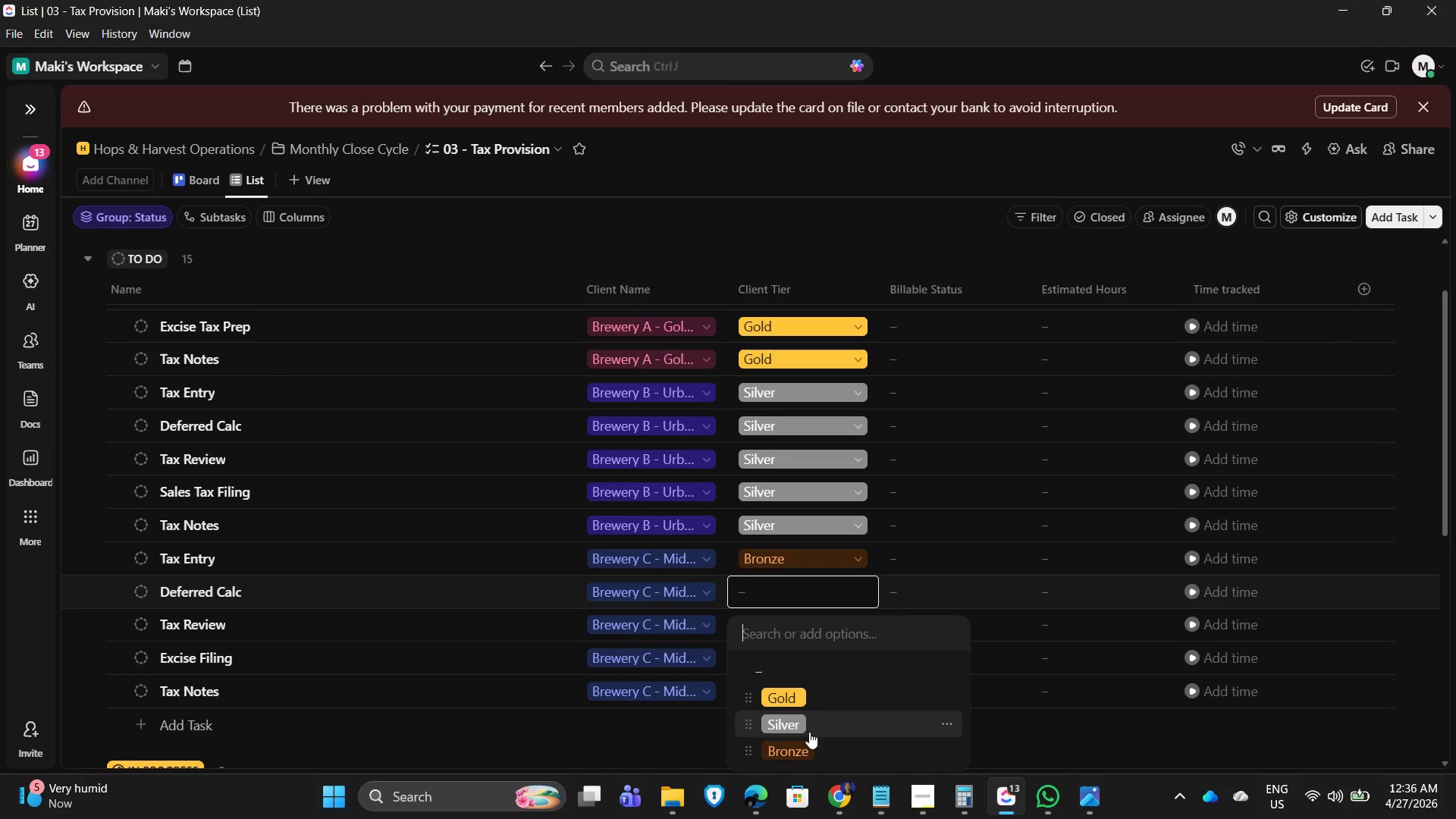 
left_click([809, 752])
 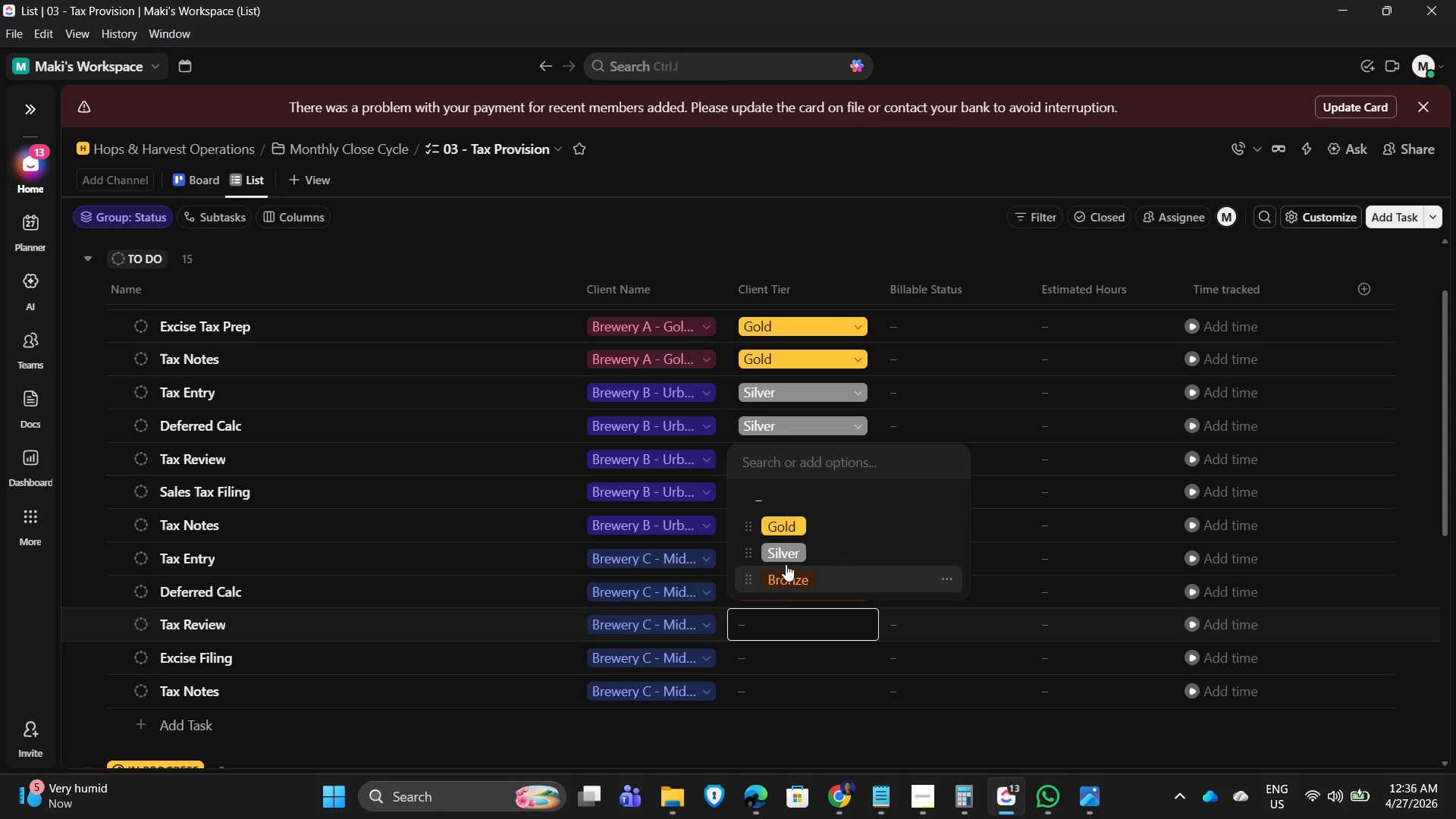 
left_click([791, 575])
 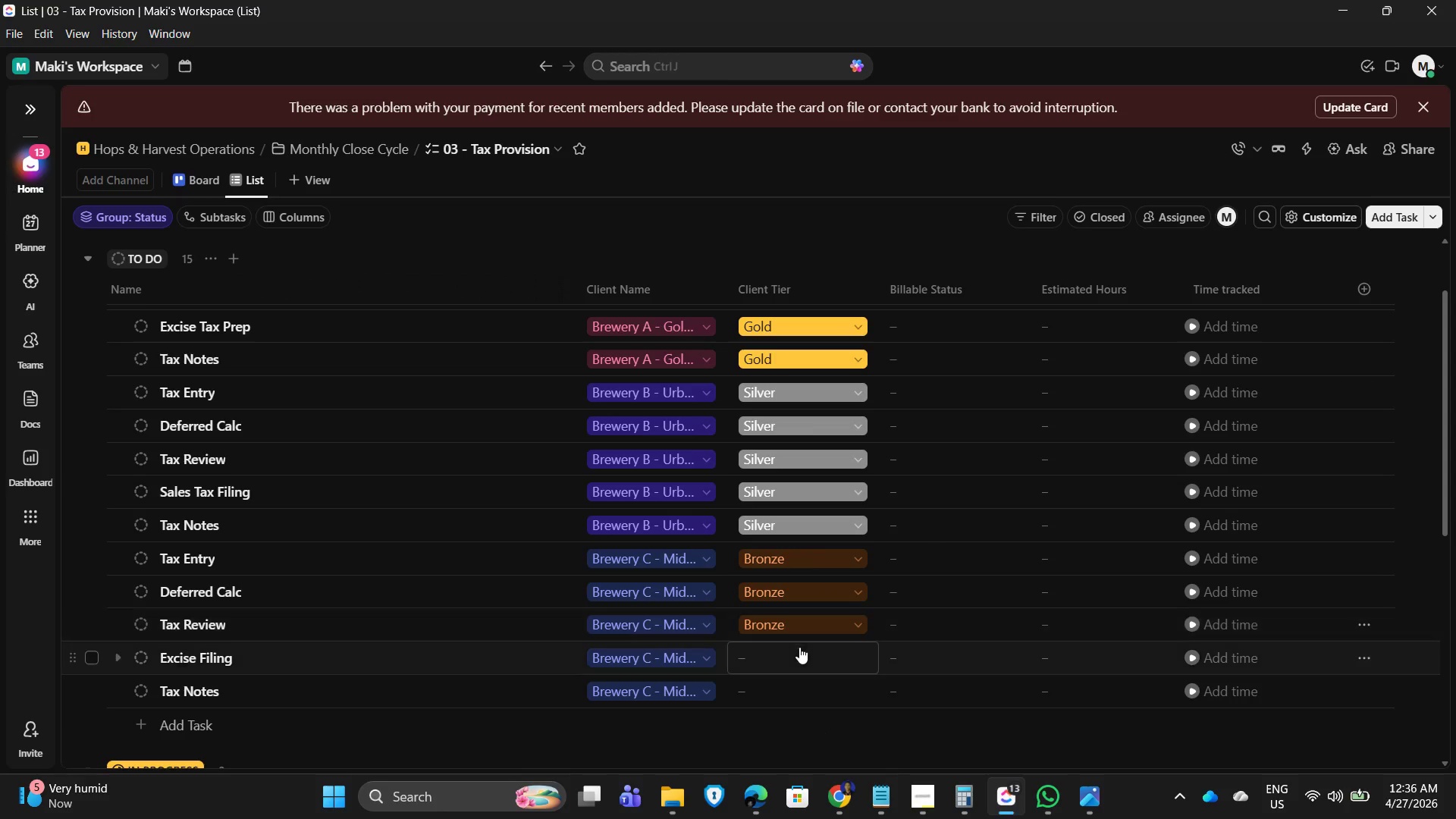 
left_click([799, 647])
 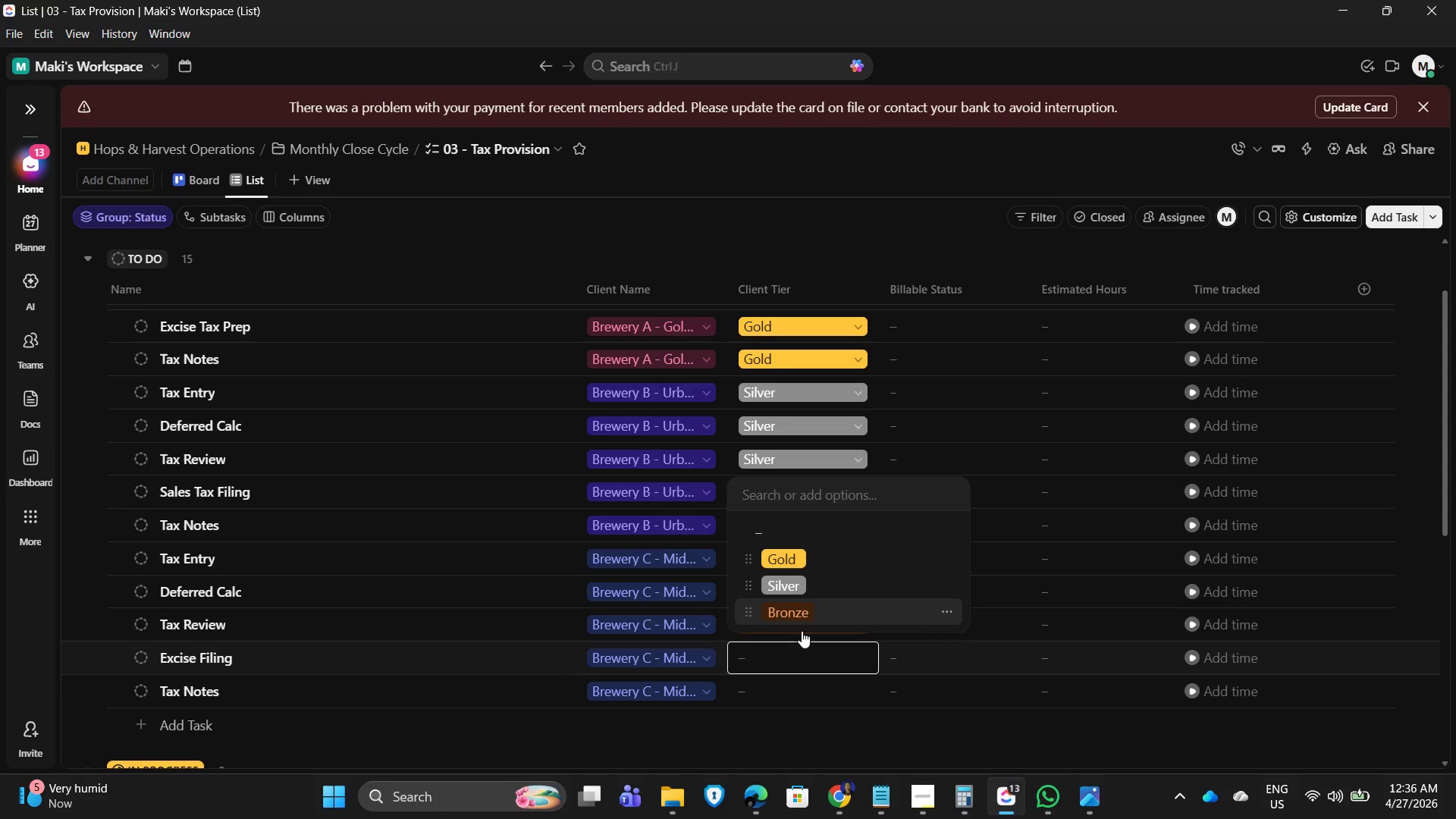 
double_click([785, 698])
 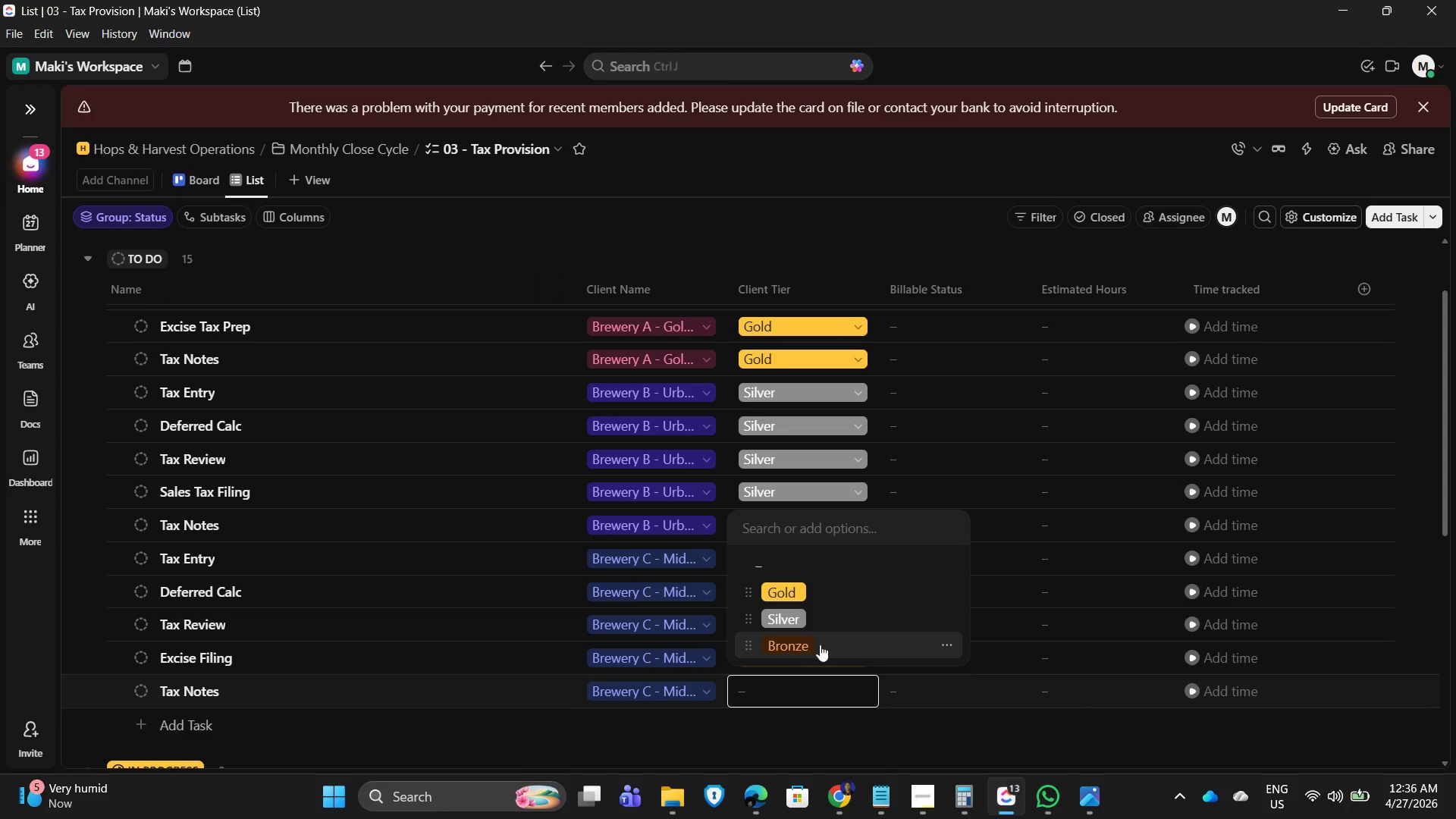 
scroll: coordinate [925, 395], scroll_direction: up, amount: 4.0
 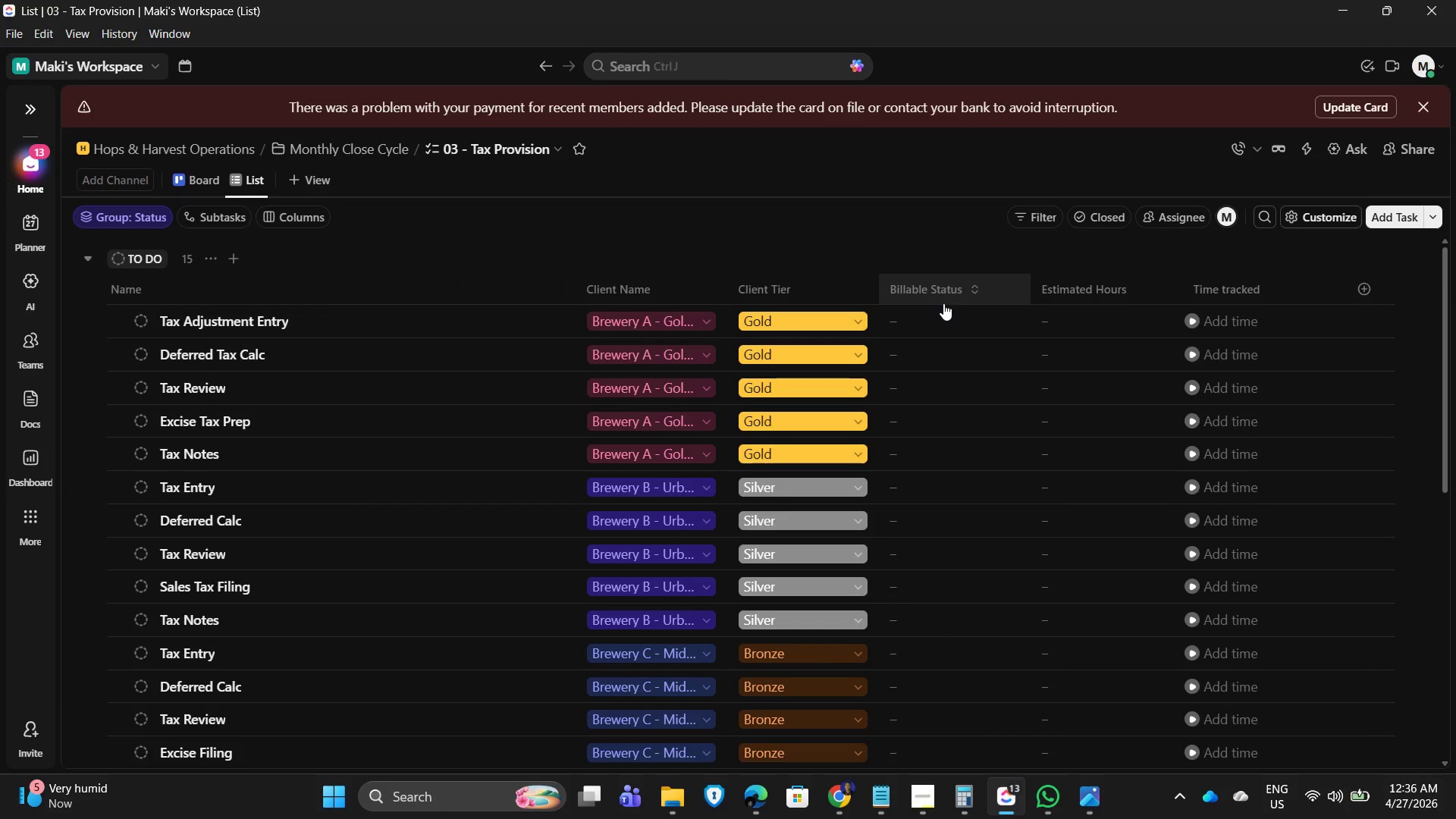 
left_click([943, 303])
 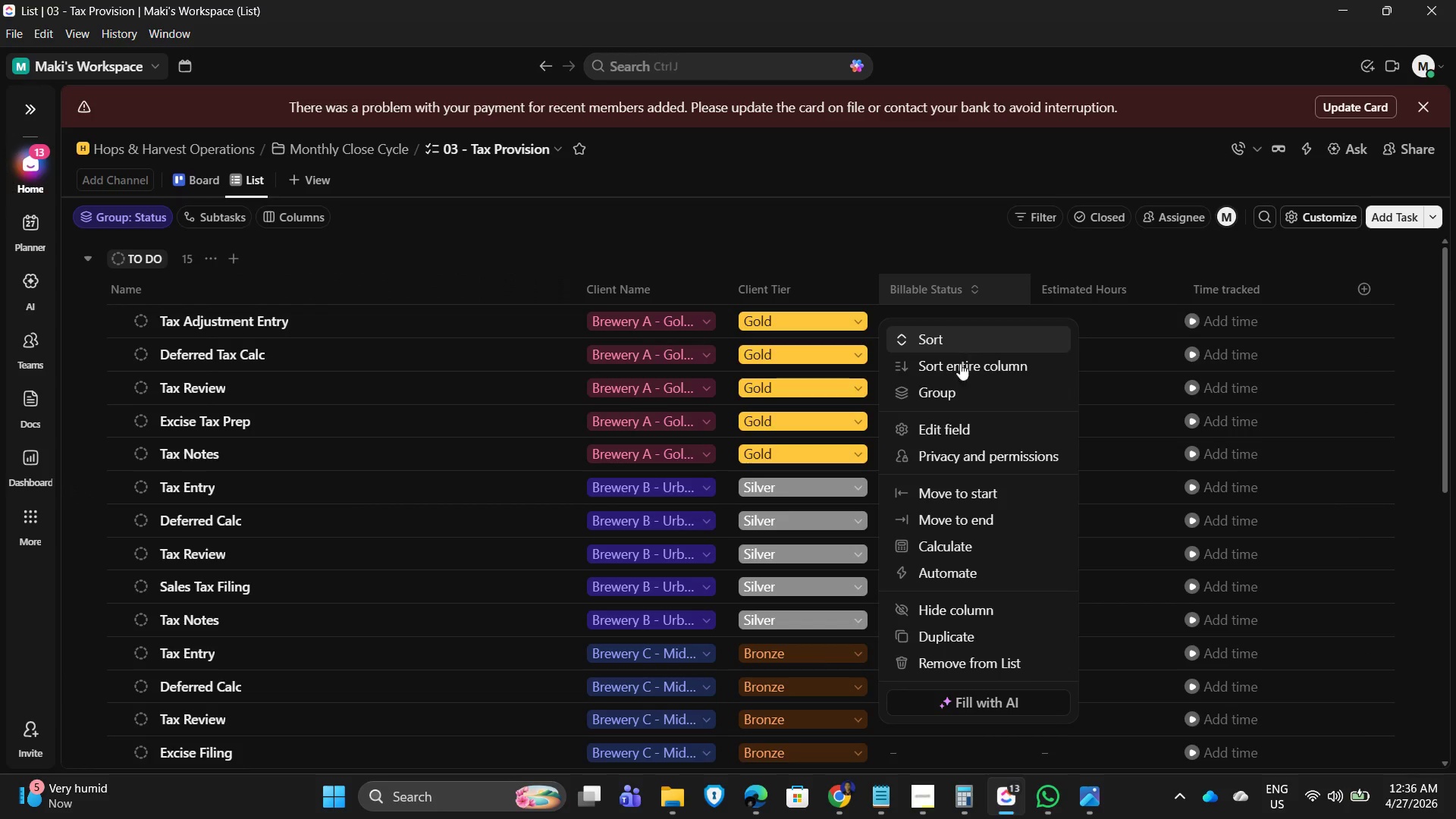 
left_click([920, 211])
 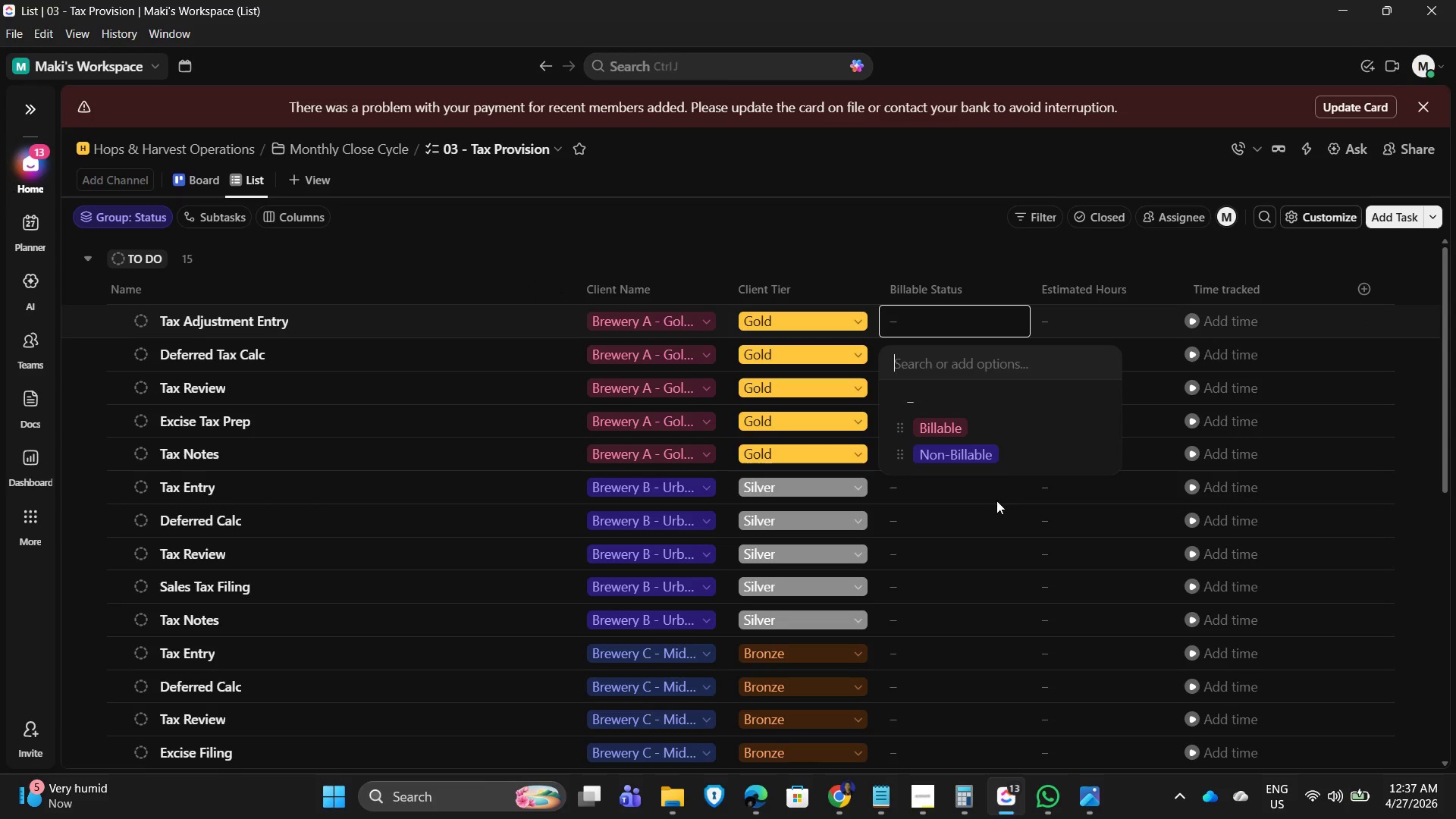 
left_click([941, 416])
 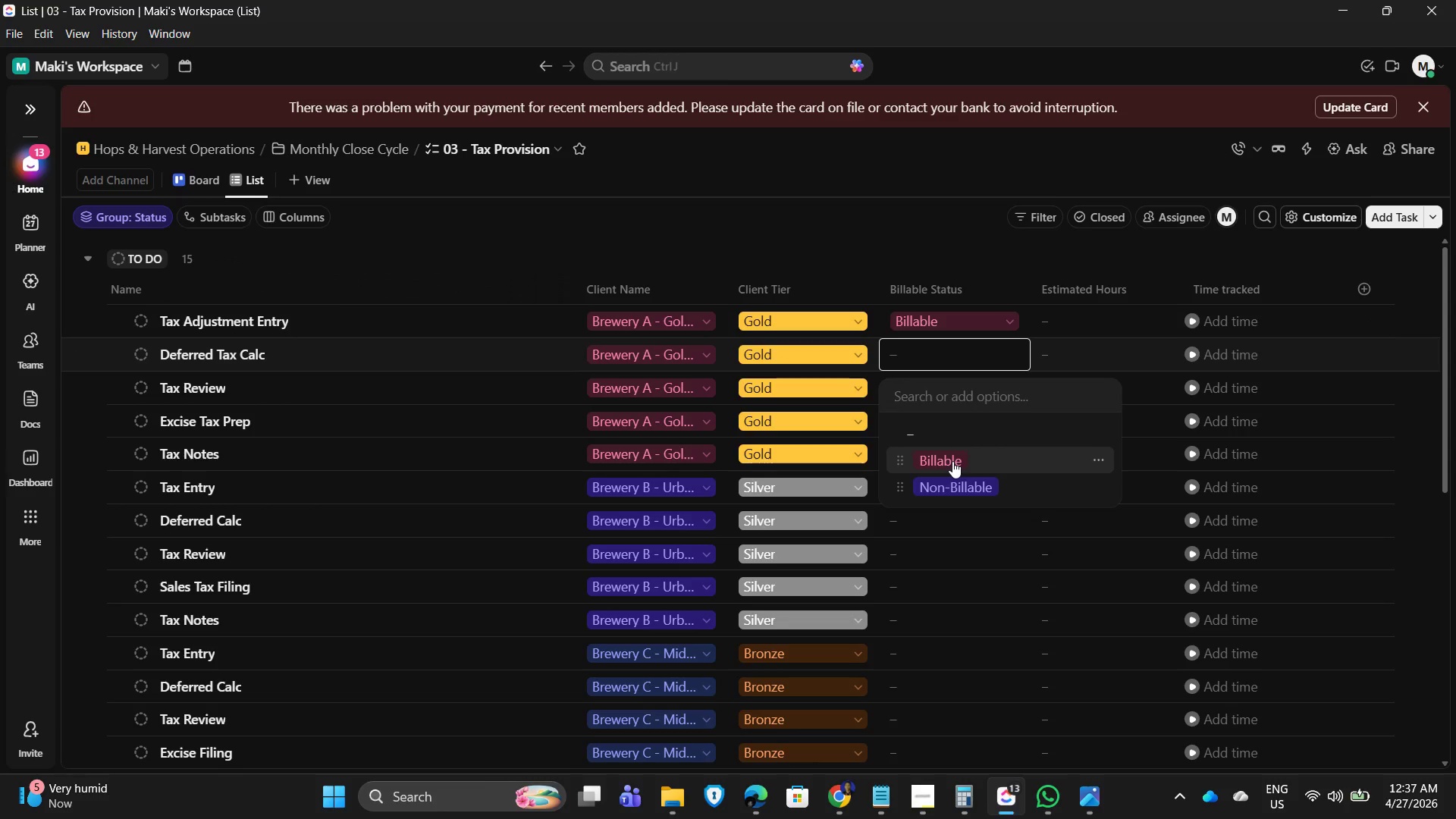 
left_click([933, 388])
 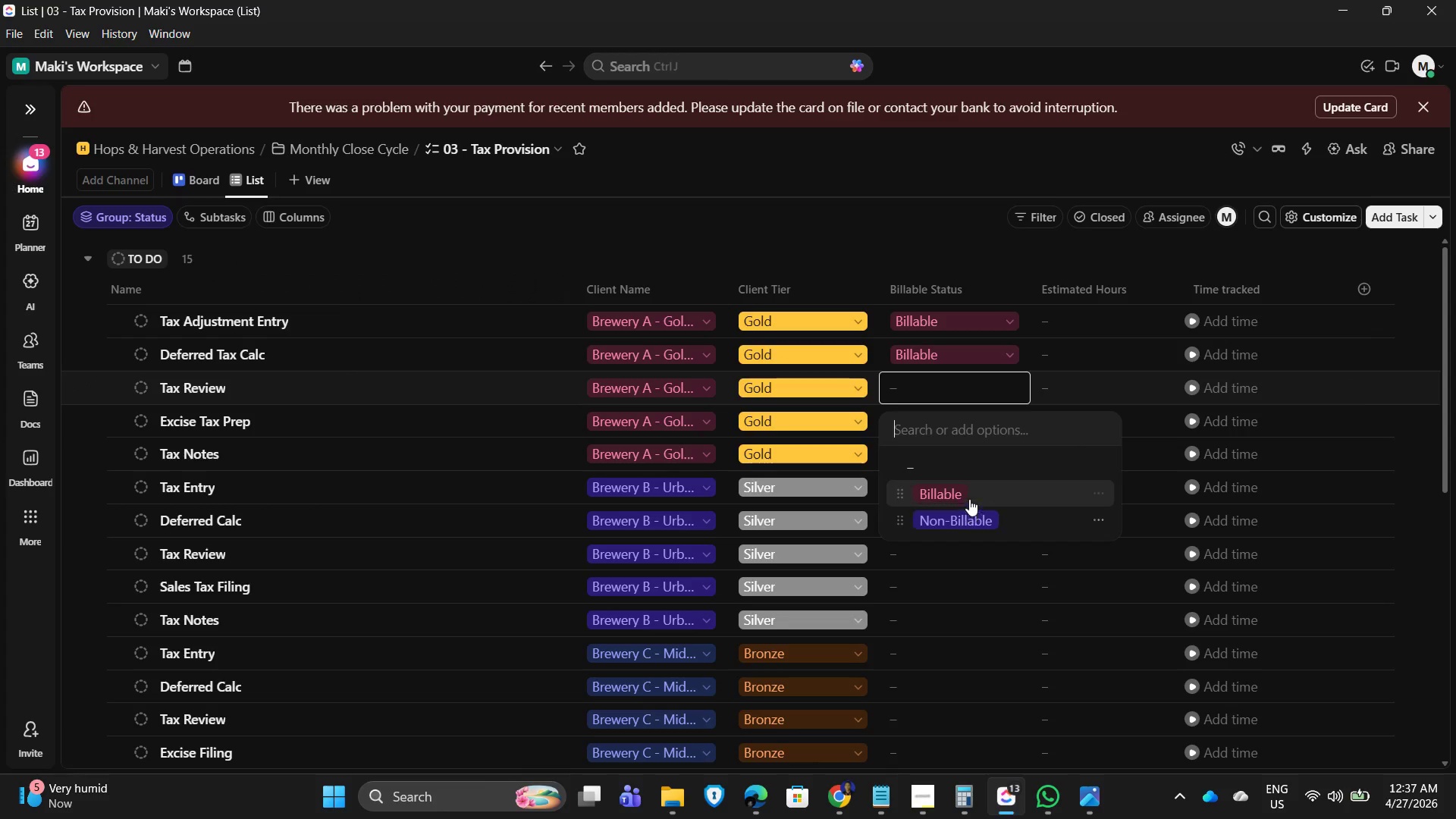 
left_click([967, 491])
 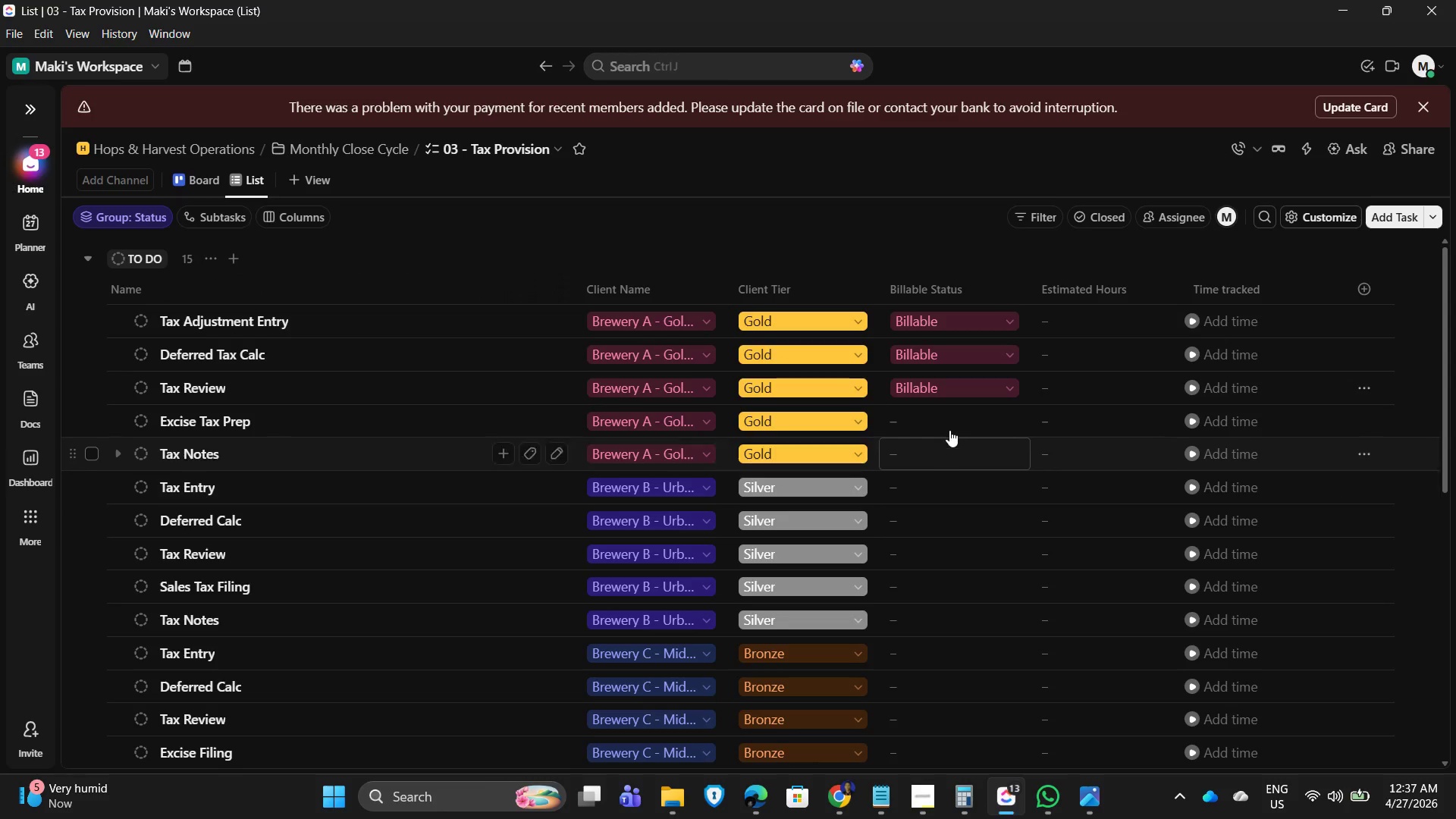 
left_click([943, 410])
 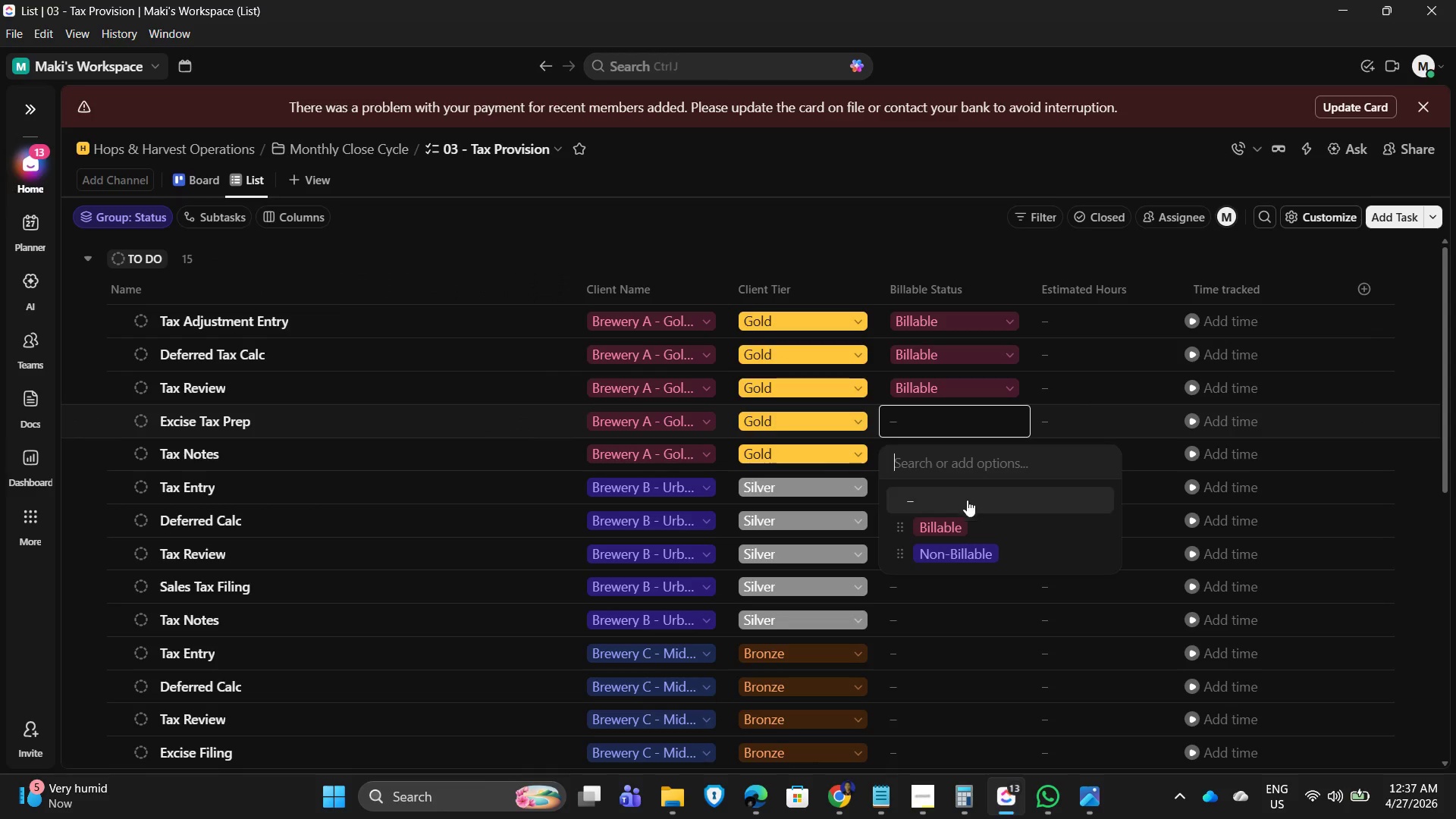 
left_click([961, 510])
 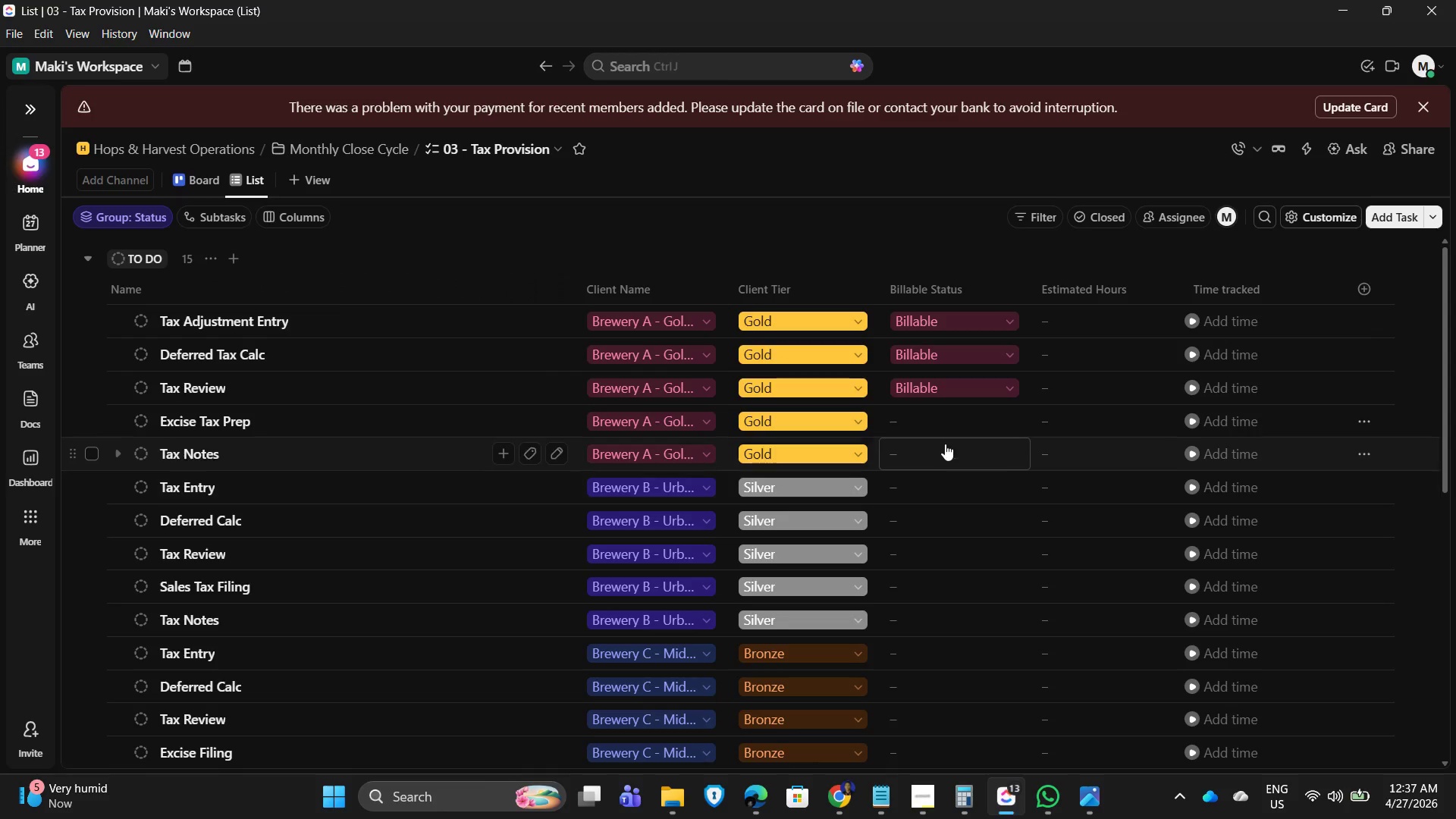 
left_click([945, 444])
 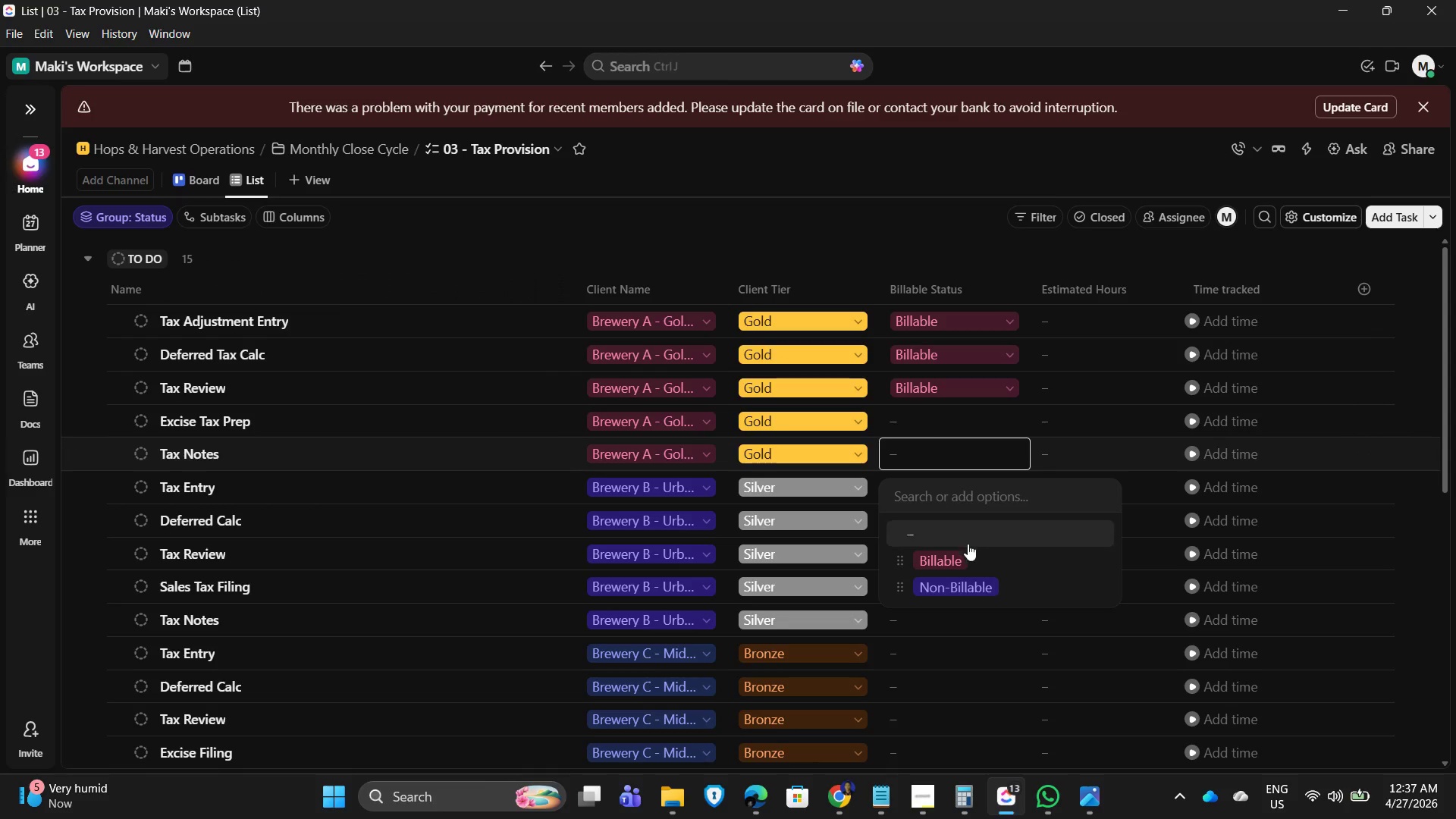 
left_click([959, 554])
 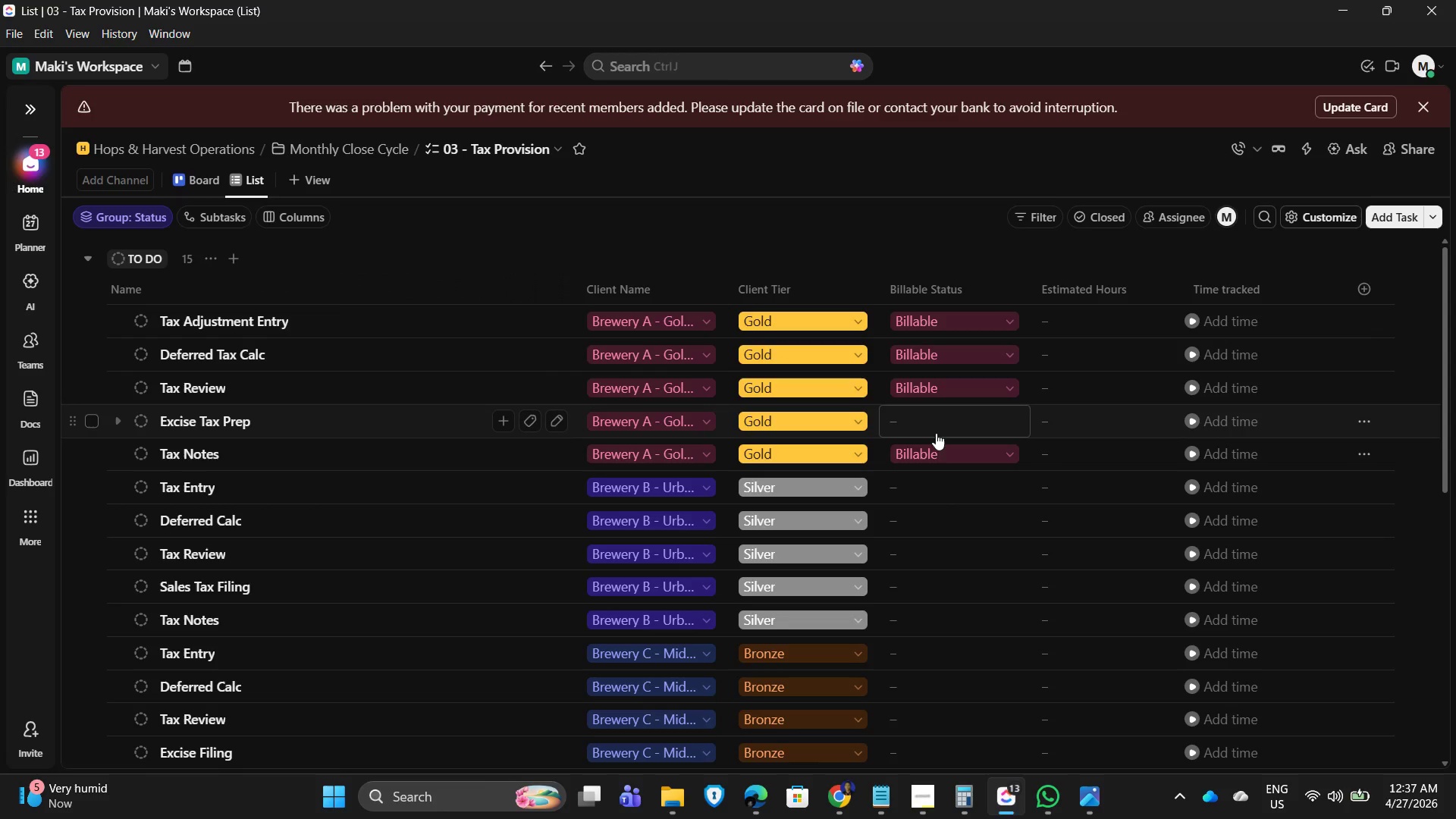 
left_click([937, 425])
 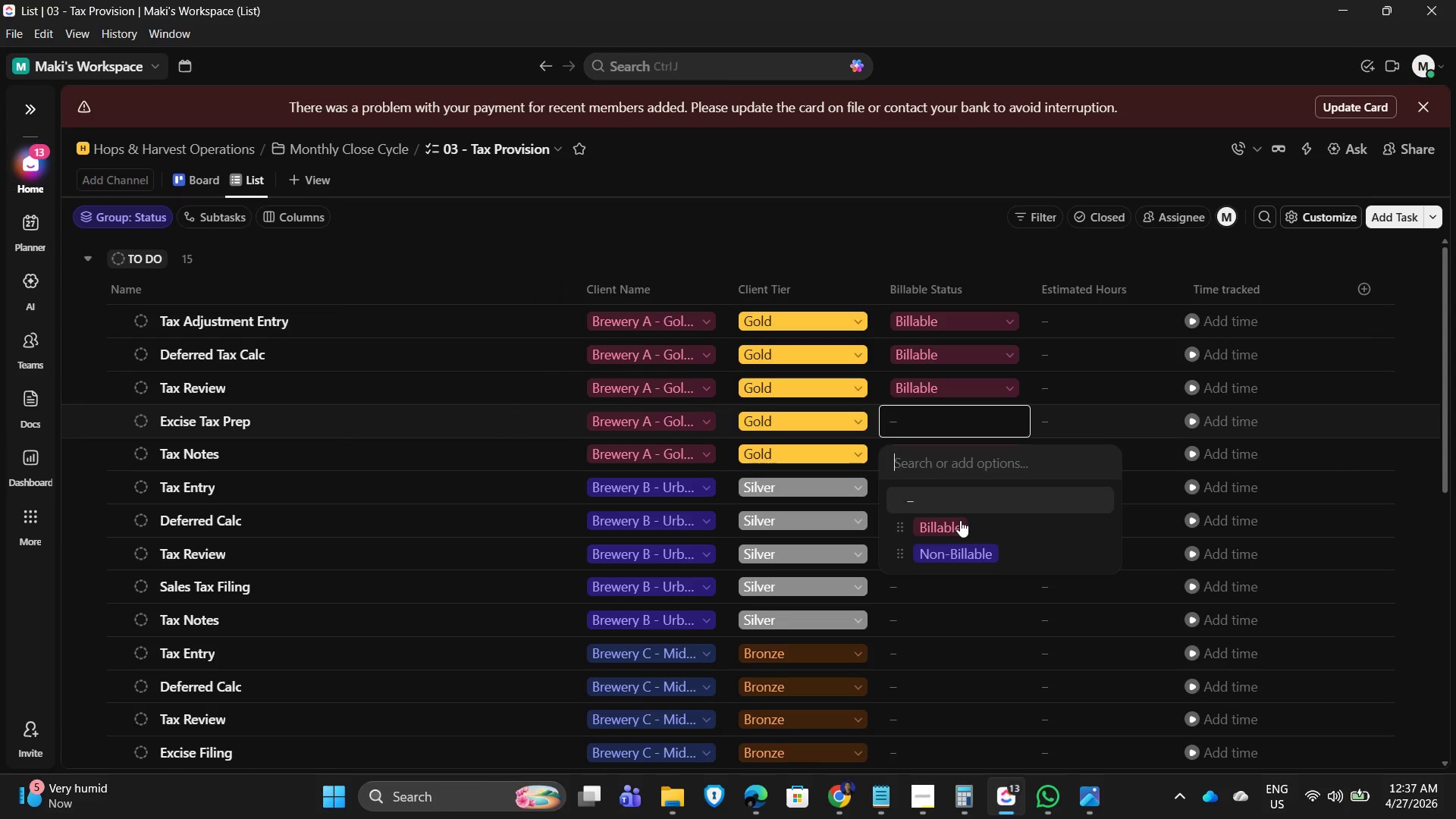 
left_click([958, 526])
 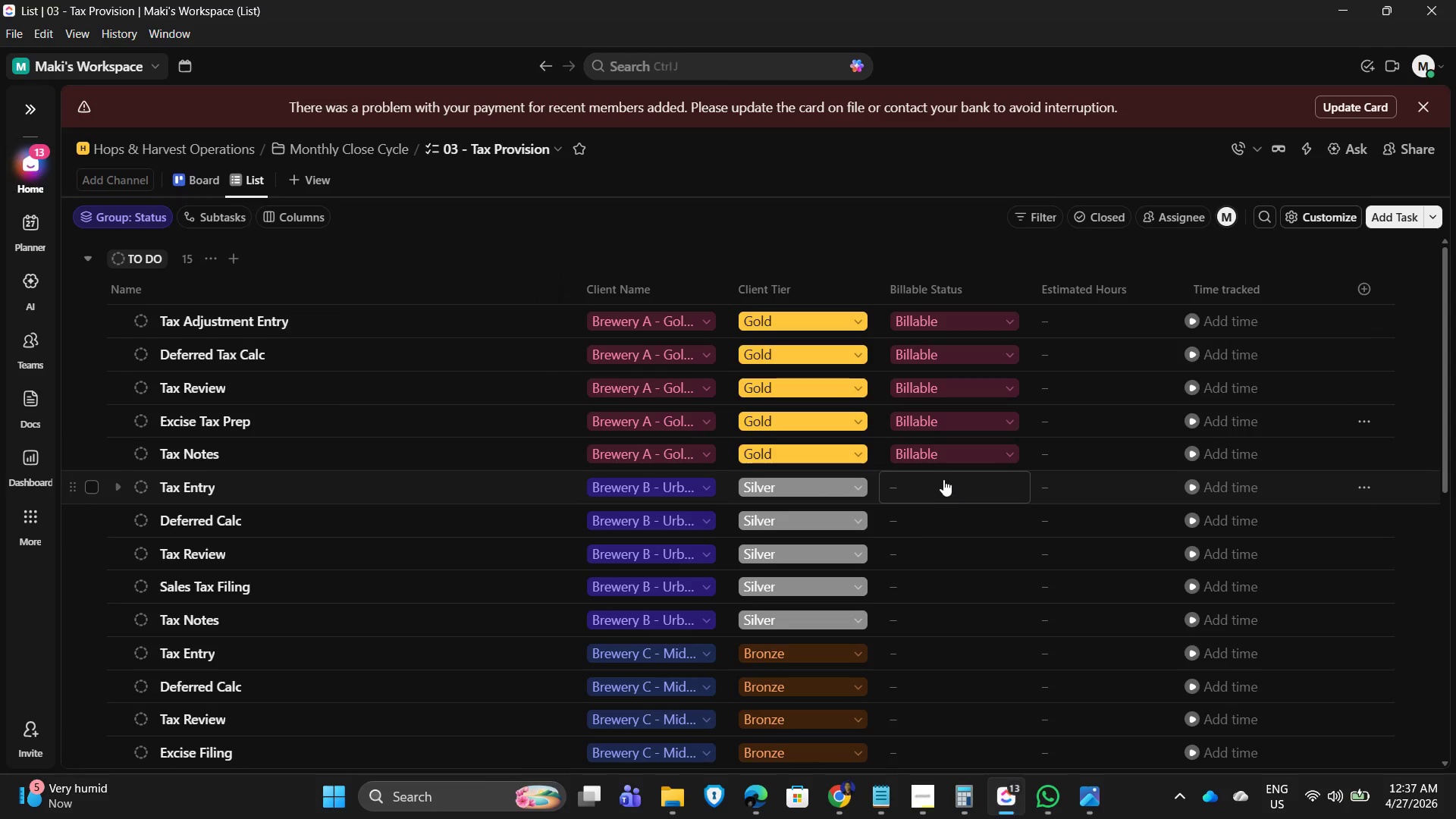 
left_click([940, 477])
 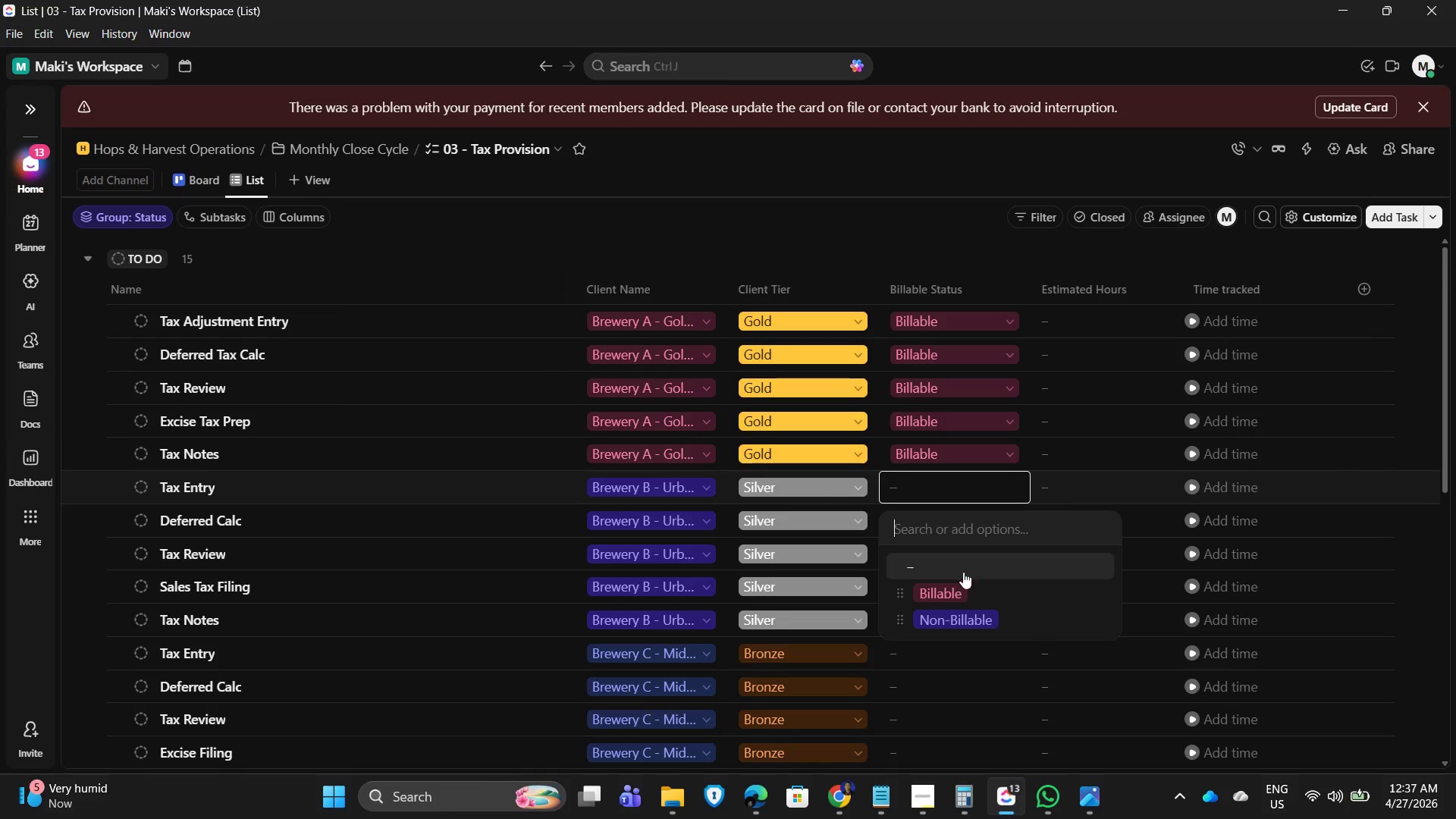 
left_click([951, 592])
 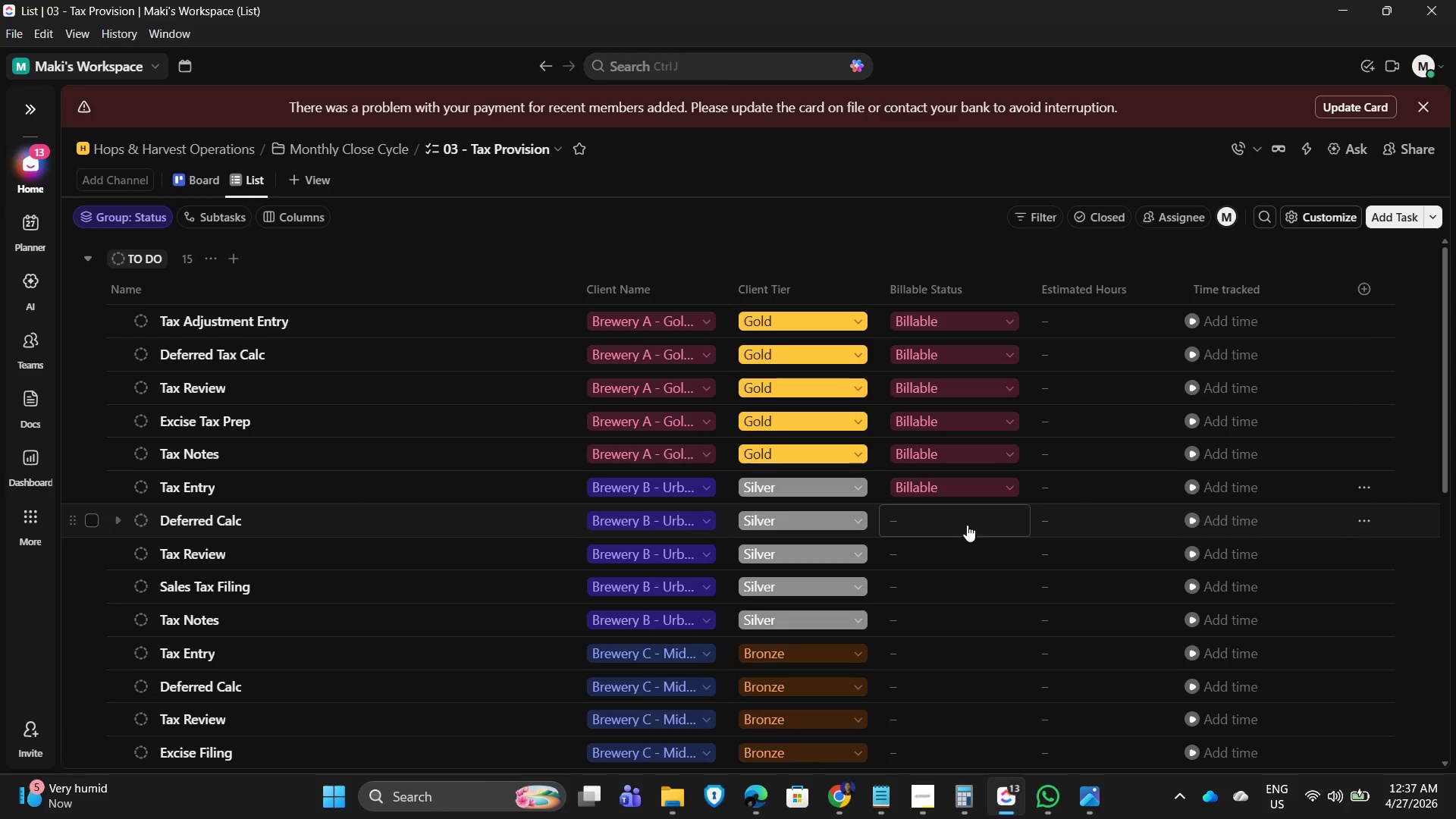 
left_click([956, 510])
 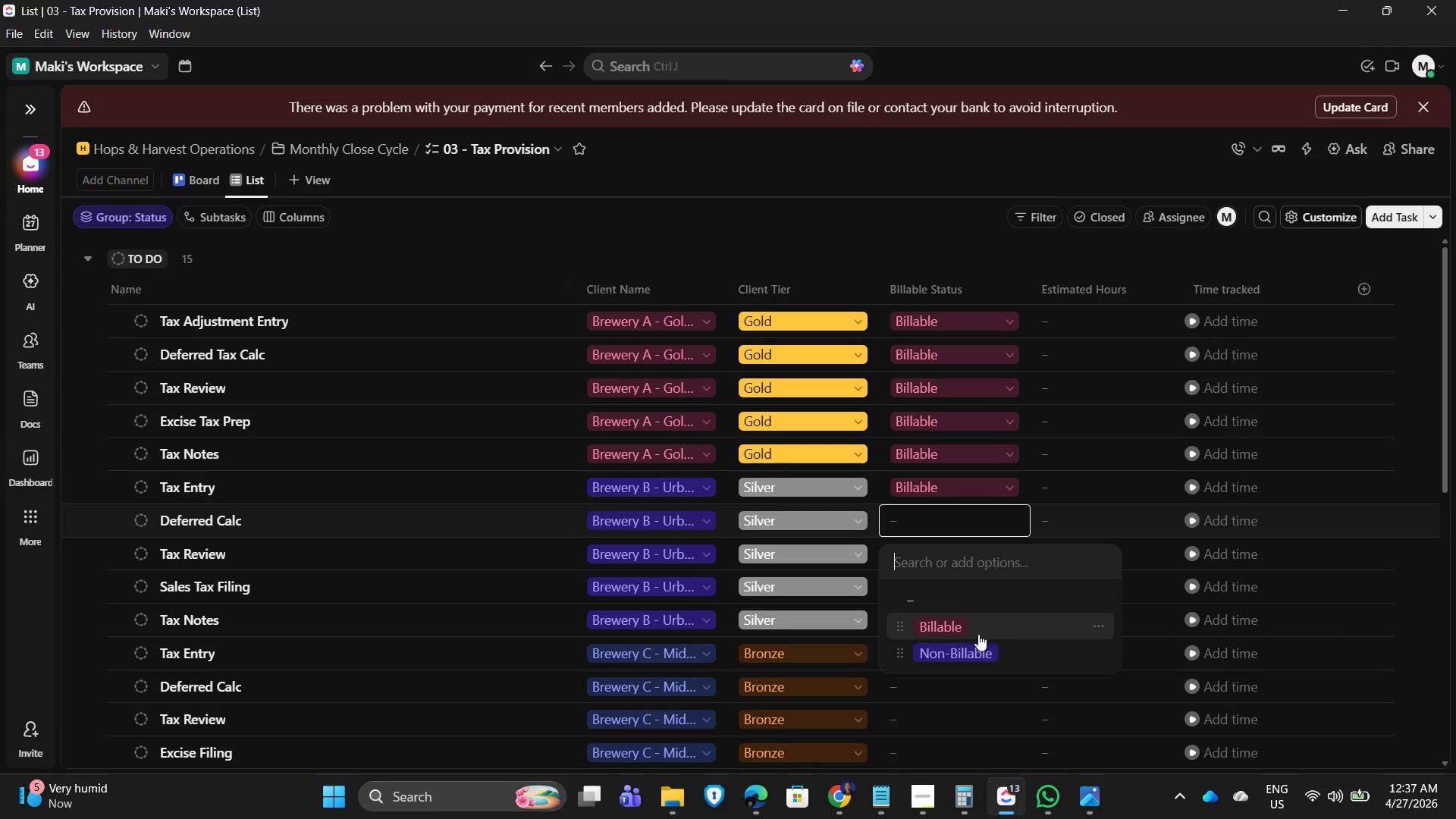 
left_click([965, 627])
 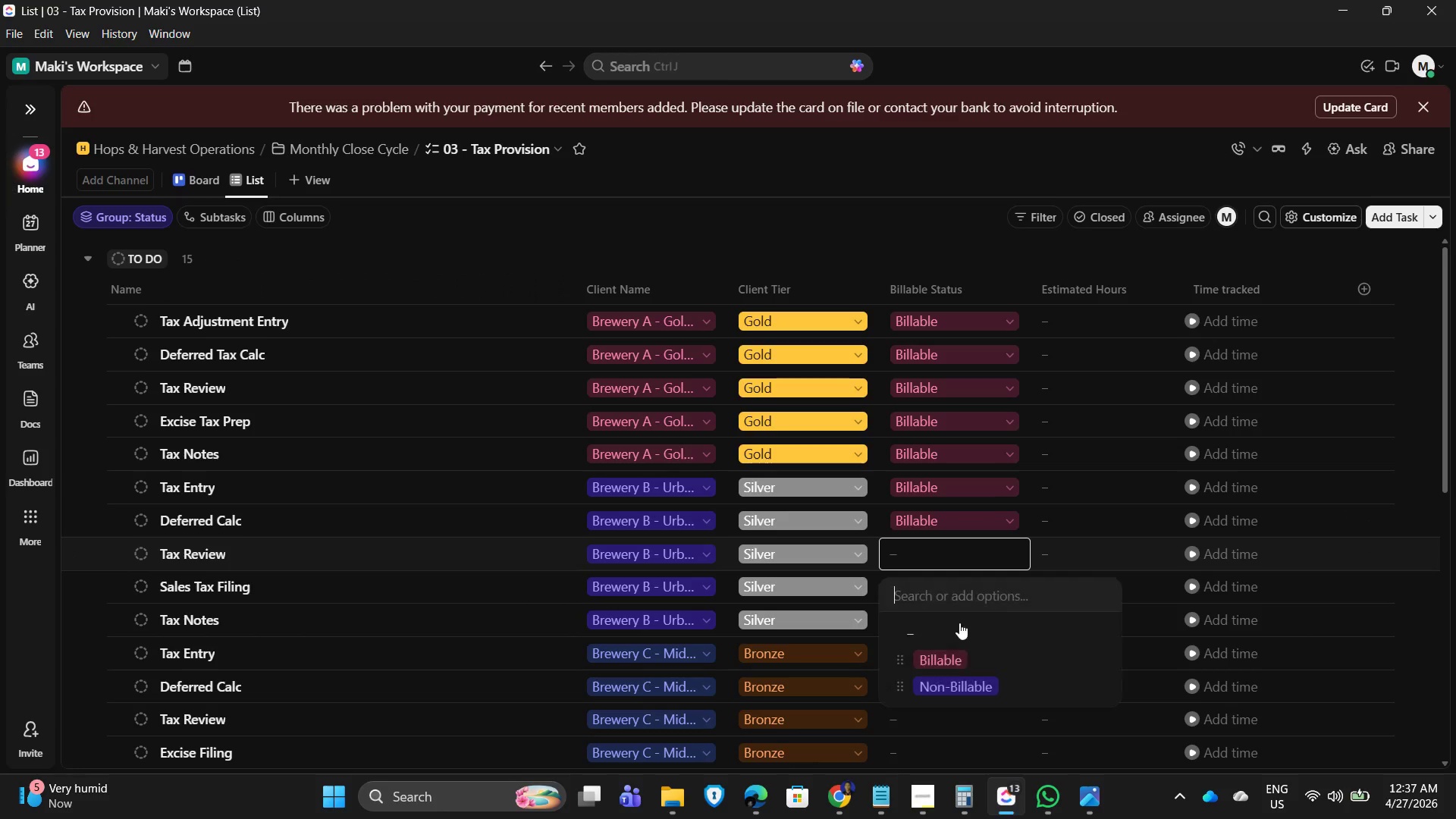 
left_click([946, 652])
 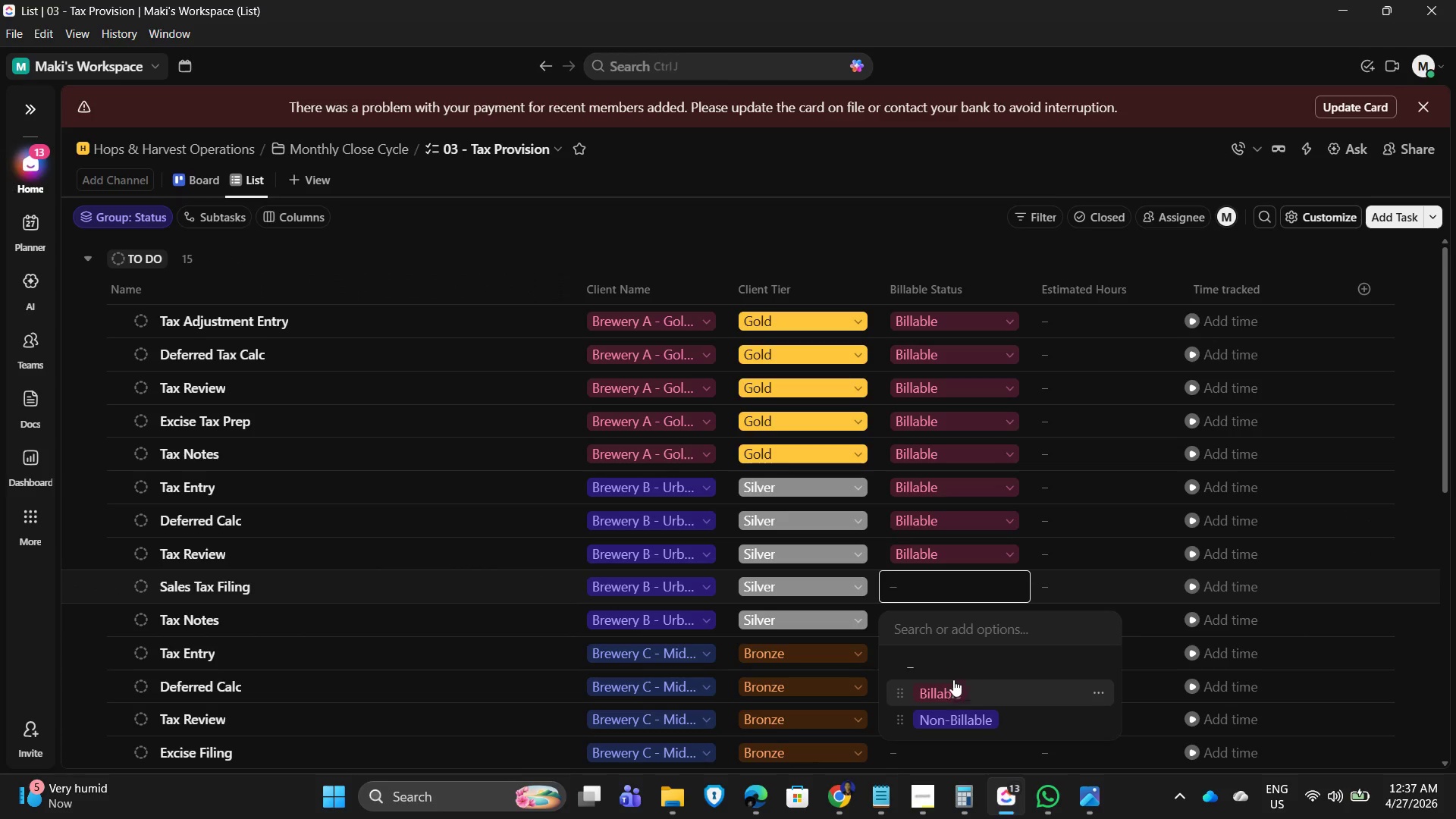 
left_click([949, 620])
 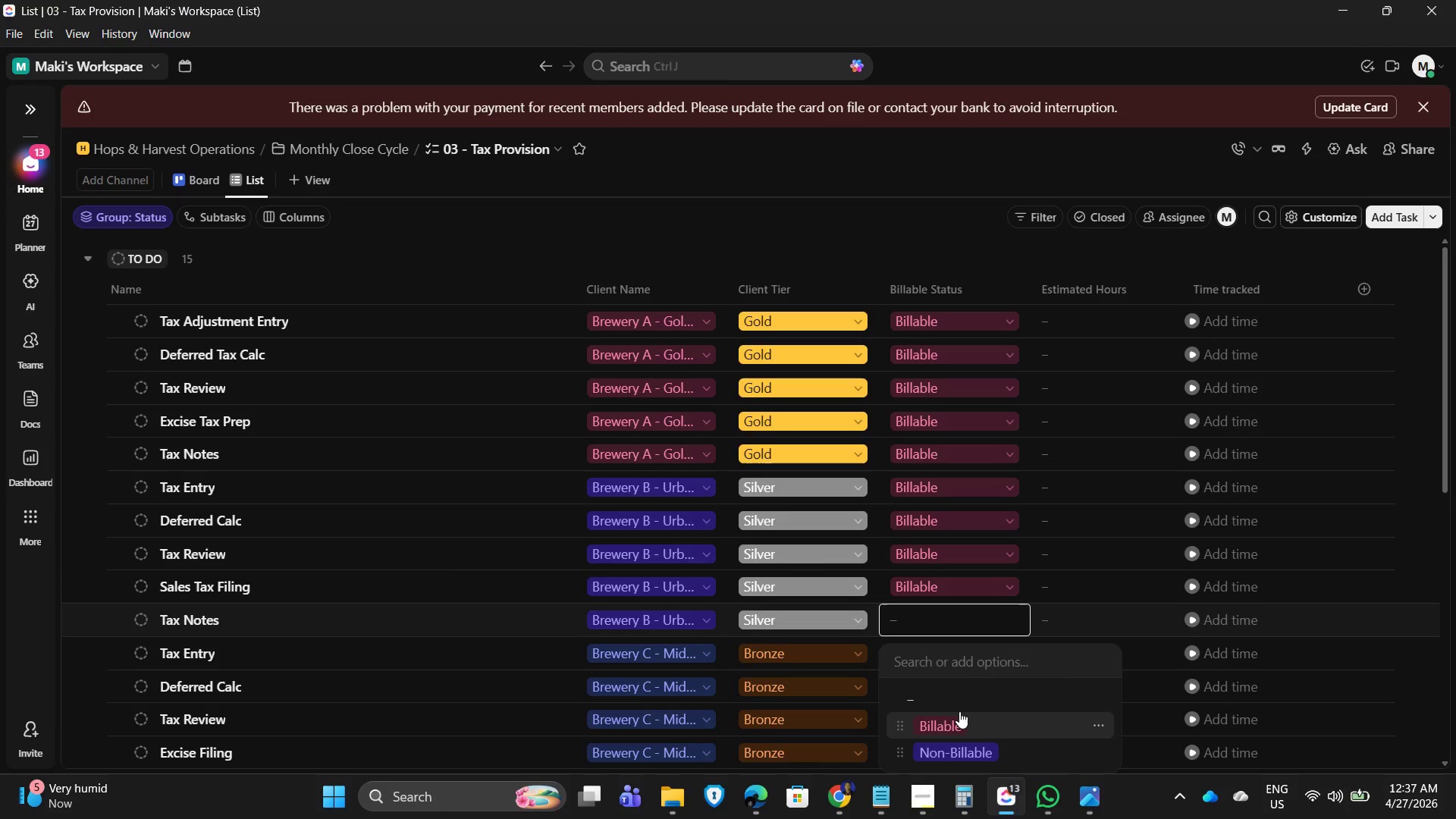 
scroll: coordinate [1007, 607], scroll_direction: down, amount: 2.0
 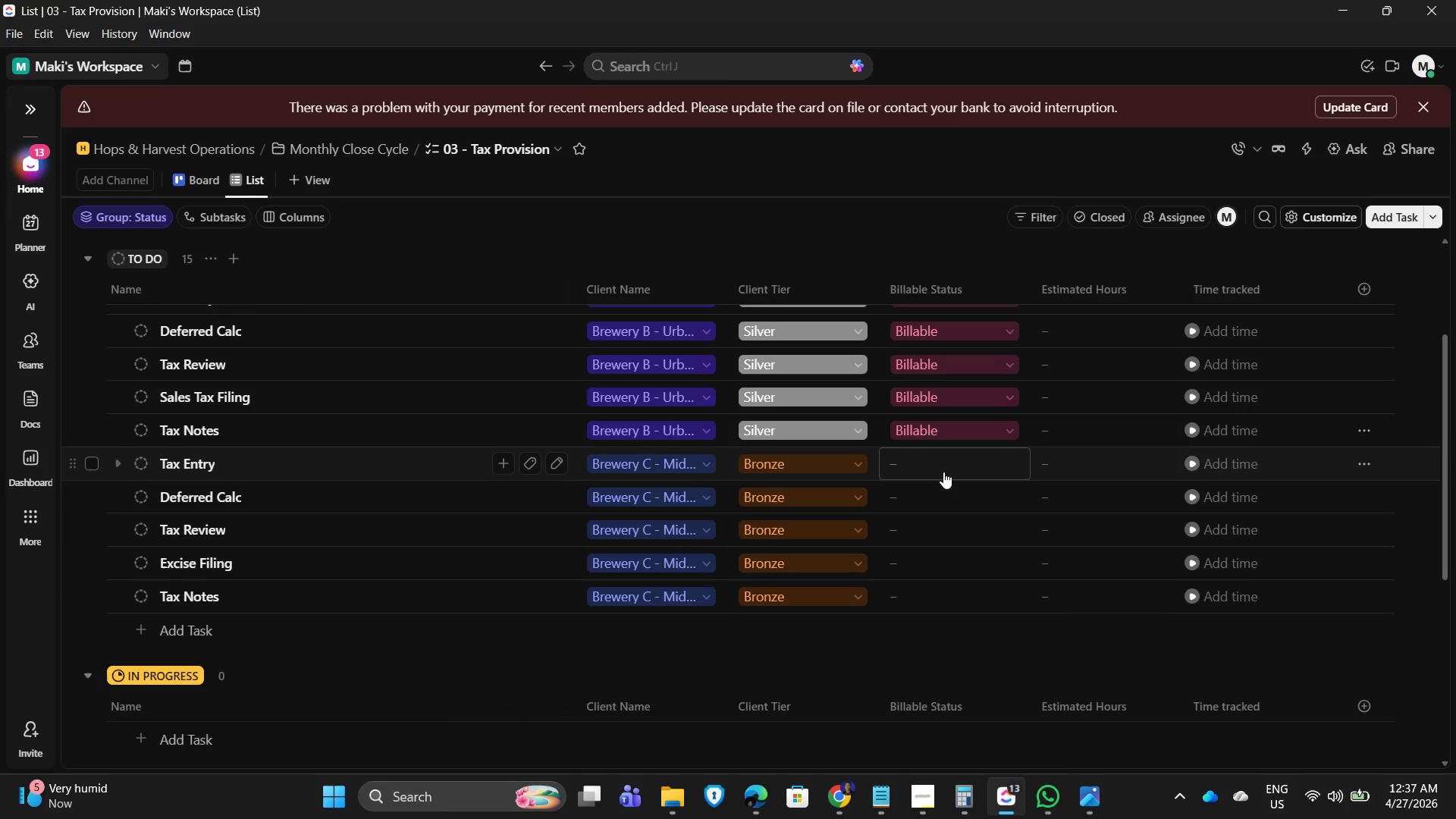 
left_click([941, 470])
 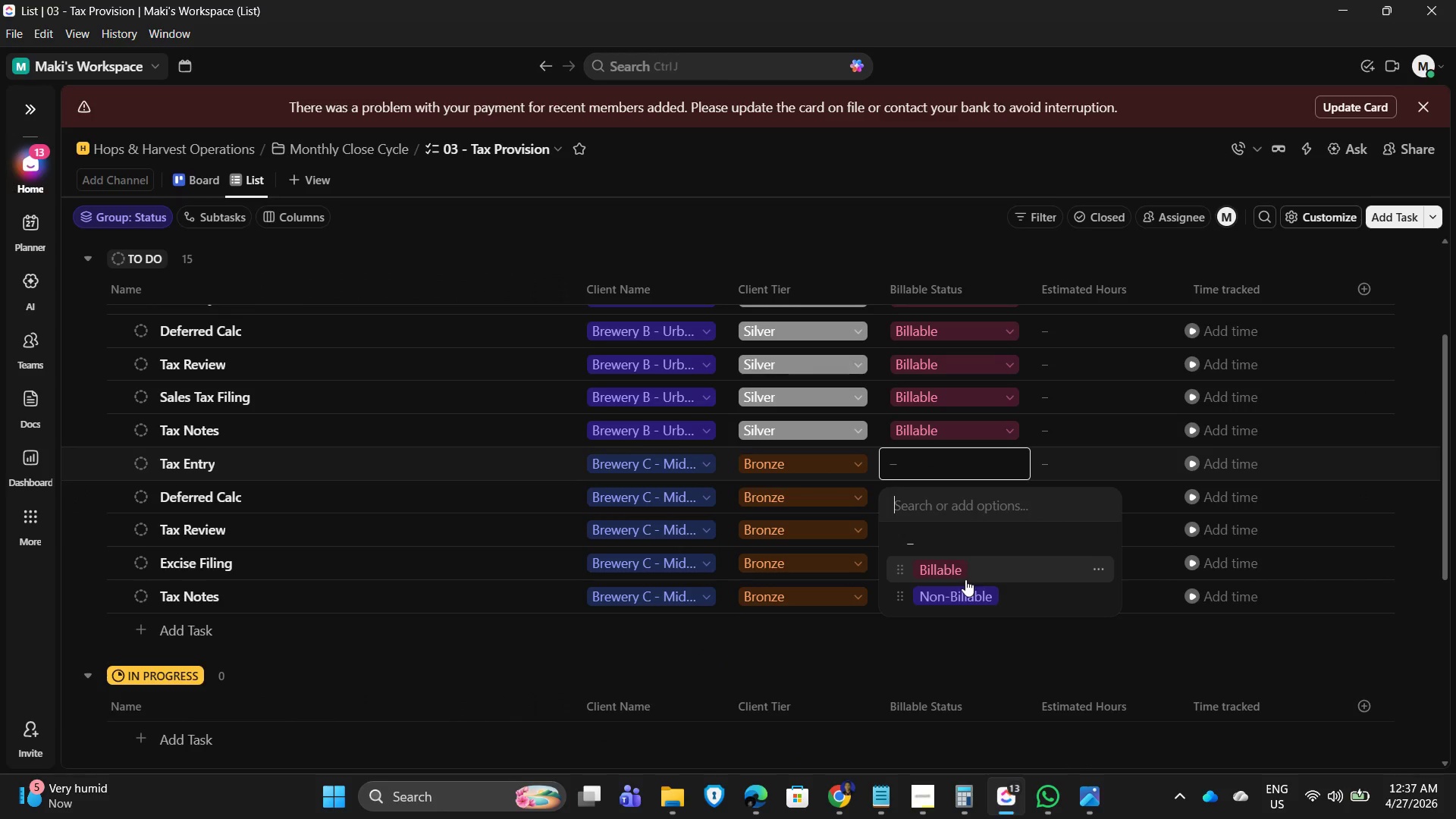 
left_click([965, 576])
 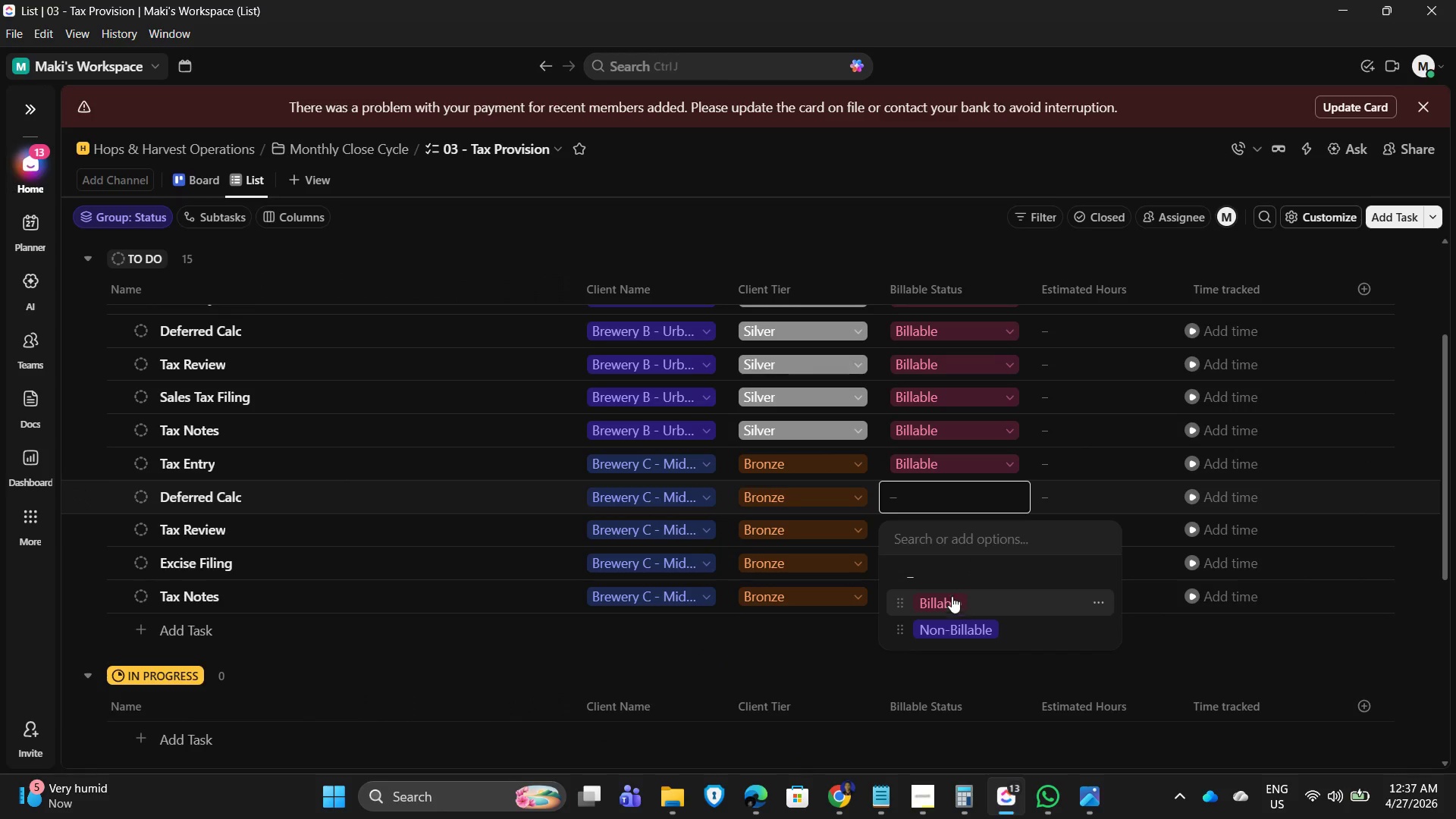 
left_click([936, 526])
 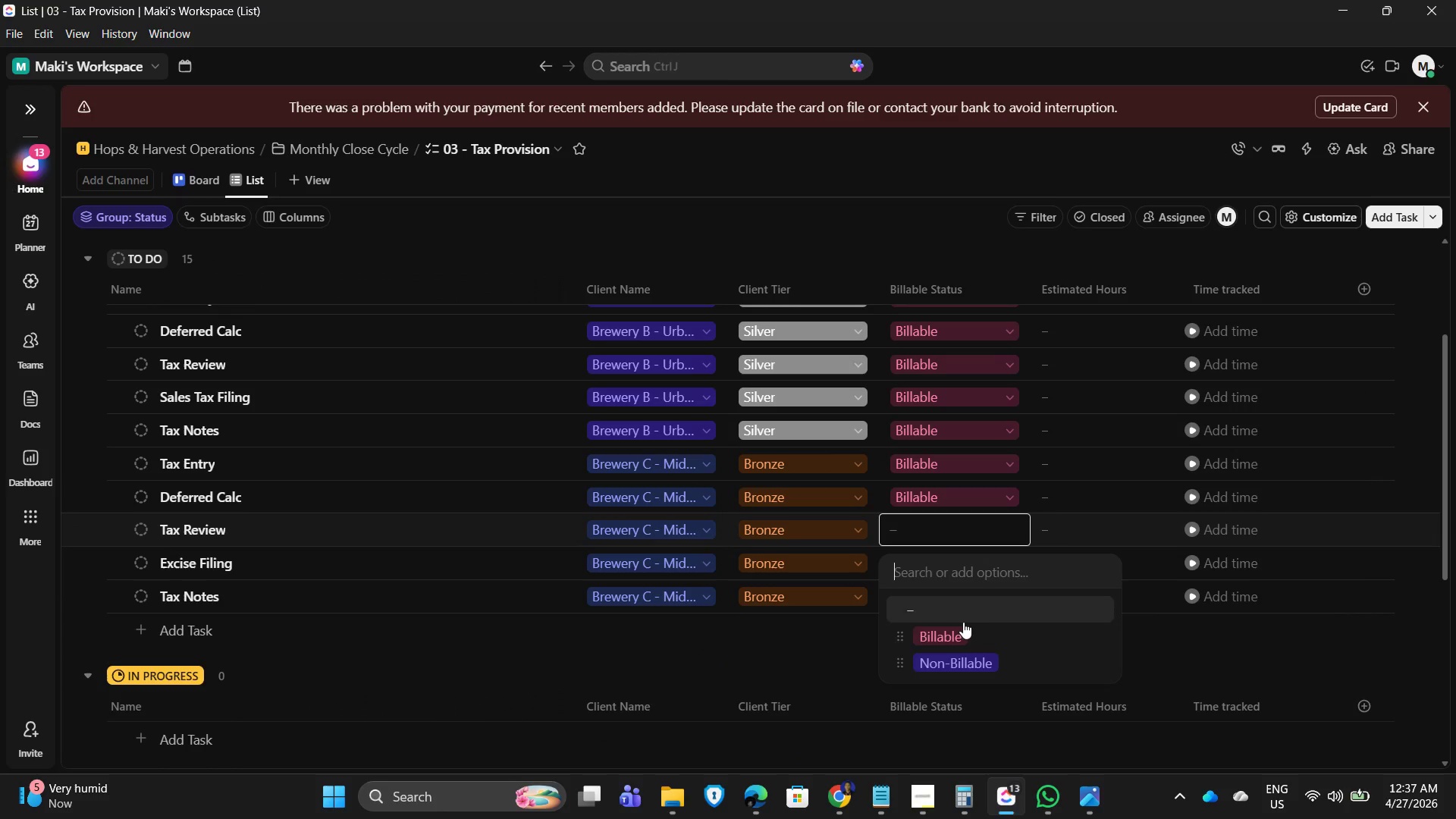 
left_click([963, 629])
 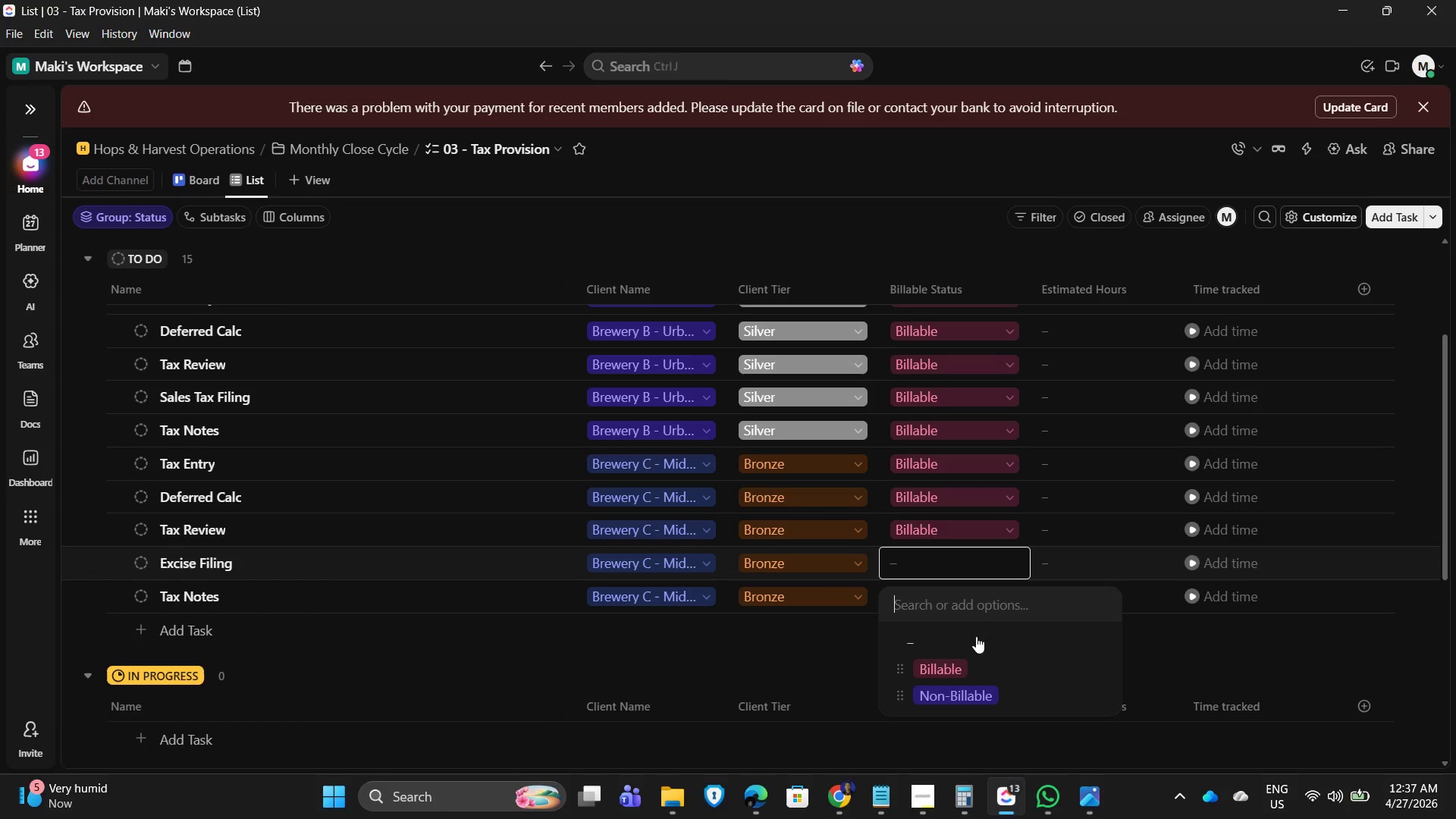 
left_click_drag(start_coordinate=[955, 660], to_coordinate=[952, 656])
 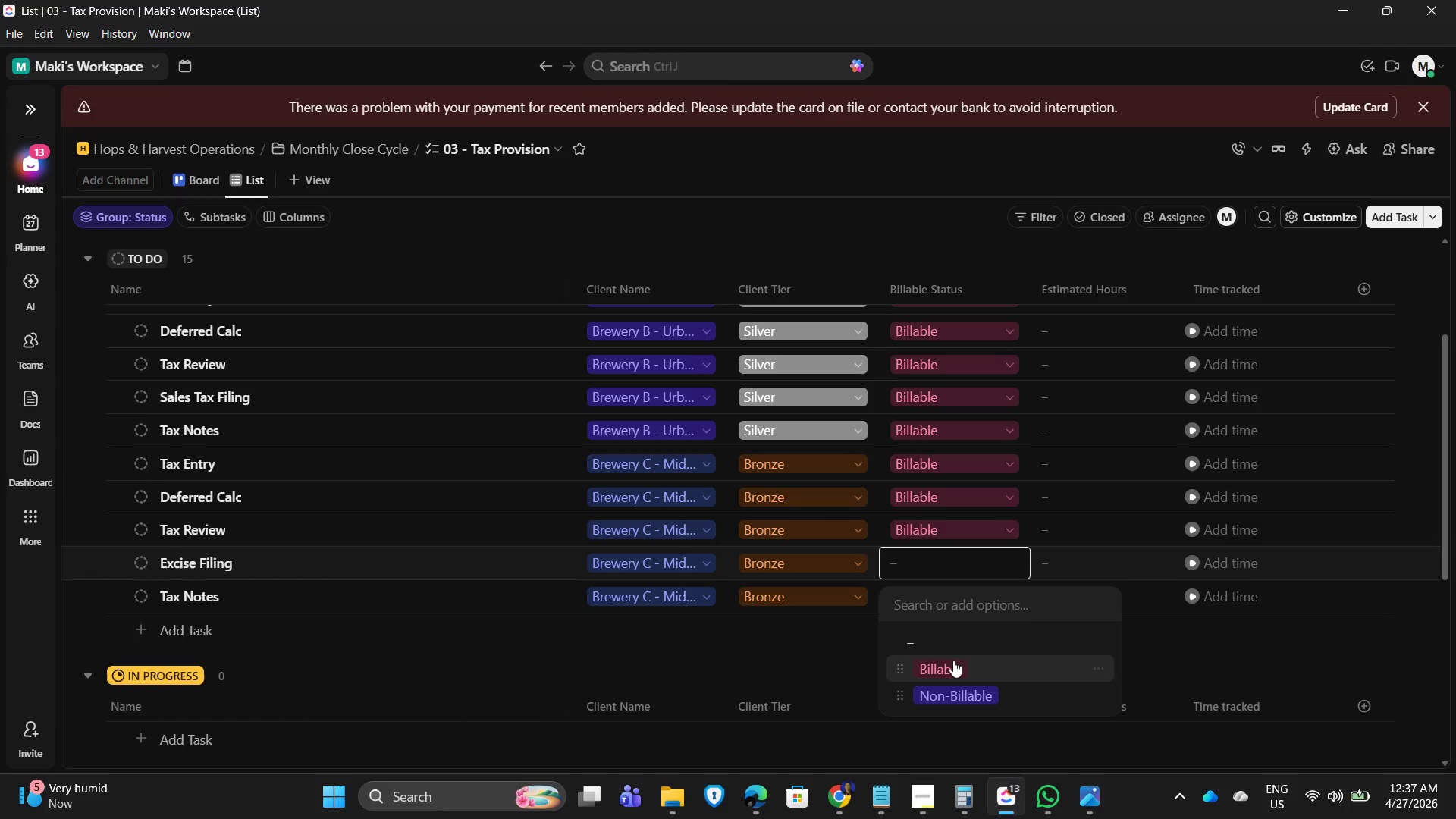 
left_click([953, 664])
 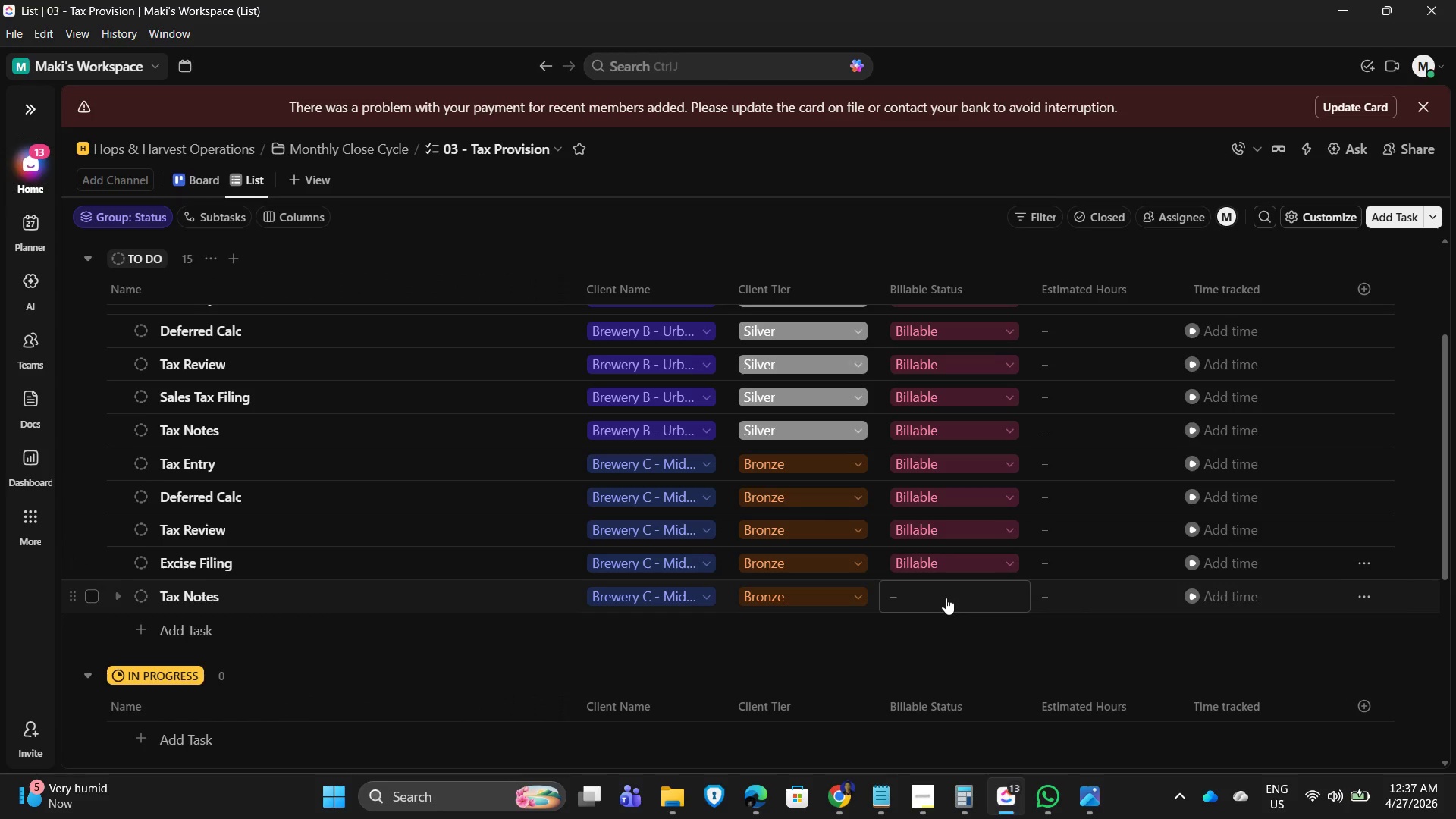 
left_click([946, 597])
 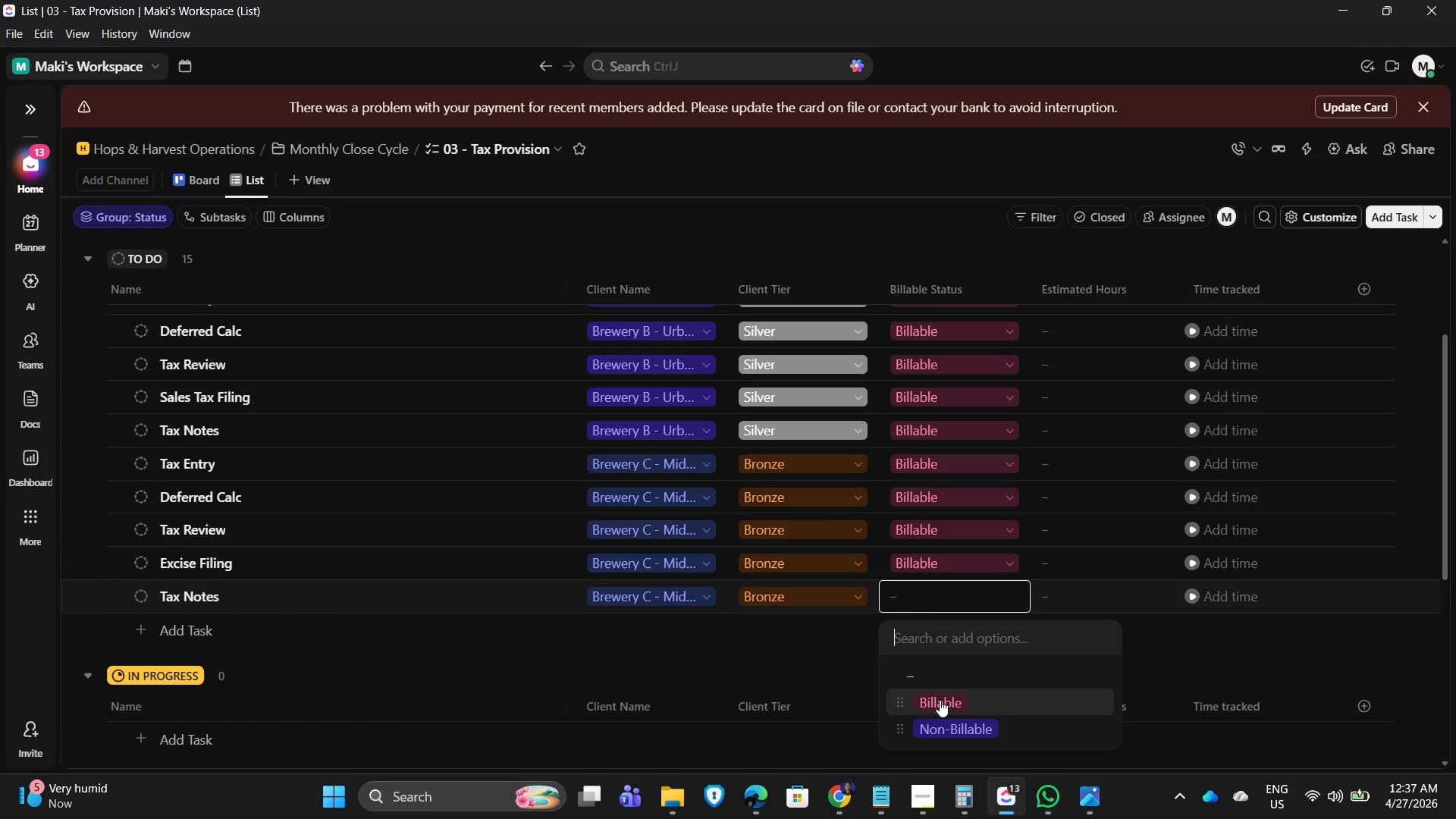 
left_click([940, 703])
 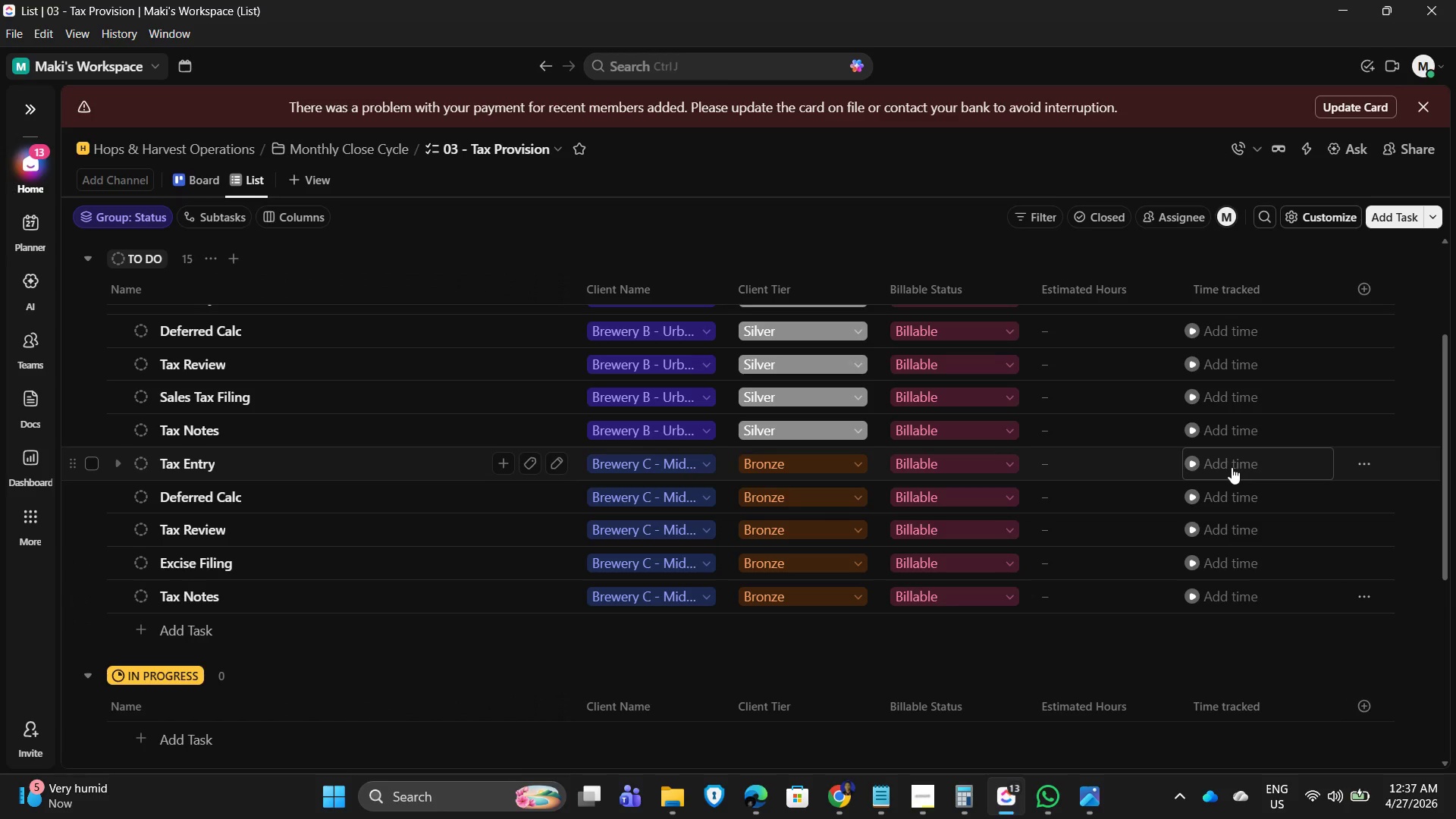 
scroll: coordinate [1163, 435], scroll_direction: up, amount: 6.0
 